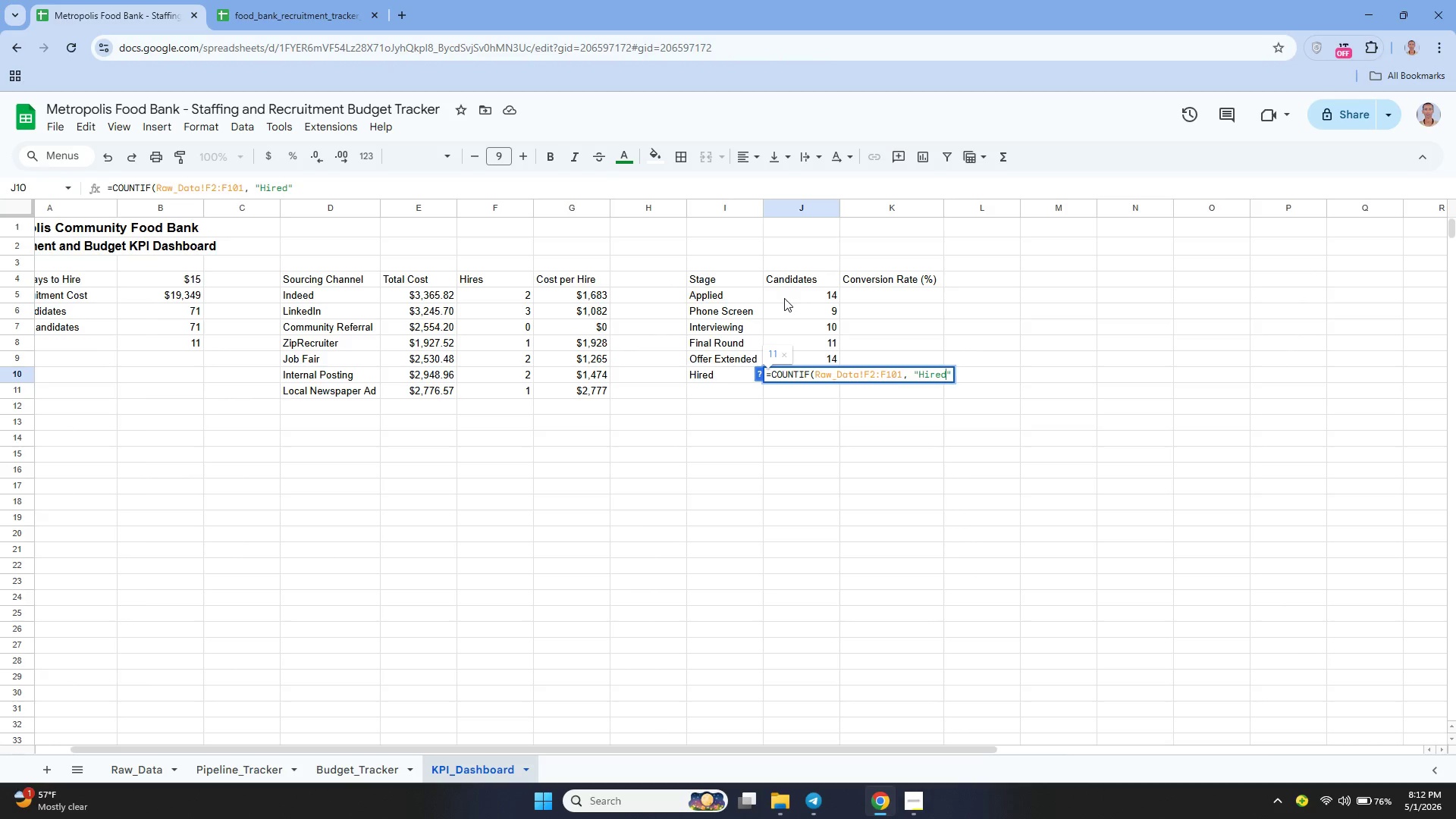 
key(ArrowRight)
 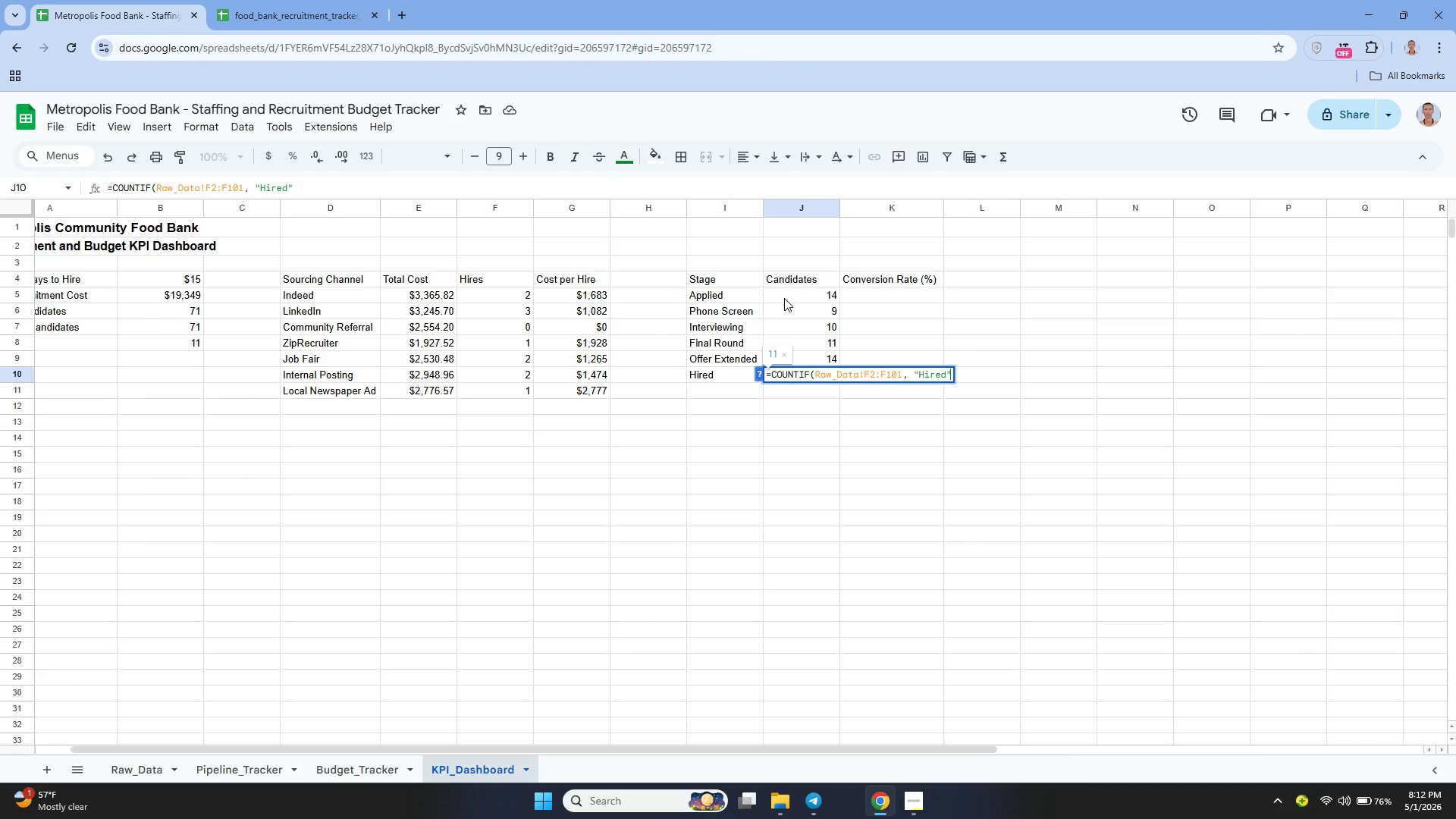 
key(Shift+0)
 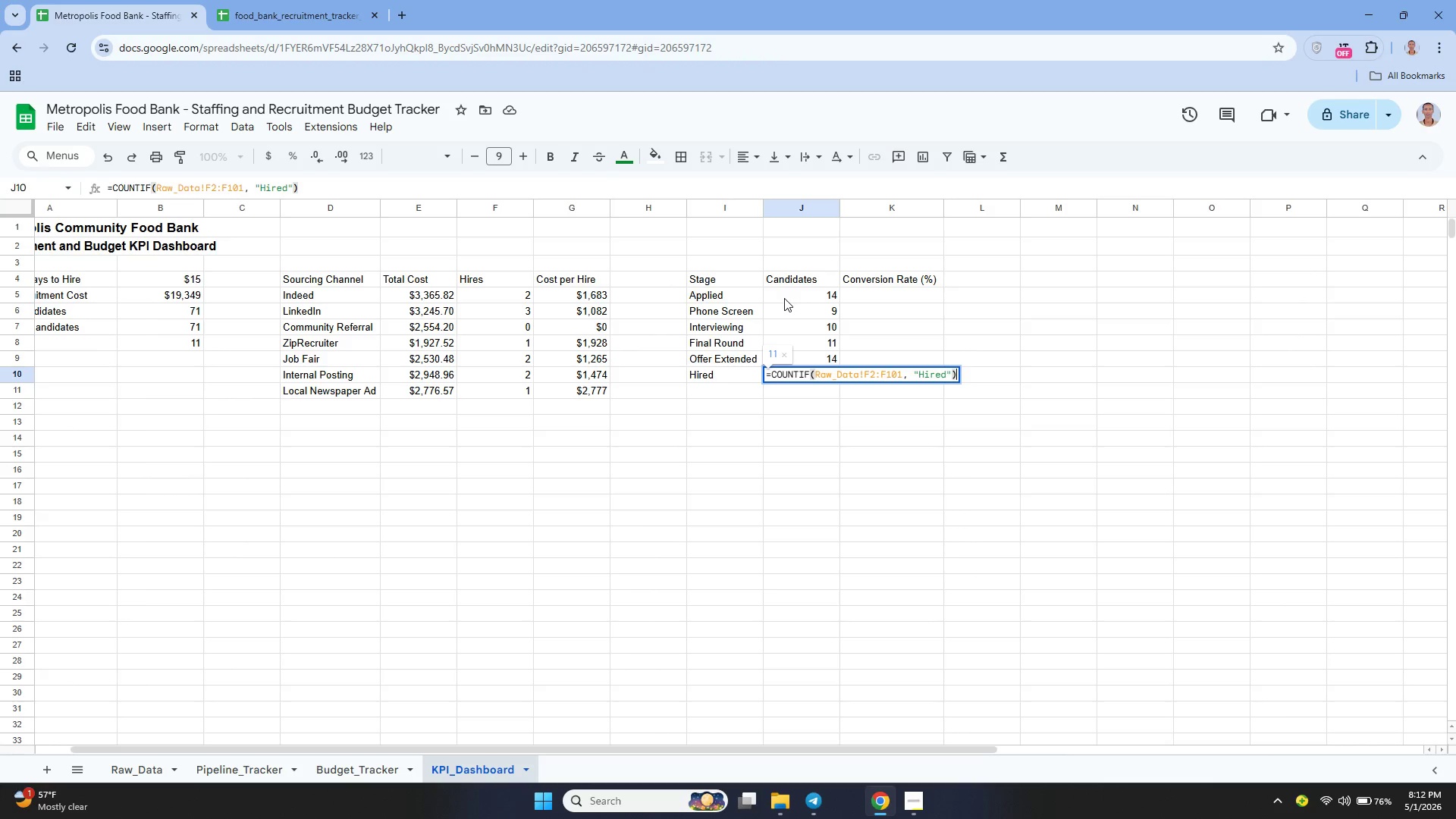 
key(Enter)
 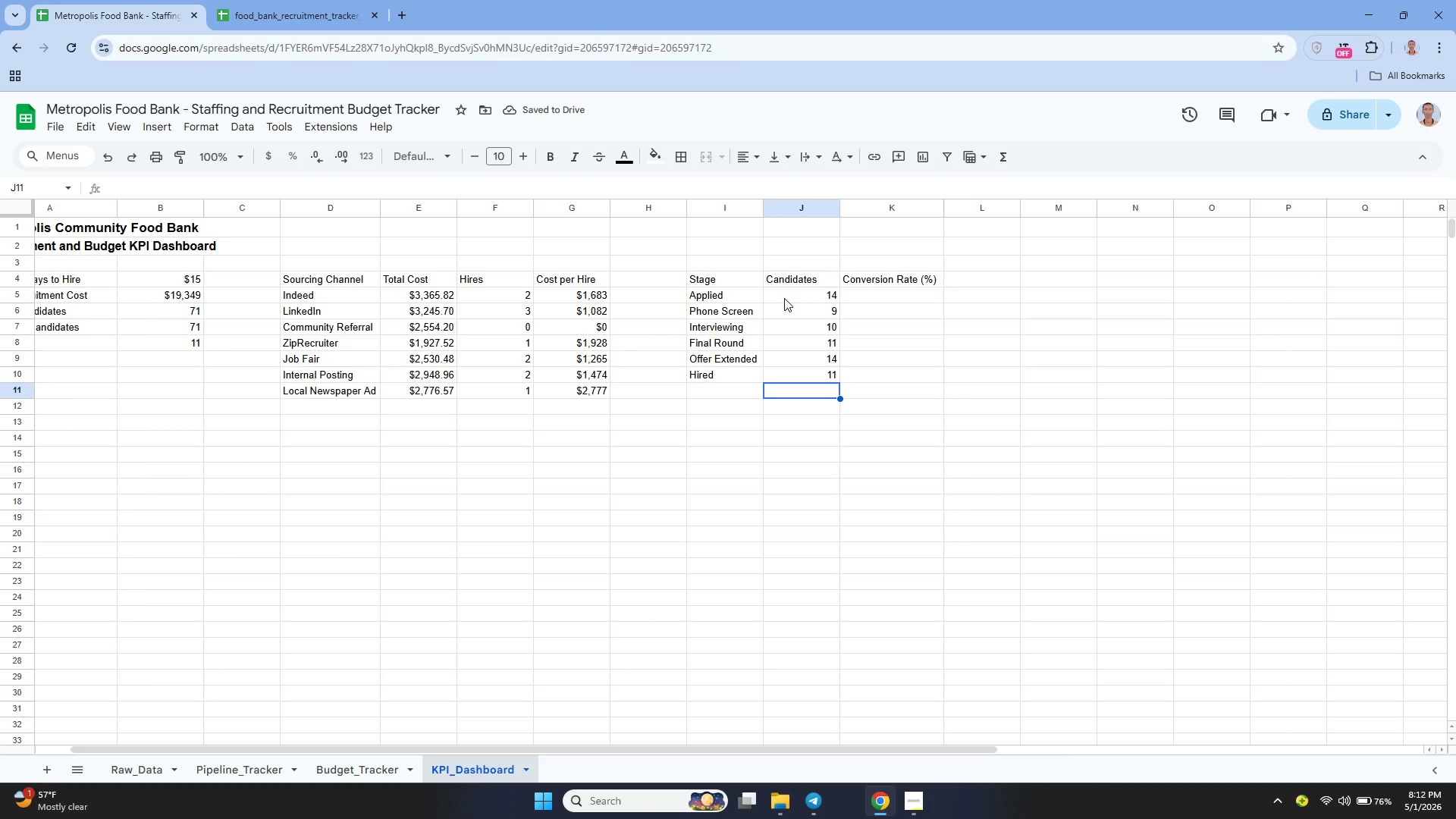 
wait(5.11)
 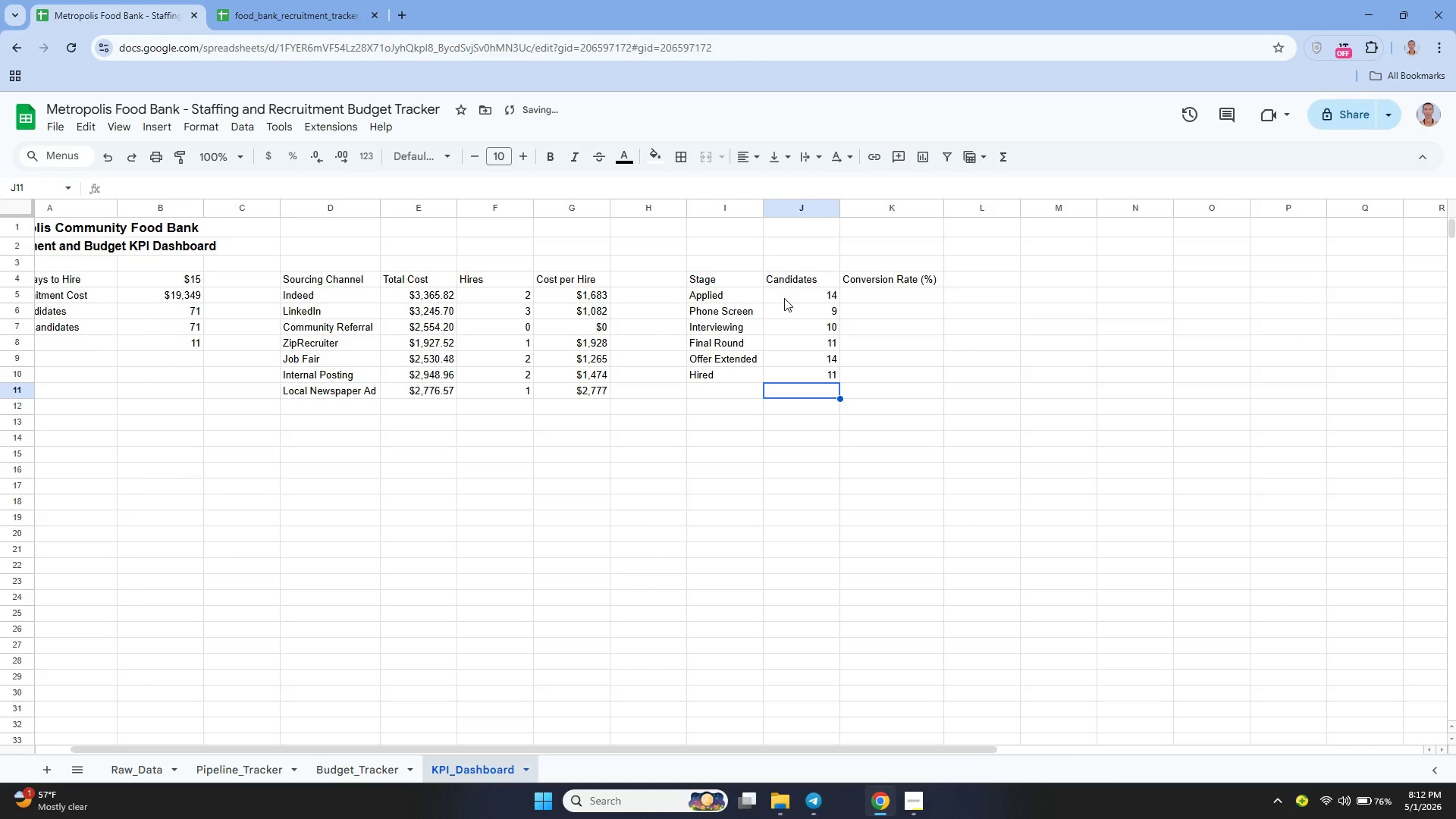 
key(ArrowUp)
 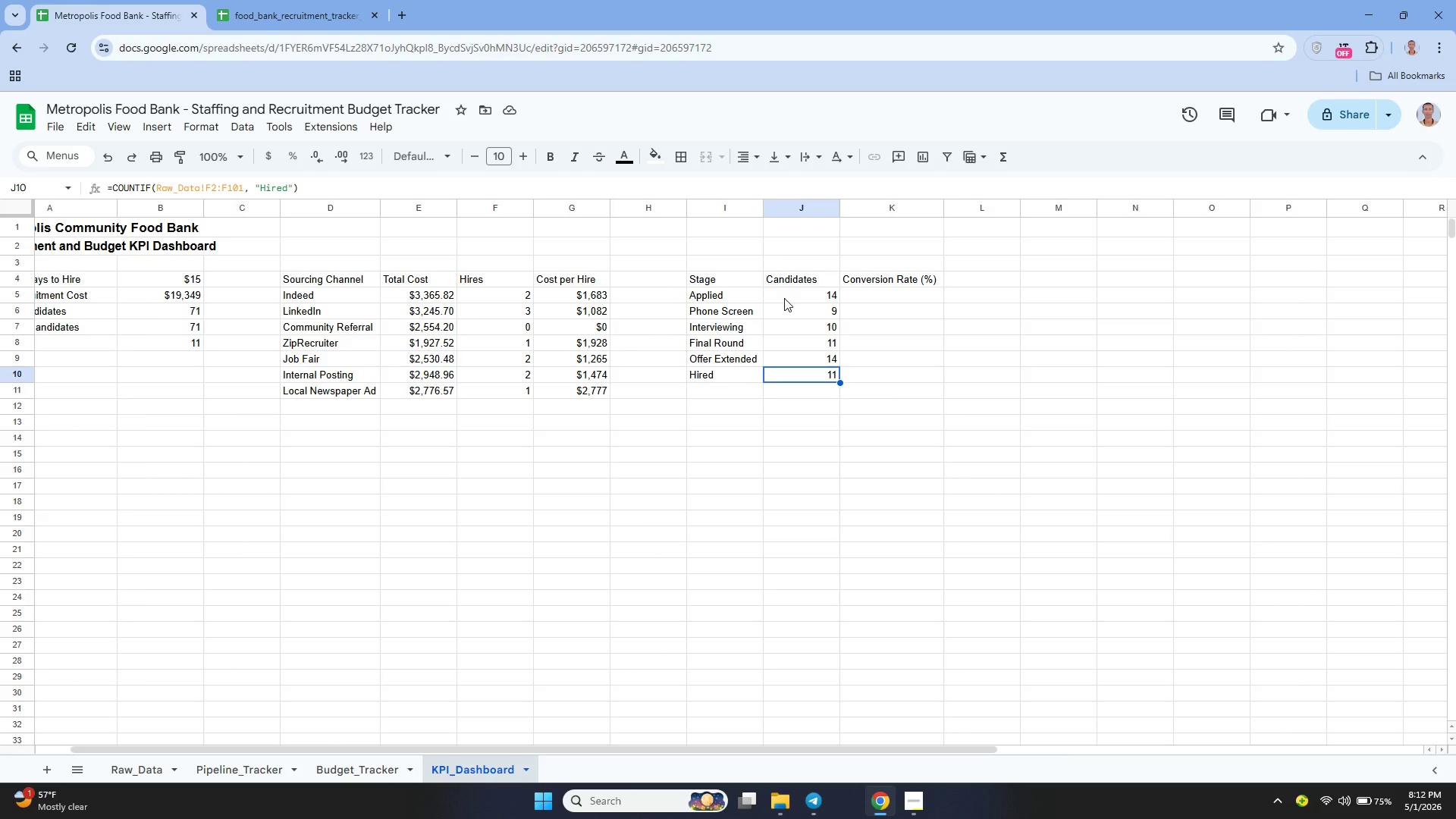 
key(ArrowUp)
 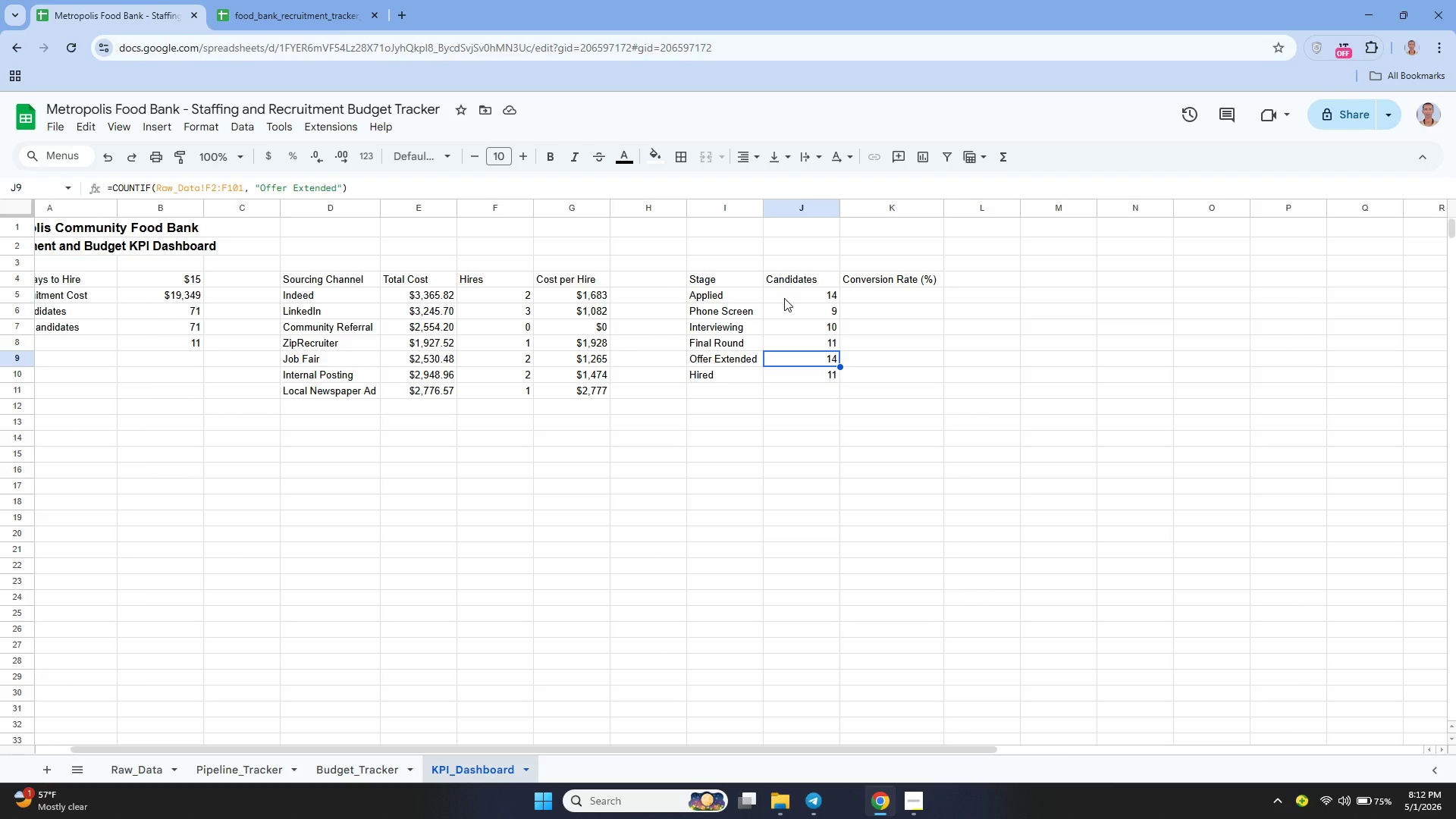 
key(ArrowUp)
 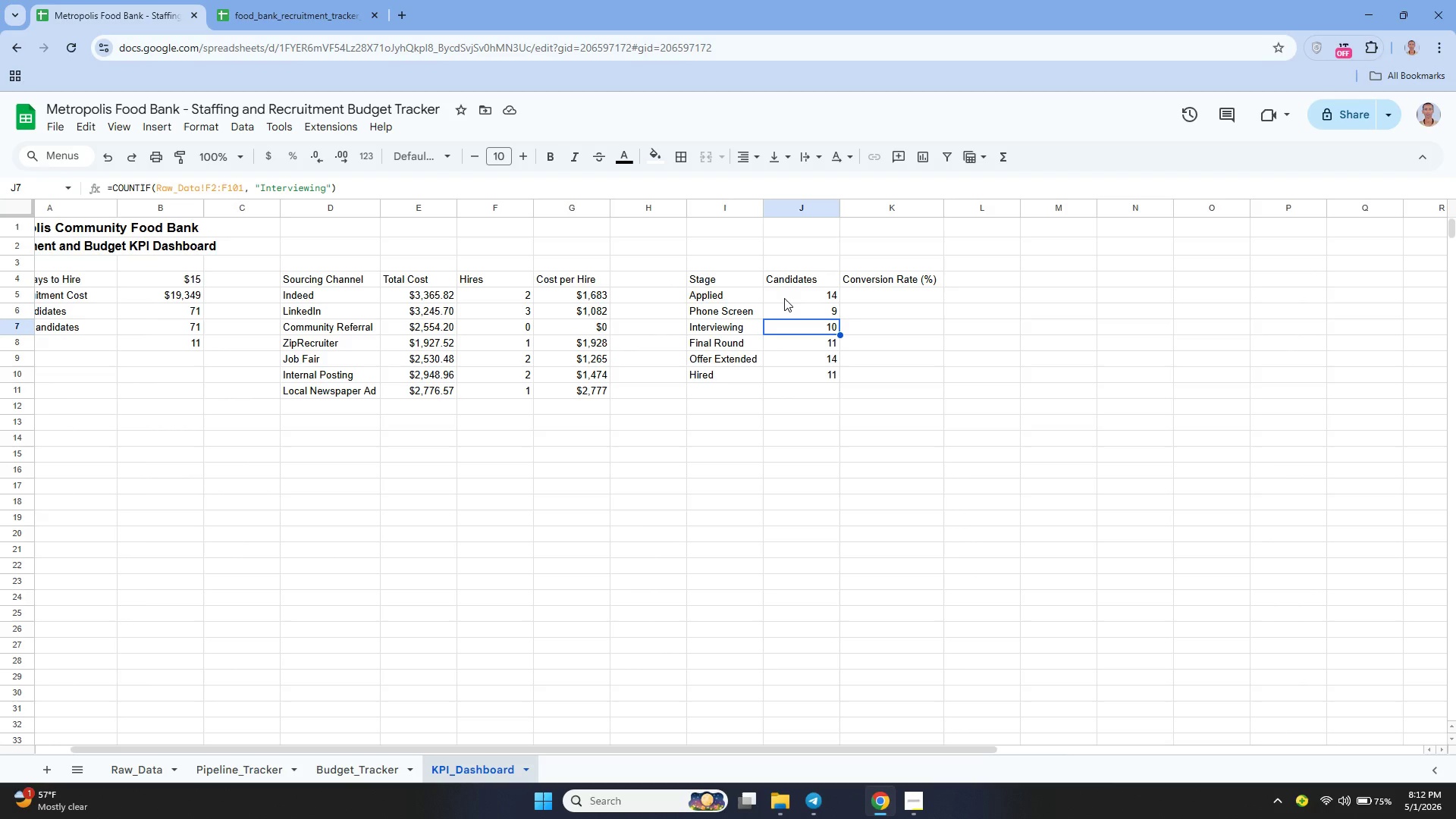 
key(ArrowUp)
 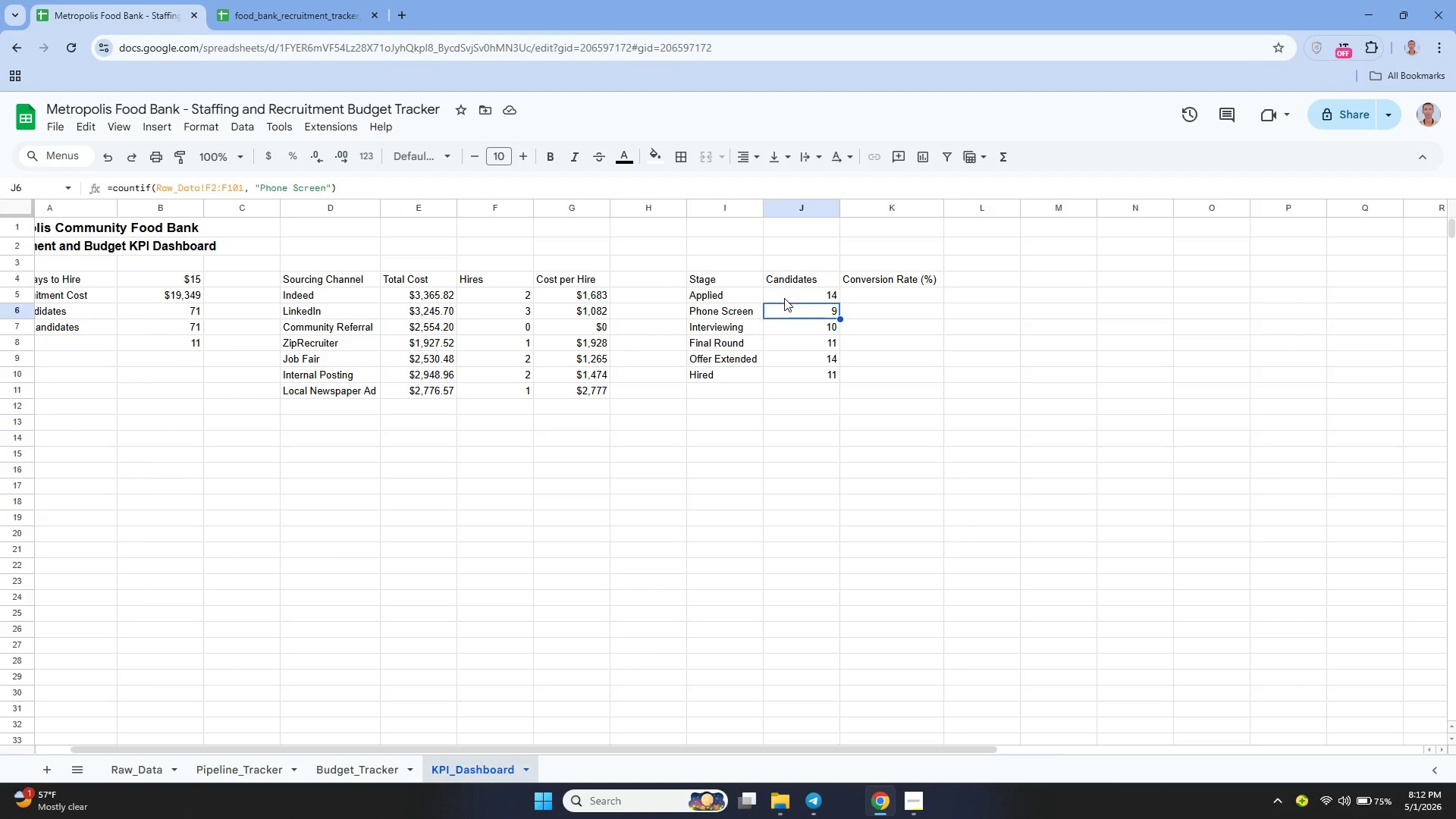 
key(ArrowUp)
 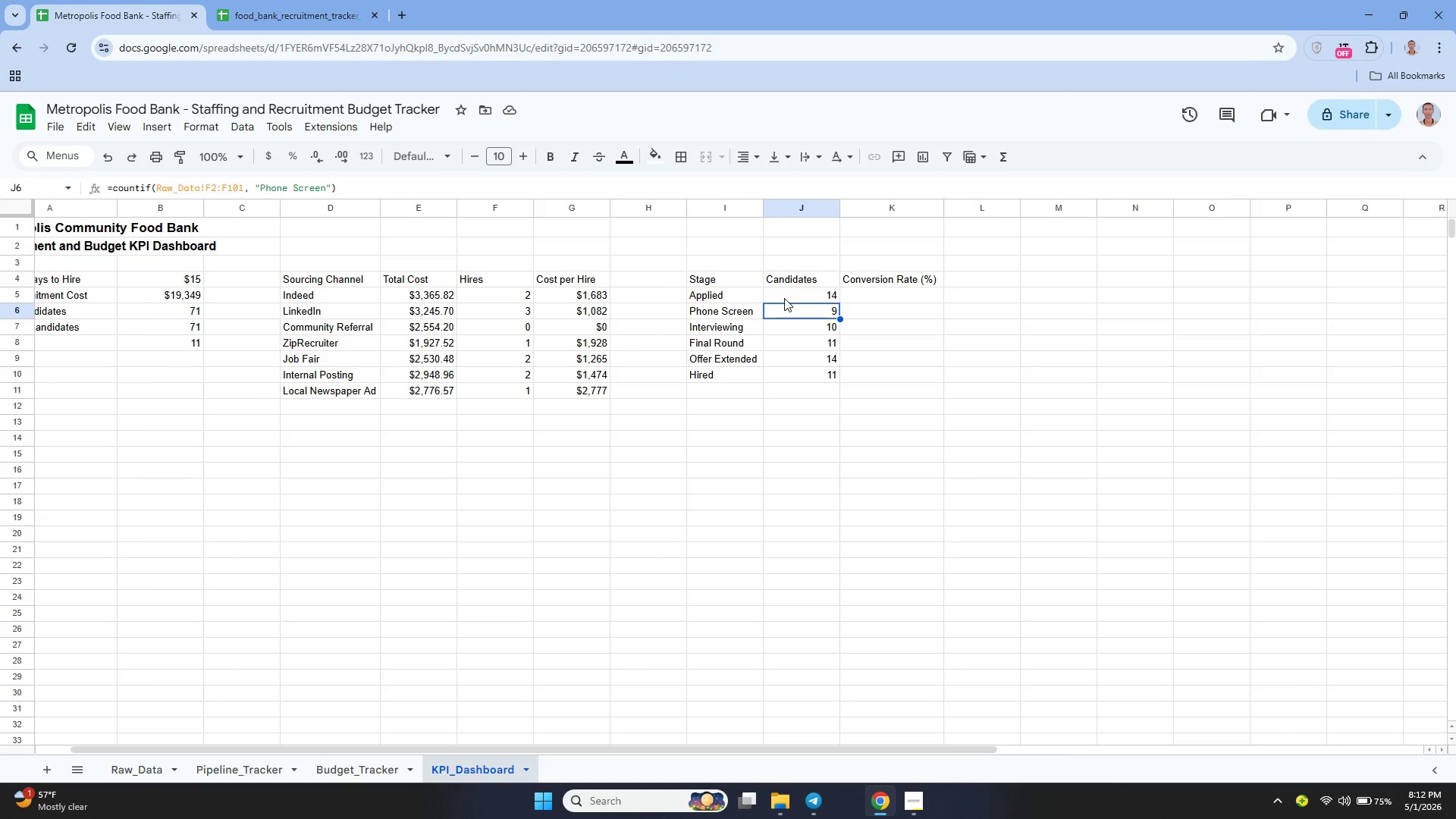 
key(ArrowUp)
 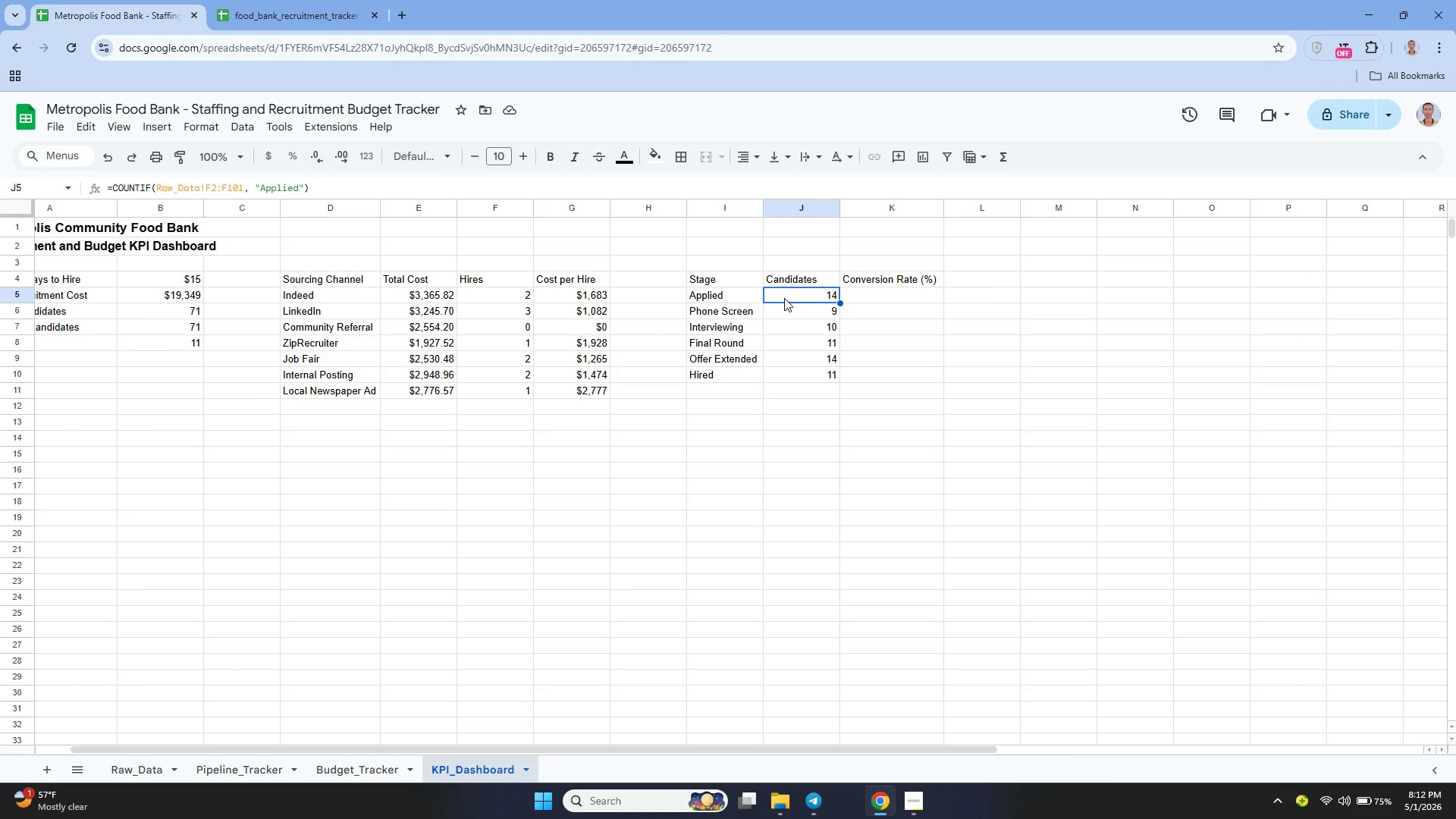 
key(ArrowRight)
 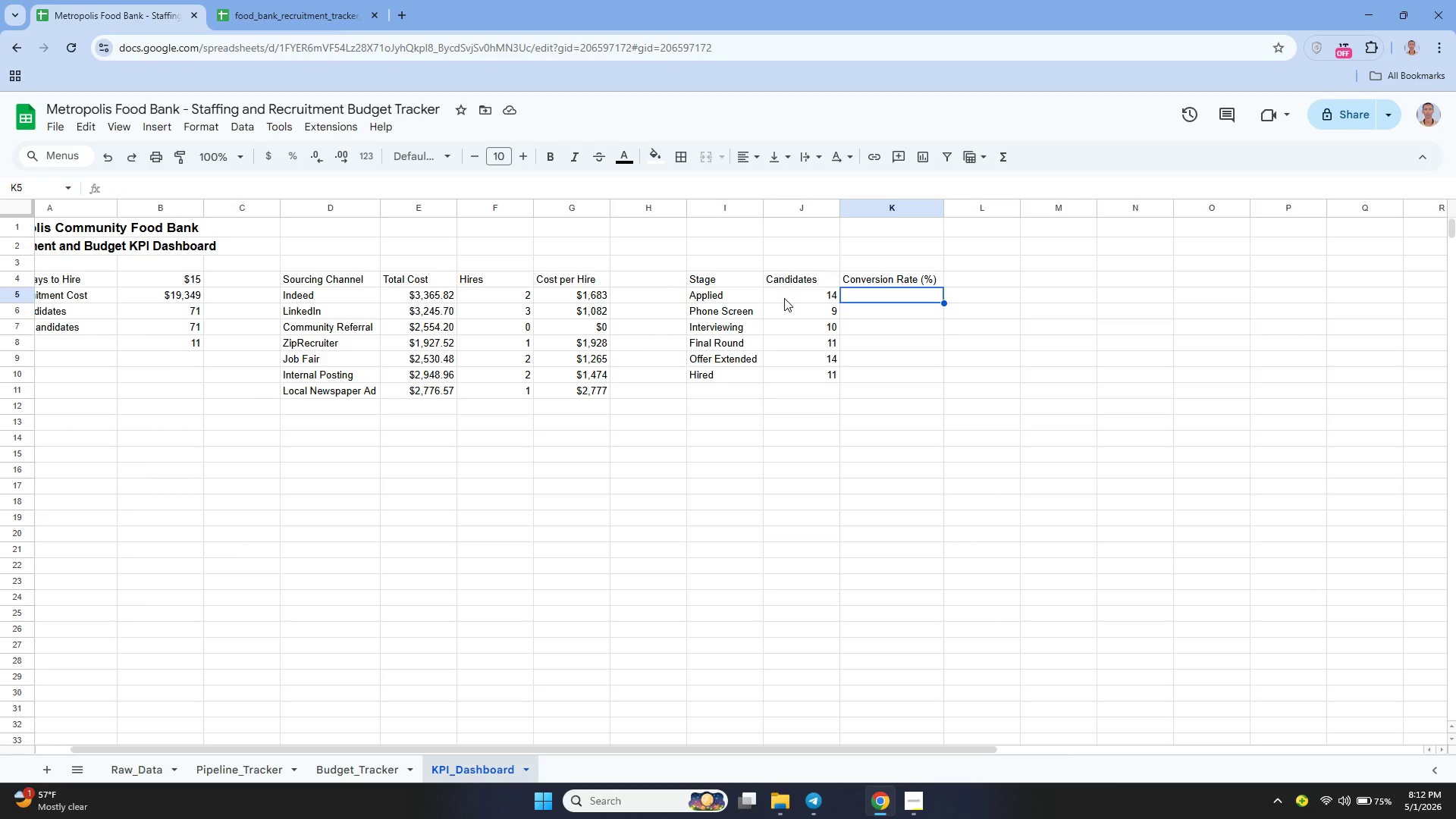 
type(=iferr)
 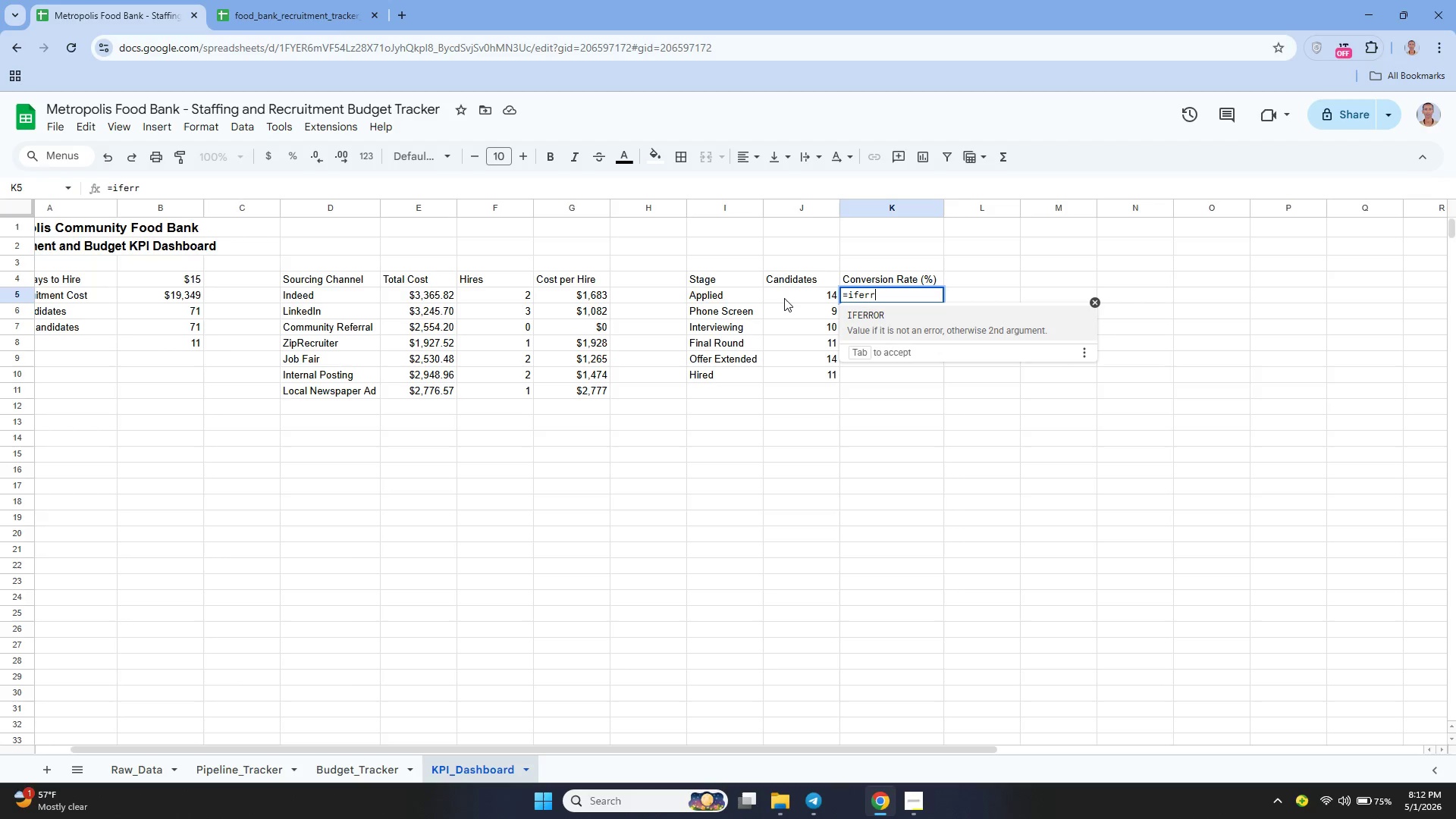 
key(ArrowDown)
 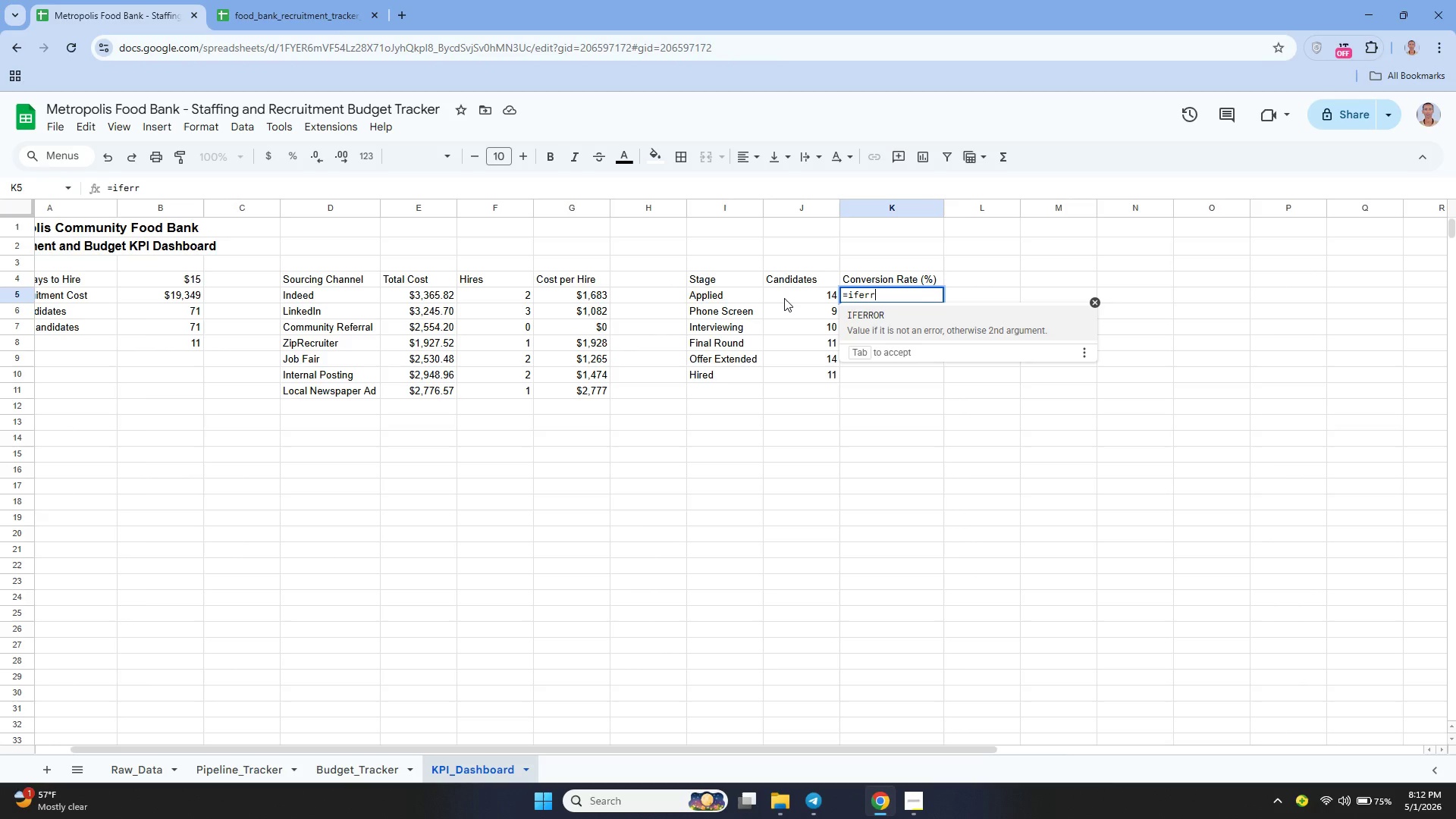 
key(ArrowDown)
 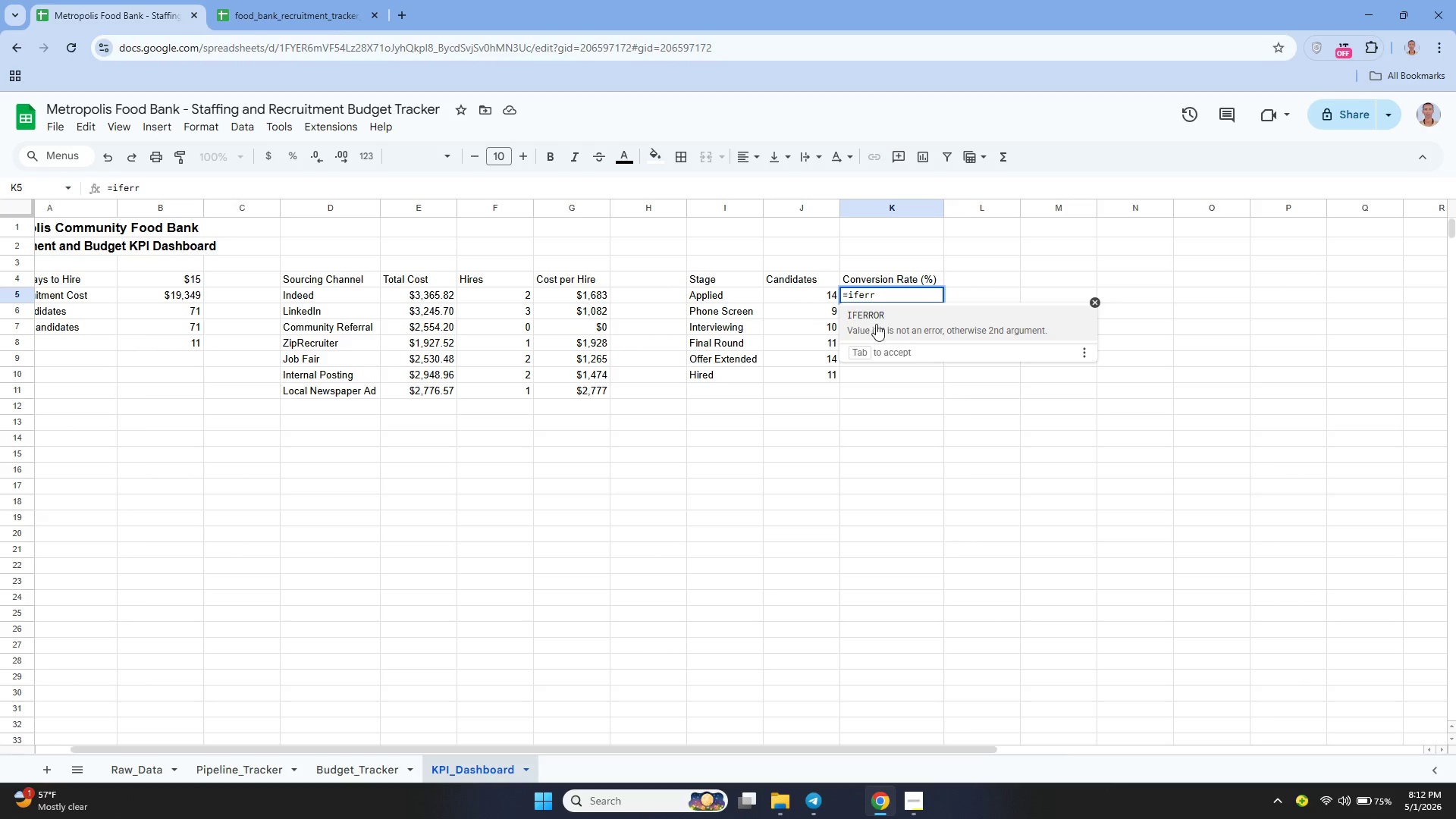 
left_click([877, 324])
 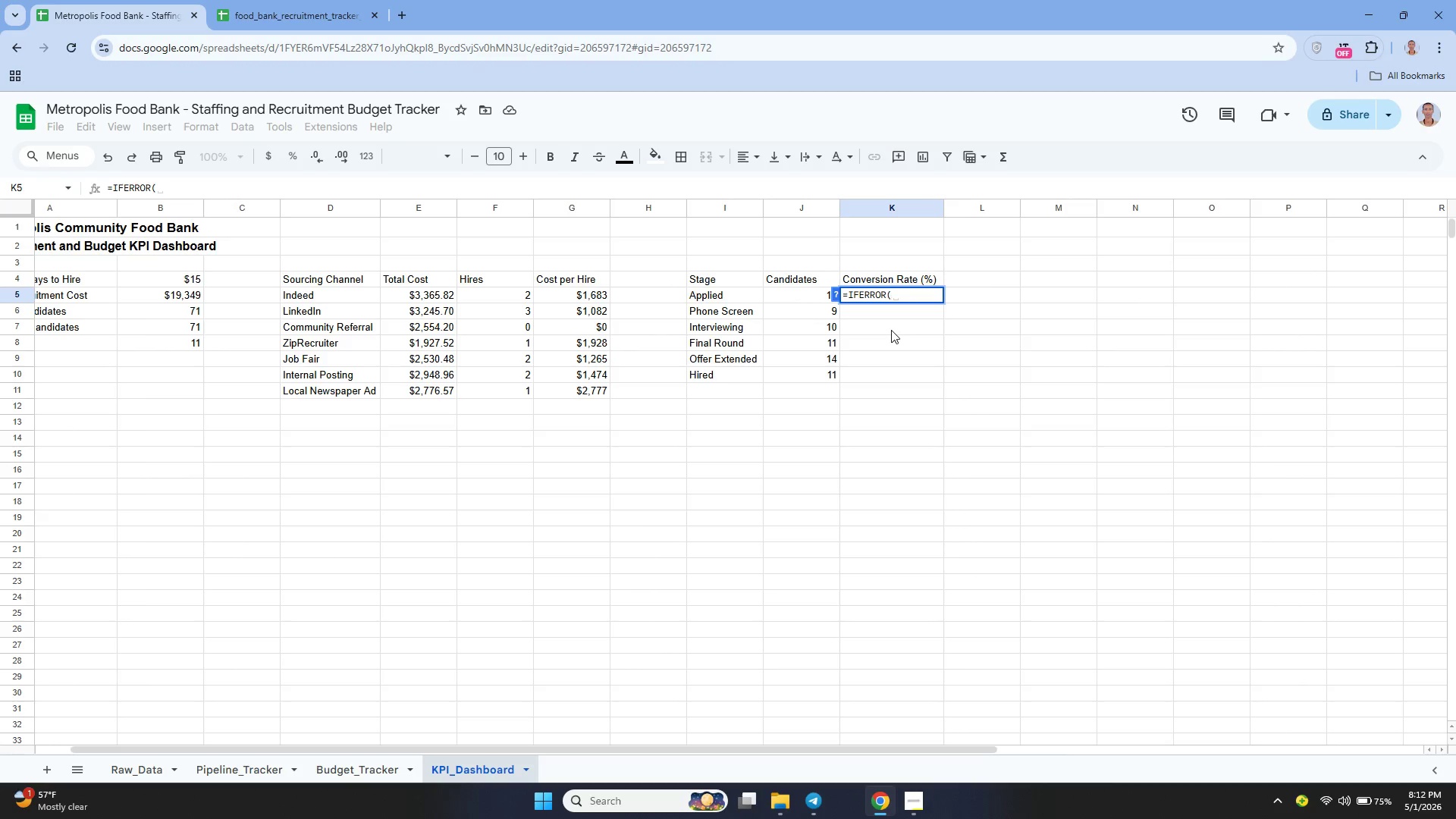 
type(K^)
key(Backspace)
type(6/k)
key(Backspace)
type(K%)
key(Backspace)
type(5, 0))
 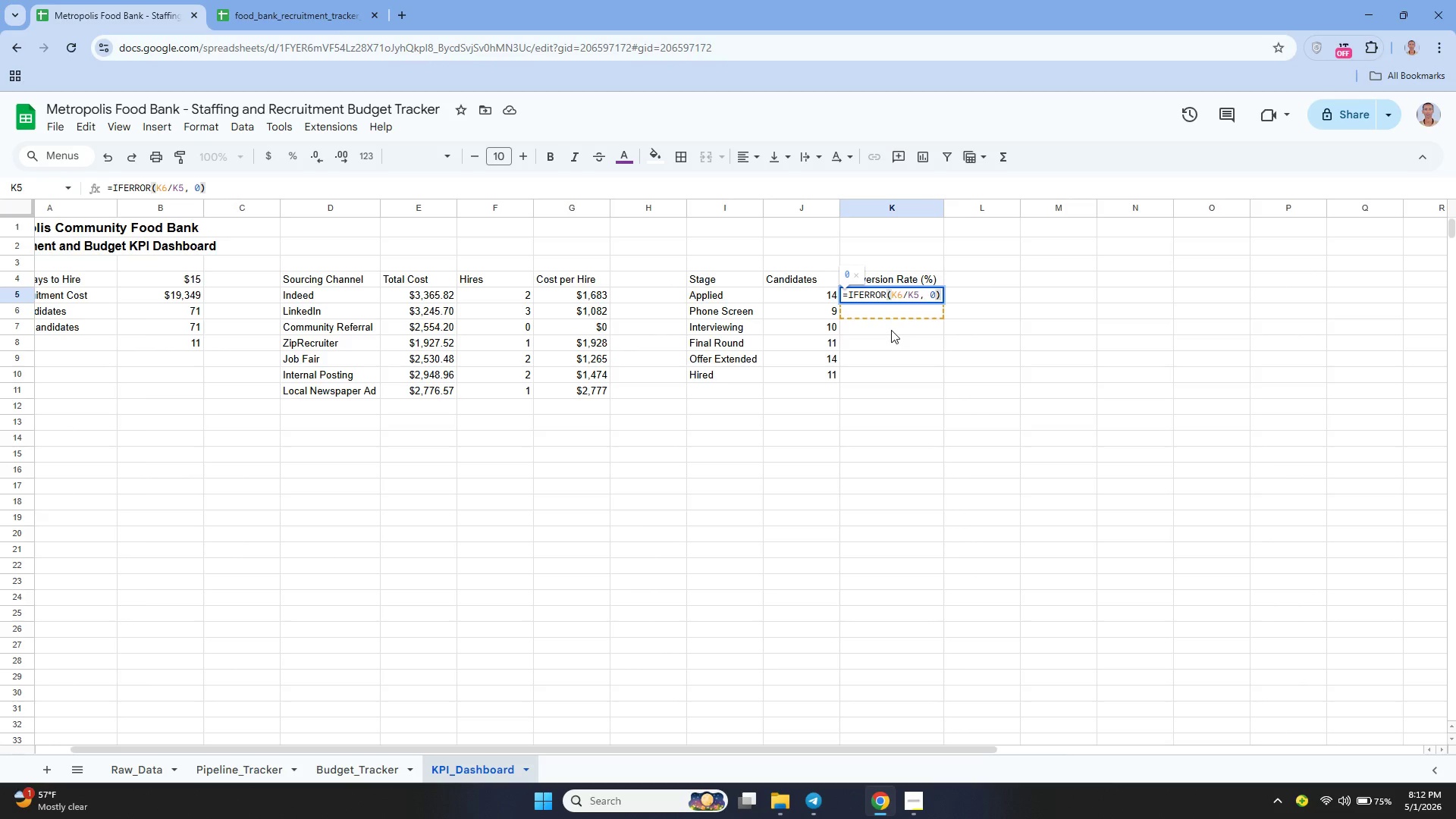 
wait(9.83)
 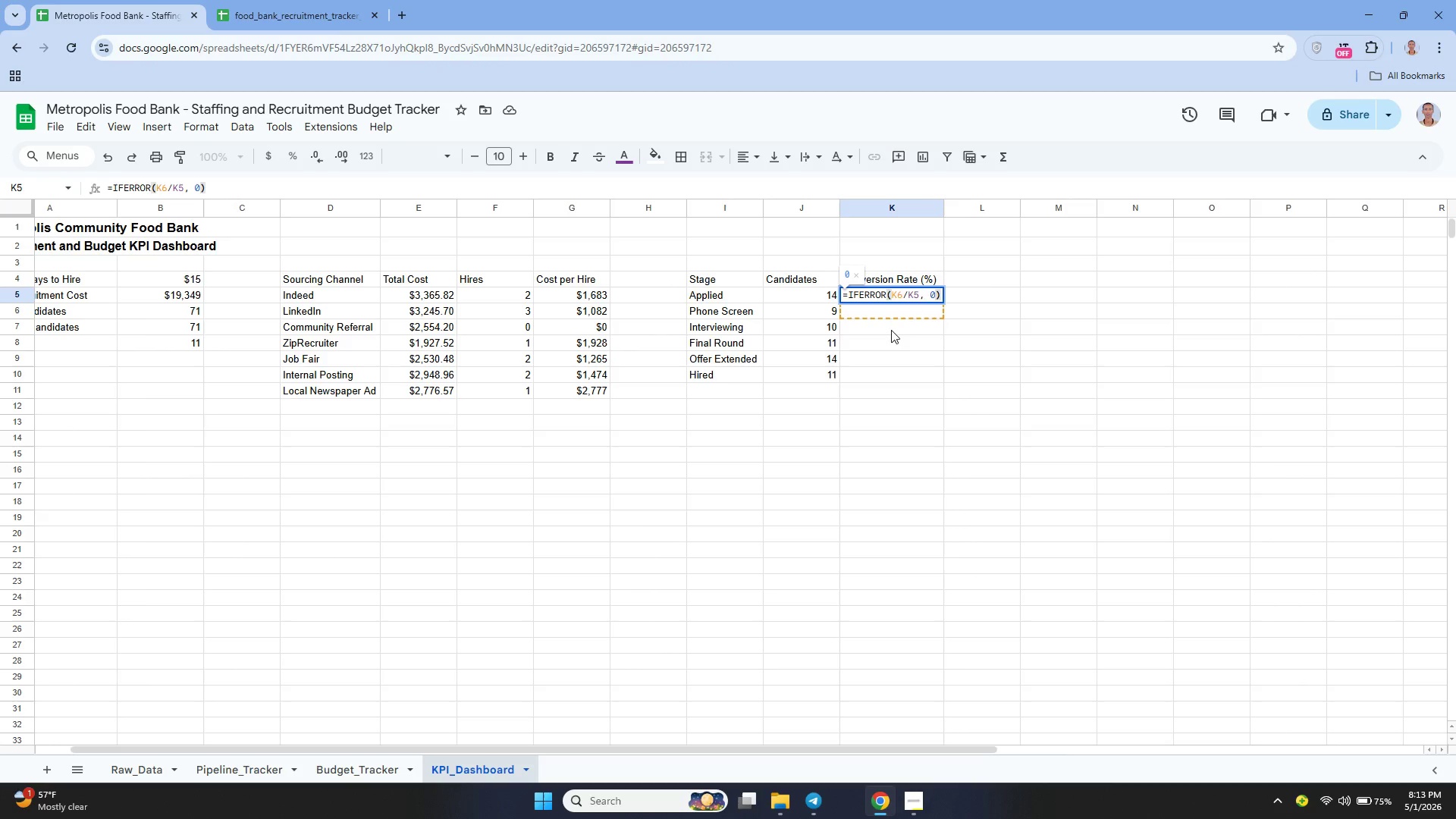 
key(ArrowLeft)
 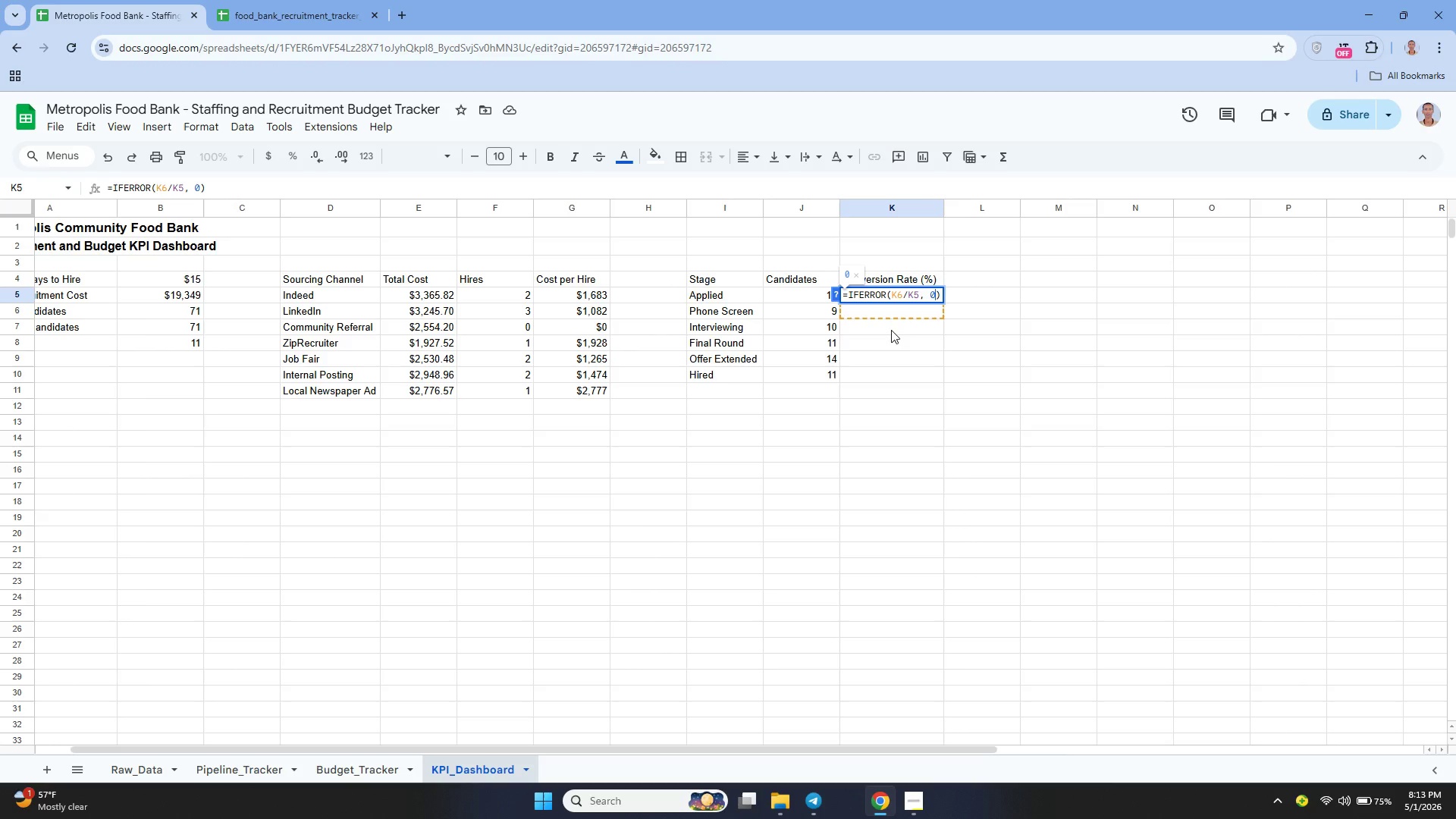 
key(ArrowLeft)
 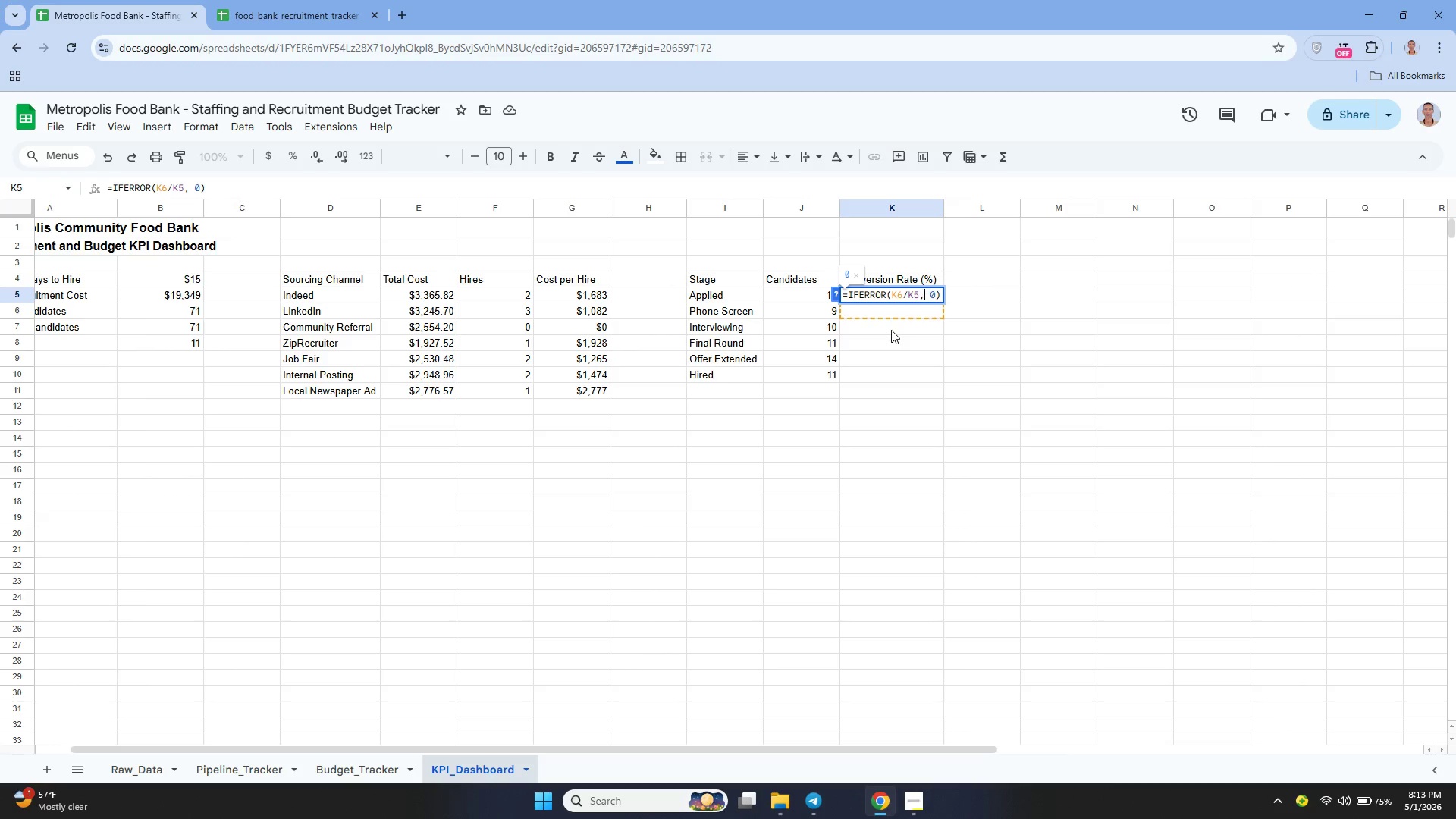 
key(ArrowLeft)
 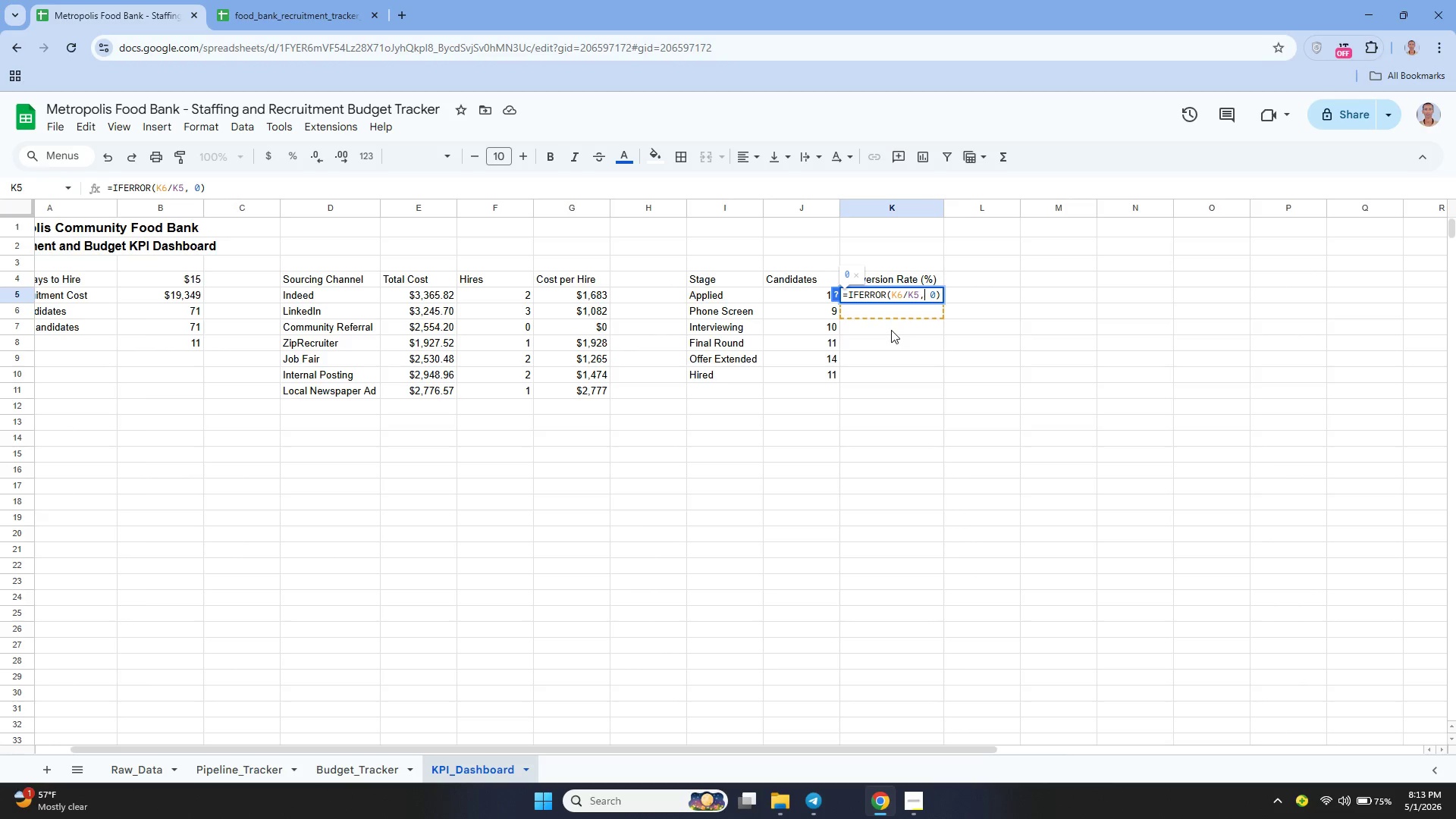 
key(ArrowLeft)
 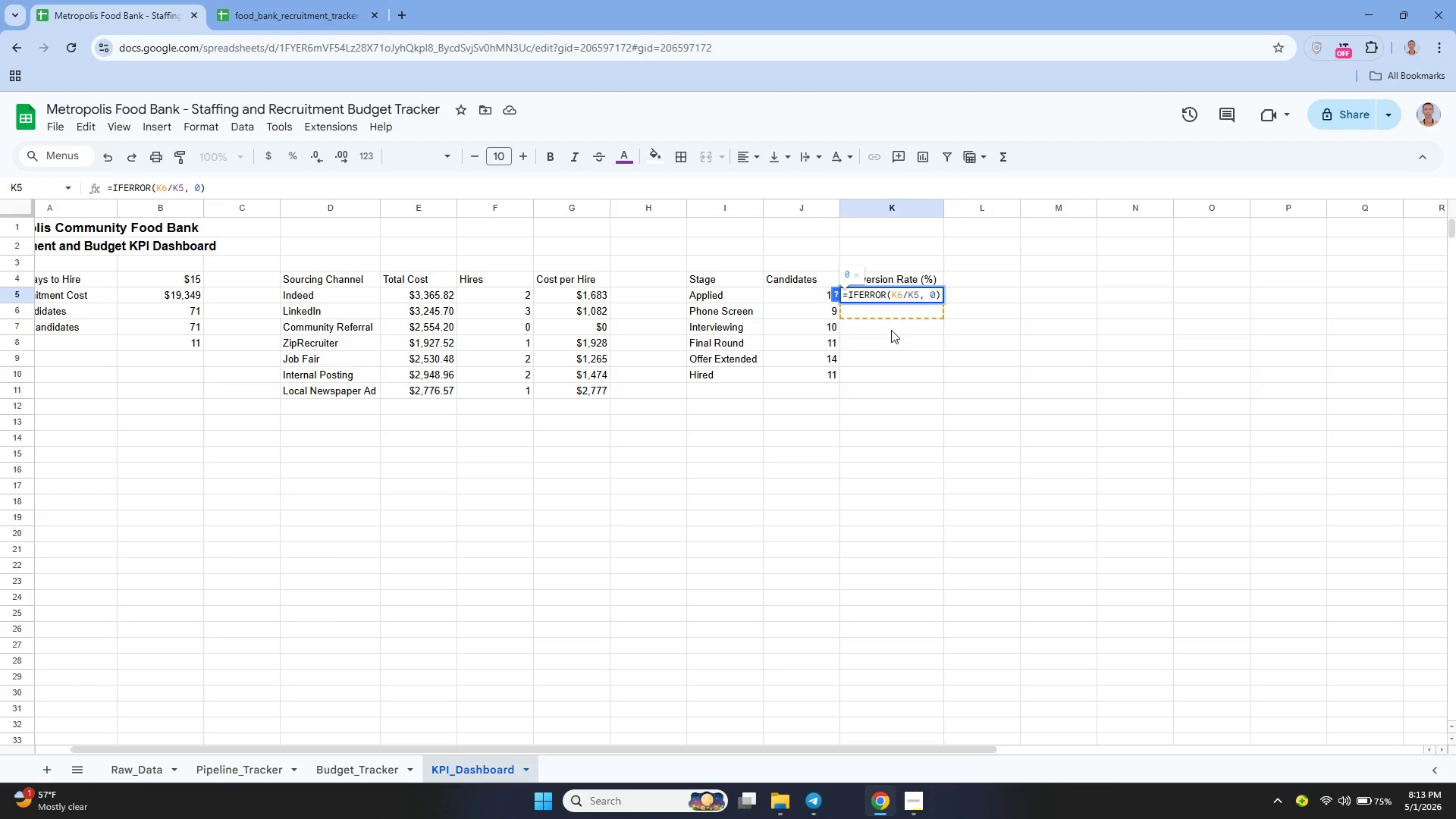 
wait(21.78)
 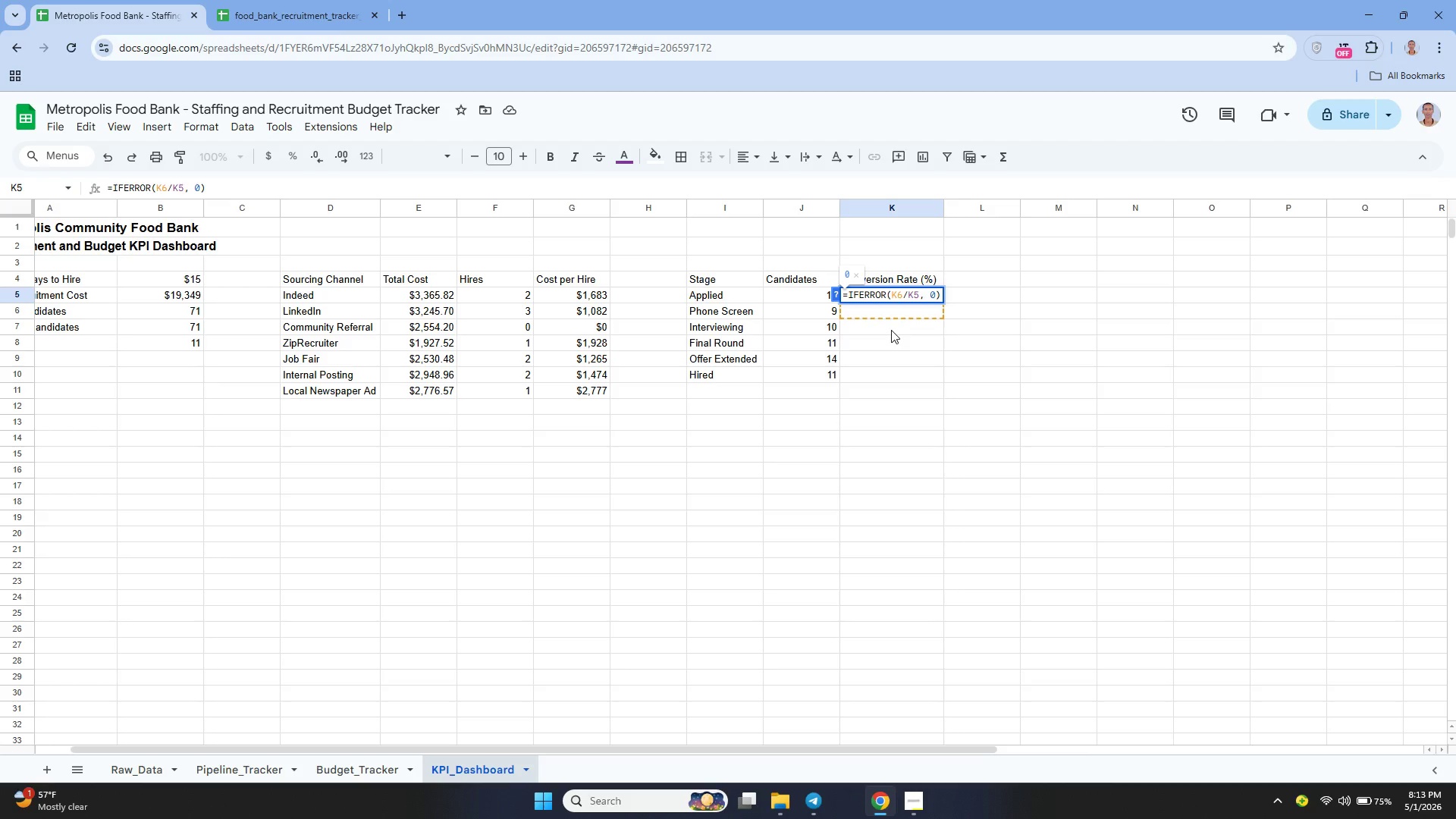 
key(ArrowLeft)
 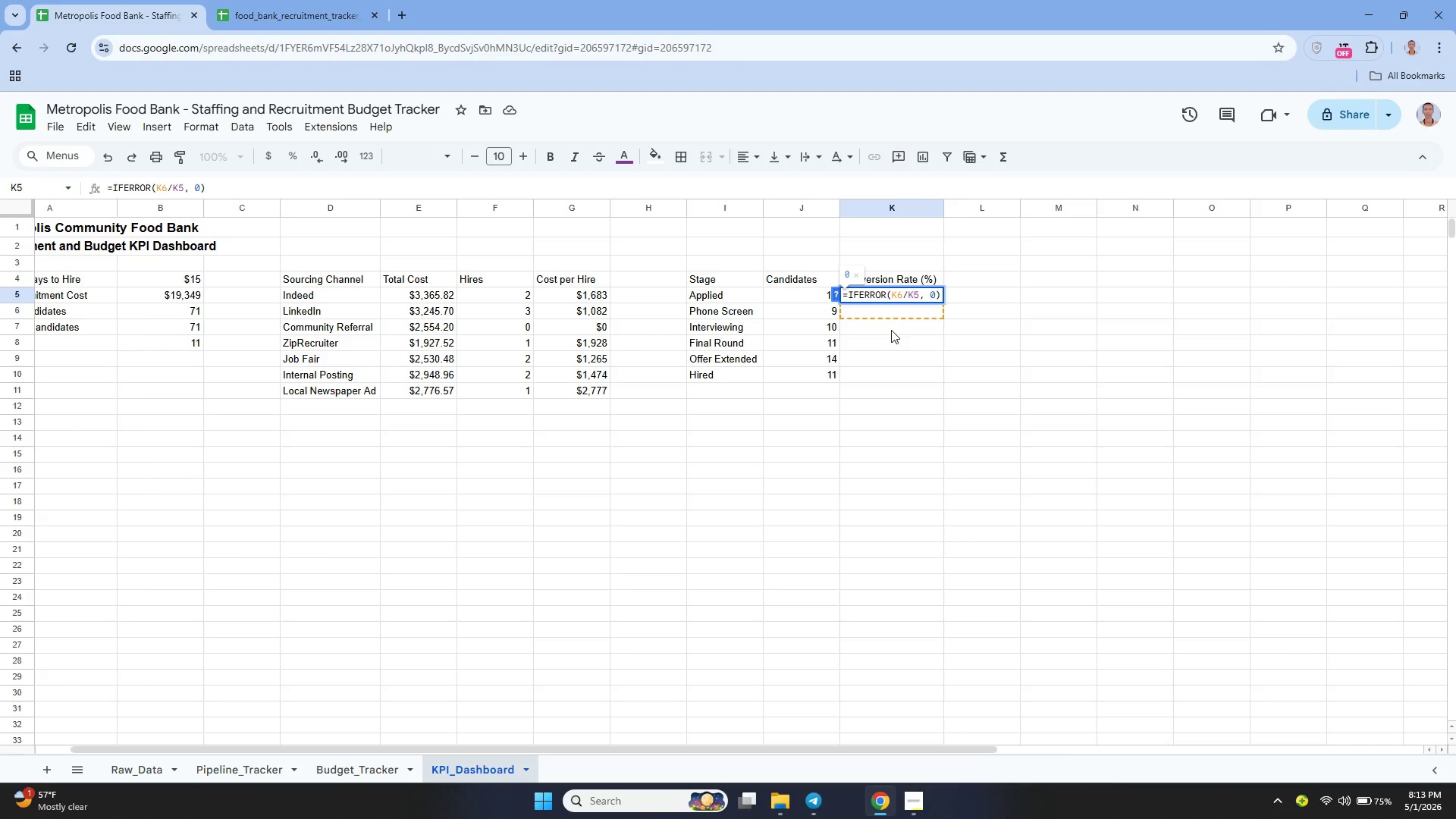 
key(ArrowLeft)
 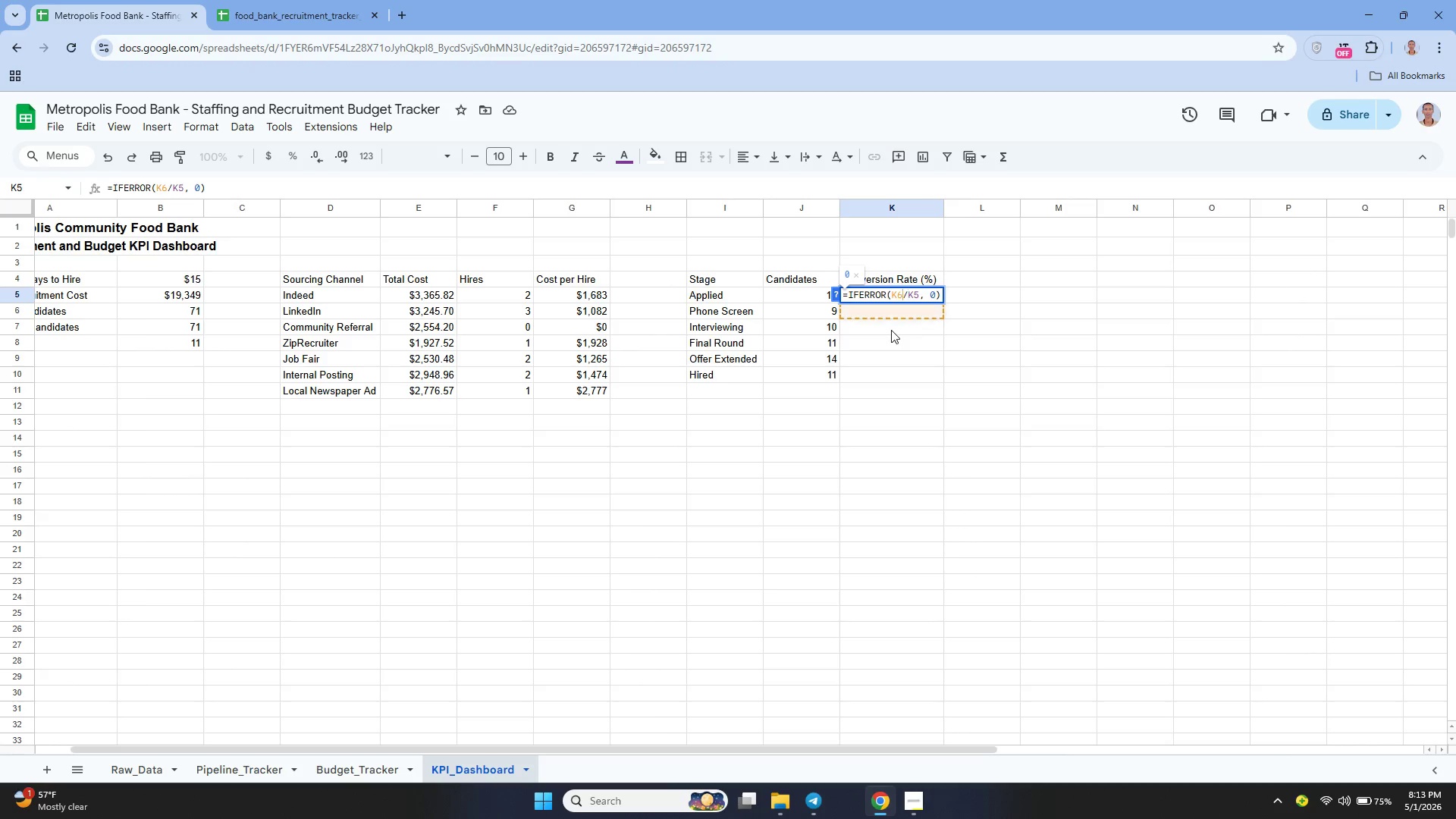 
key(ArrowLeft)
 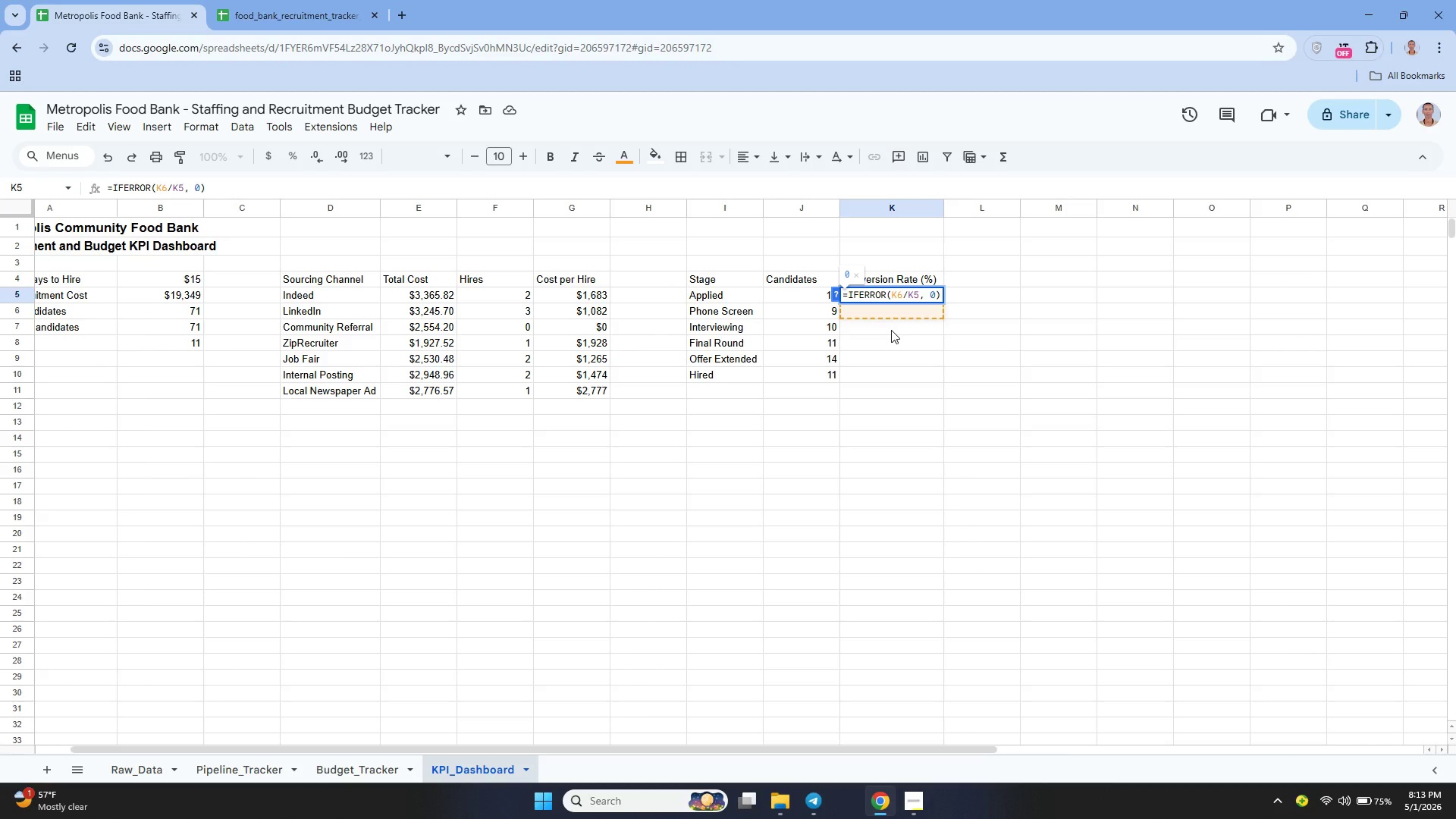 
wait(5.47)
 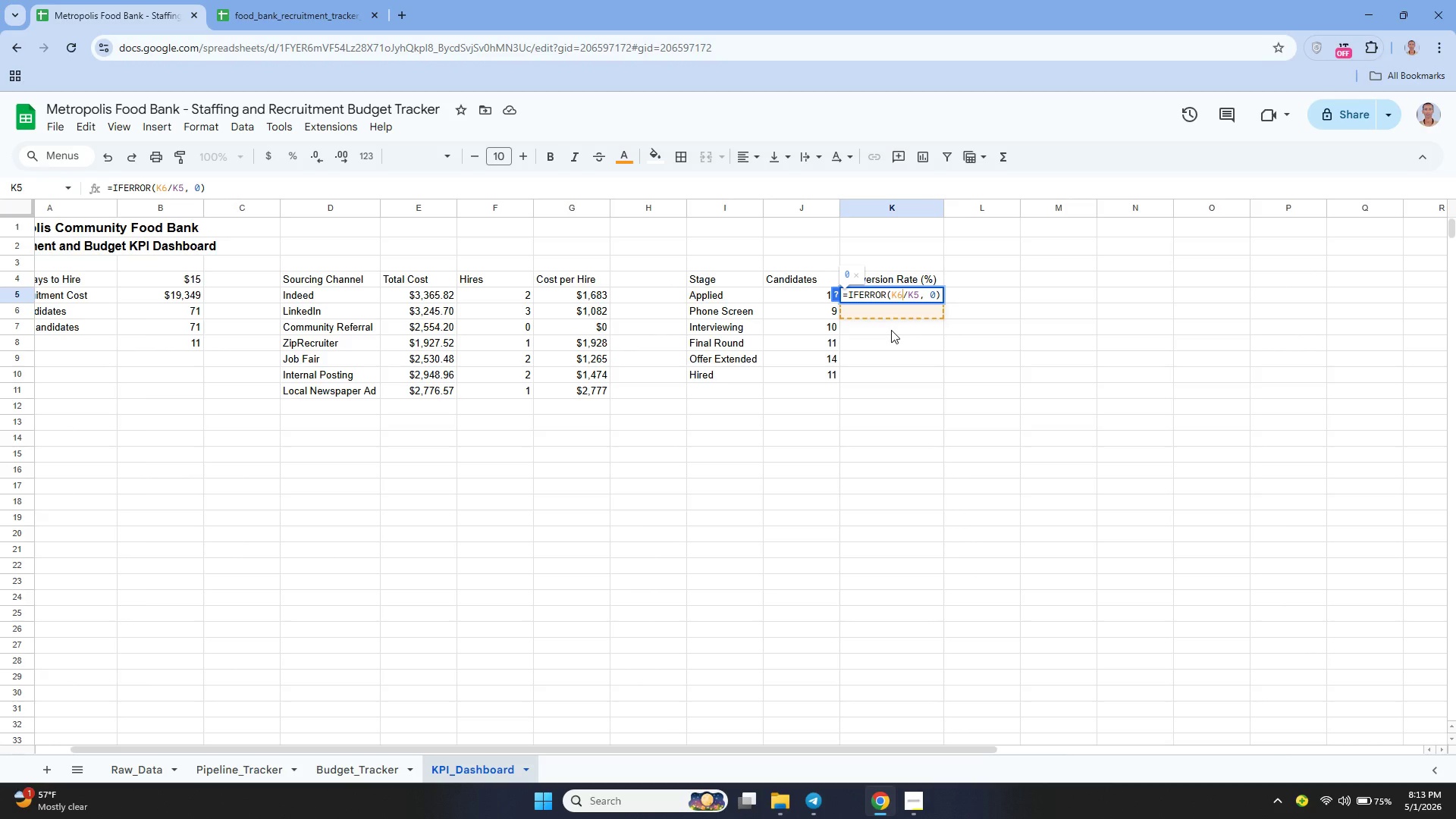 
key(ArrowLeft)
 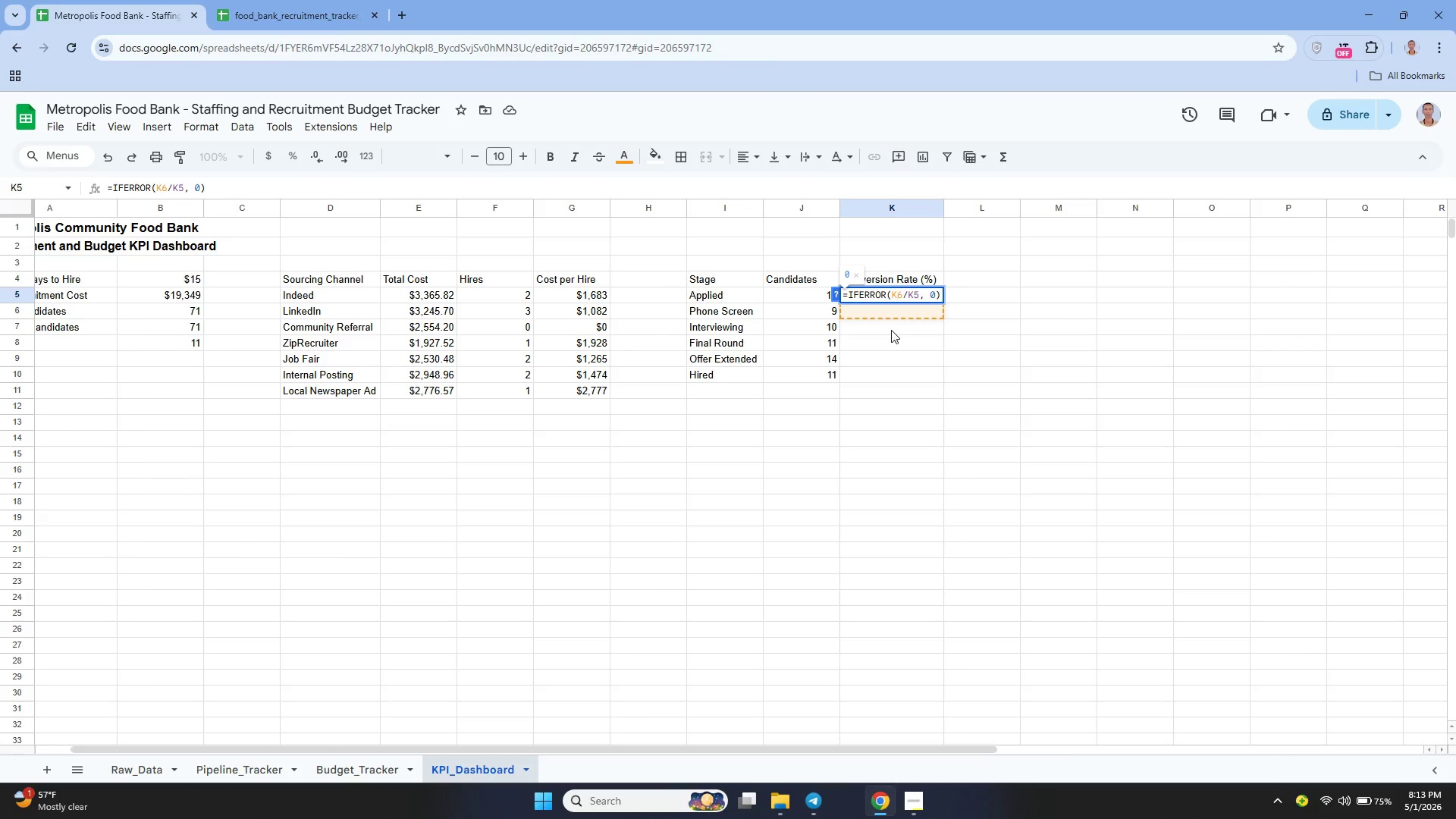 
key(Backspace)
 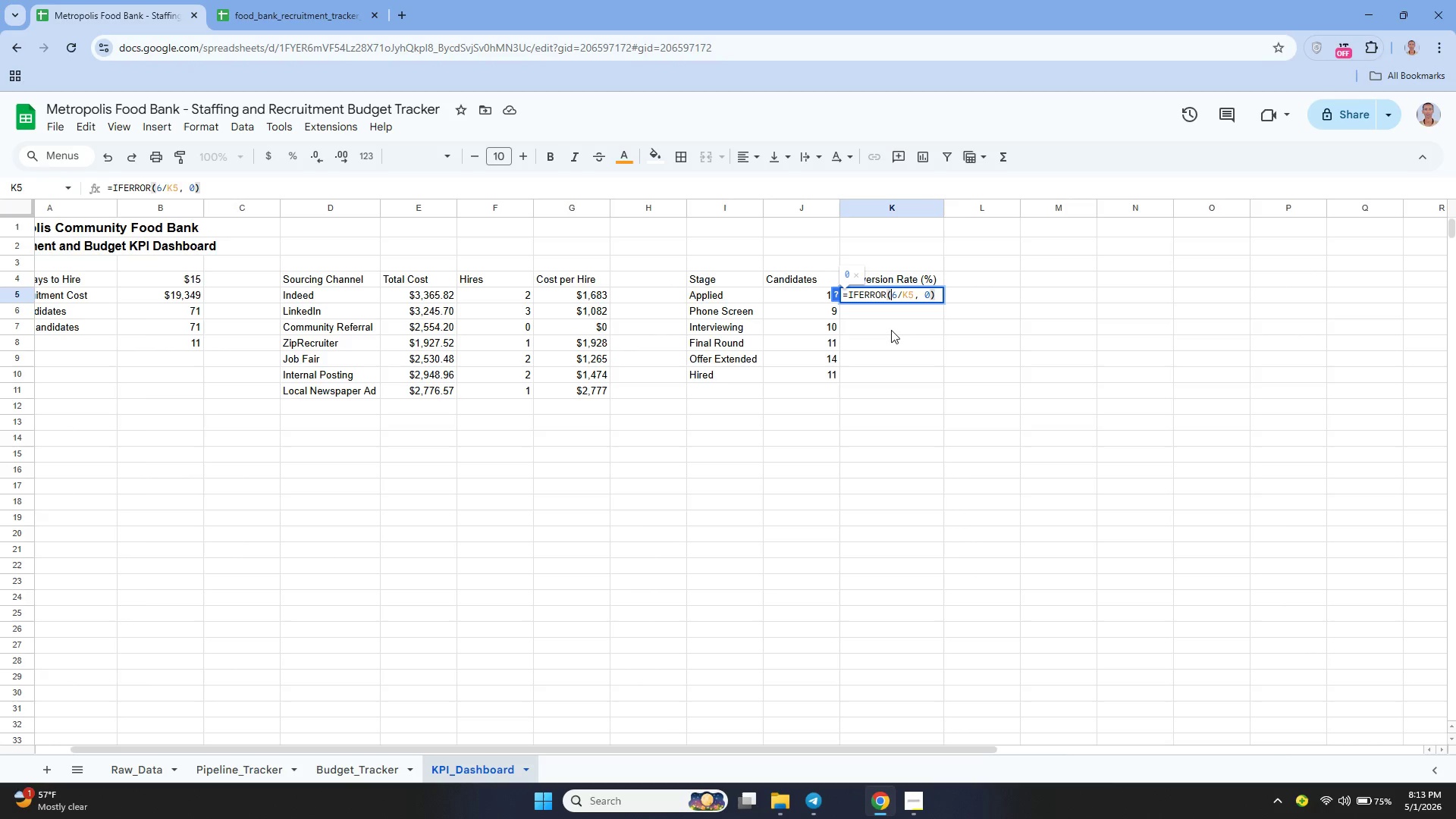 
key(Shift+J)
 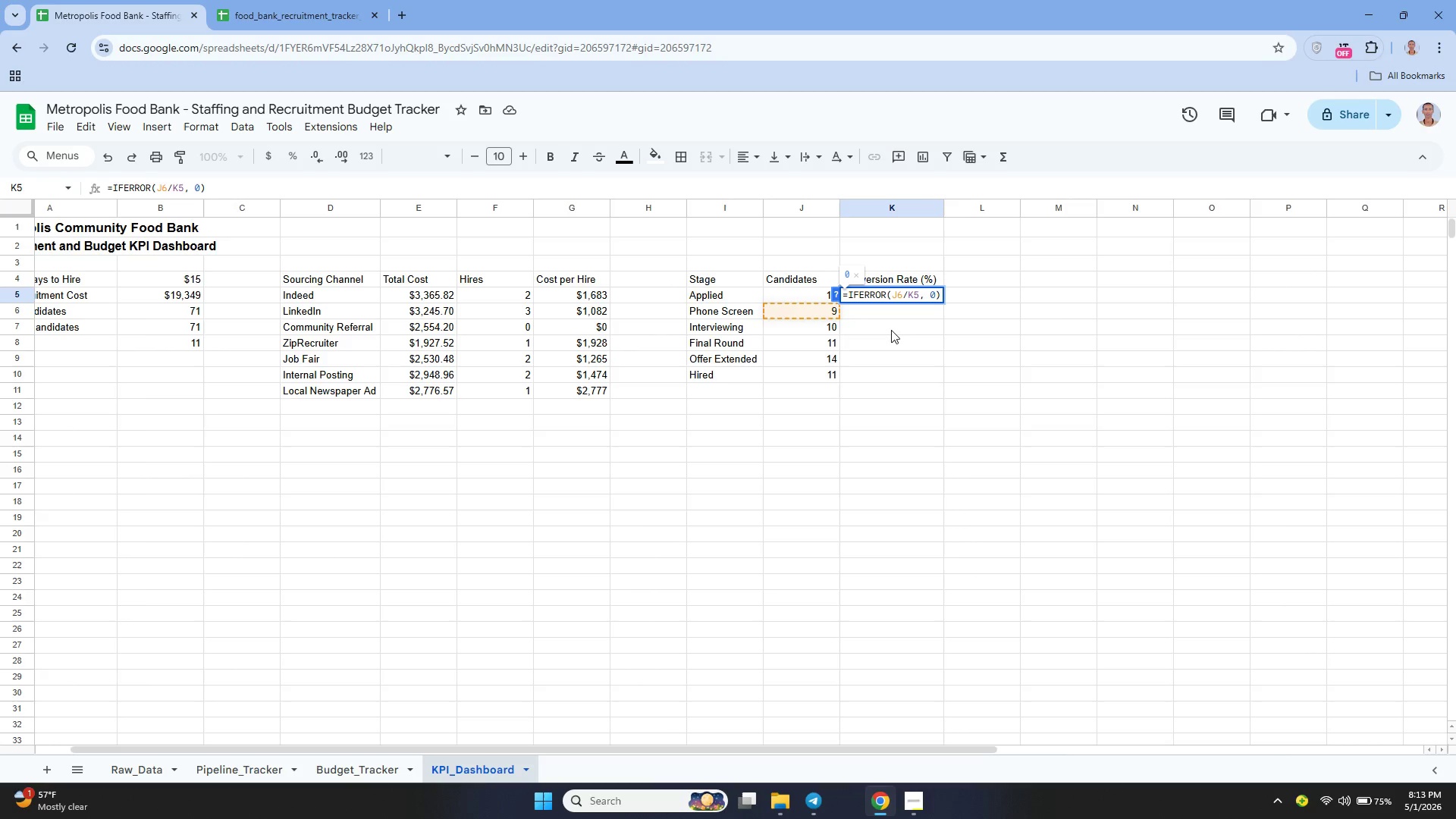 
key(ArrowRight)
 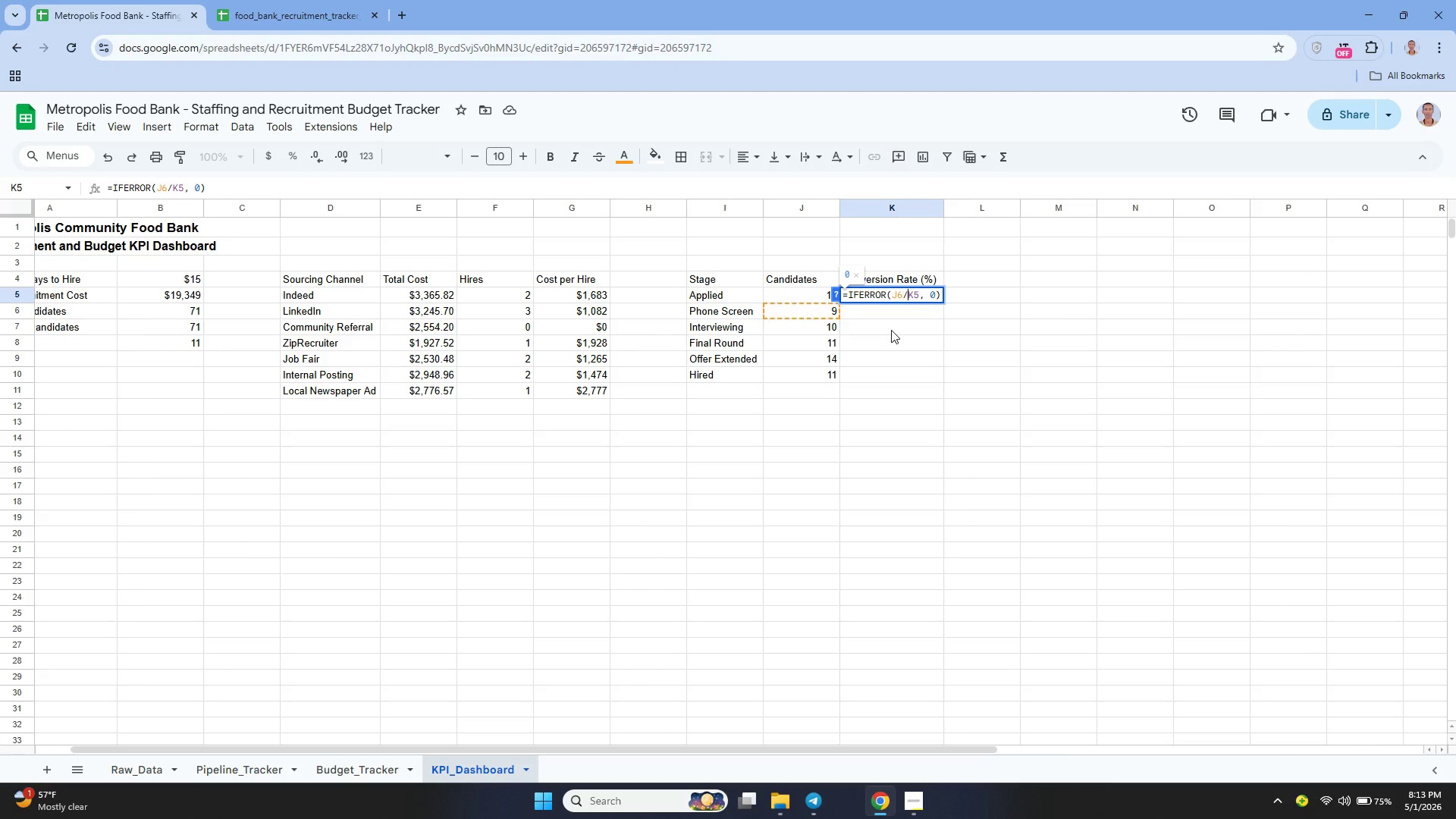 
key(ArrowRight)
 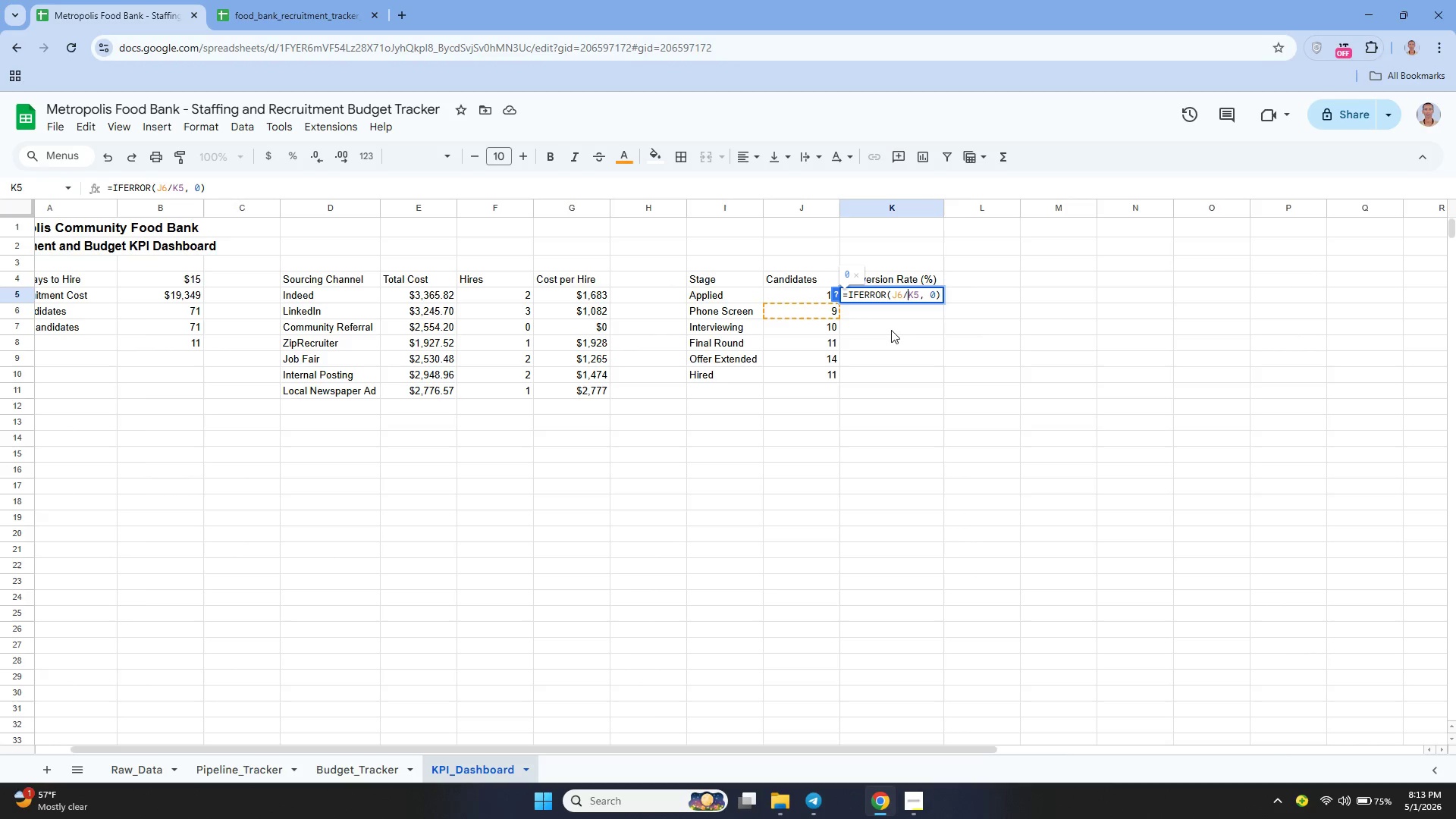 
key(ArrowRight)
 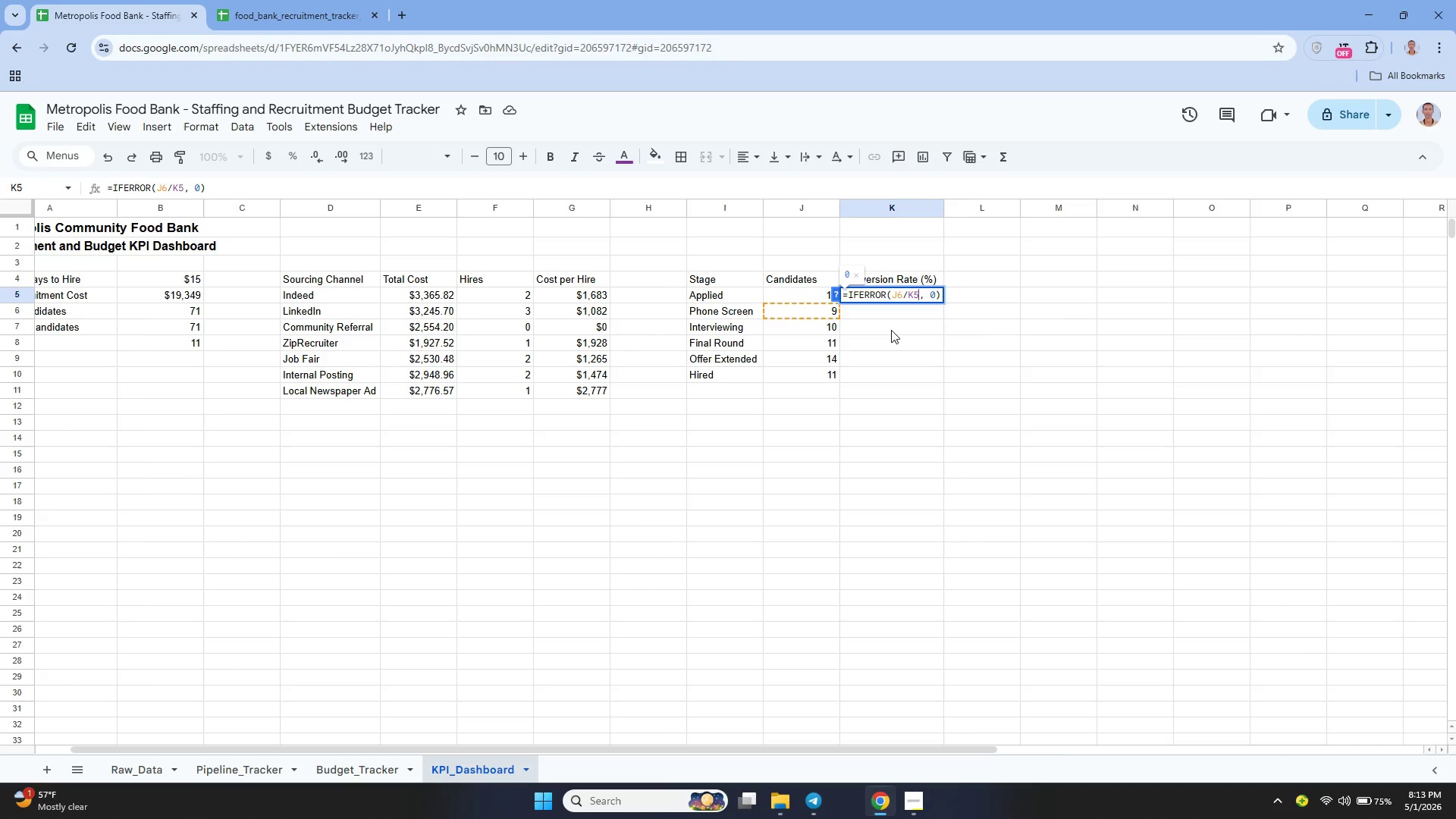 
key(ArrowRight)
 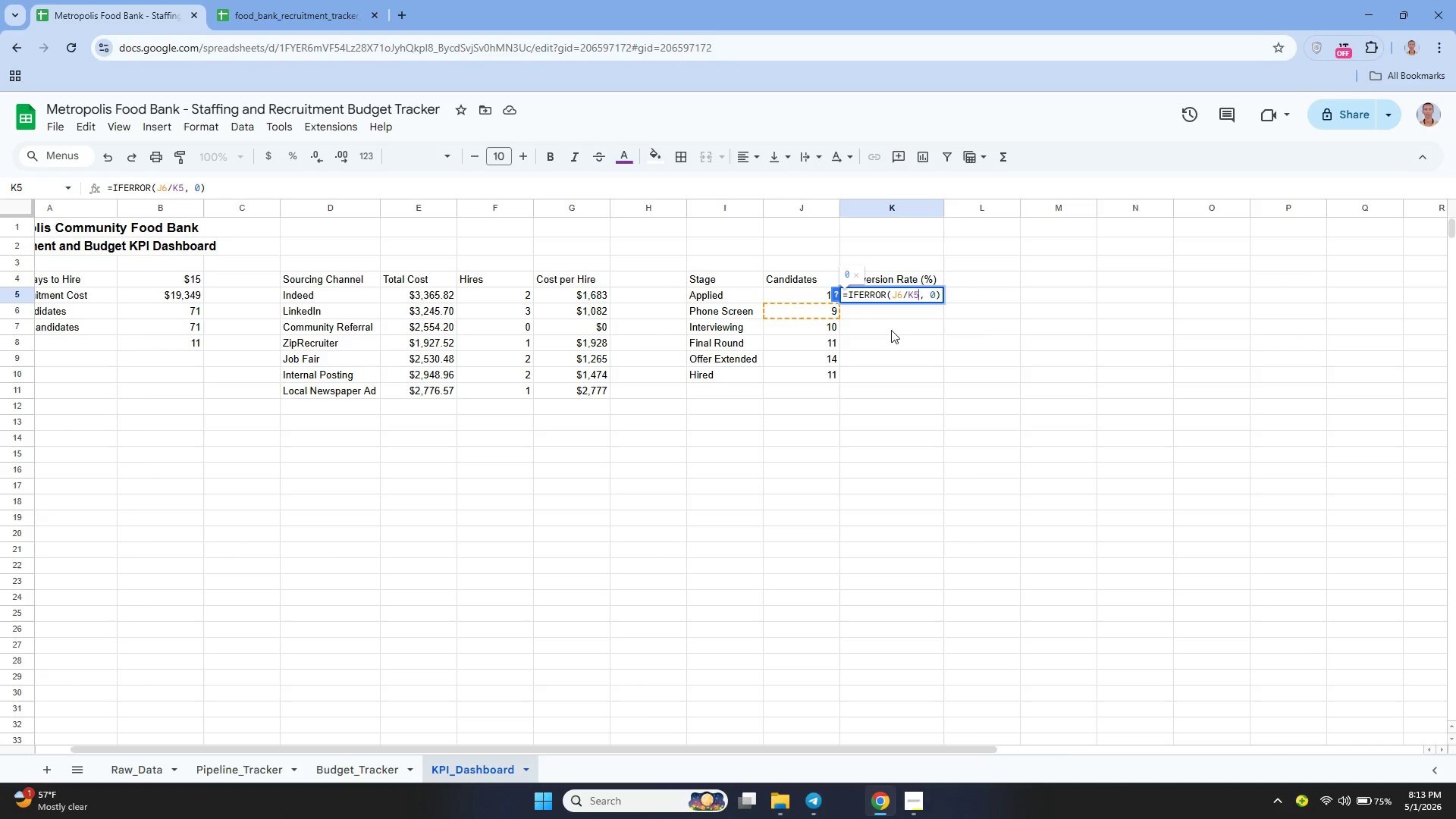 
key(ArrowLeft)
 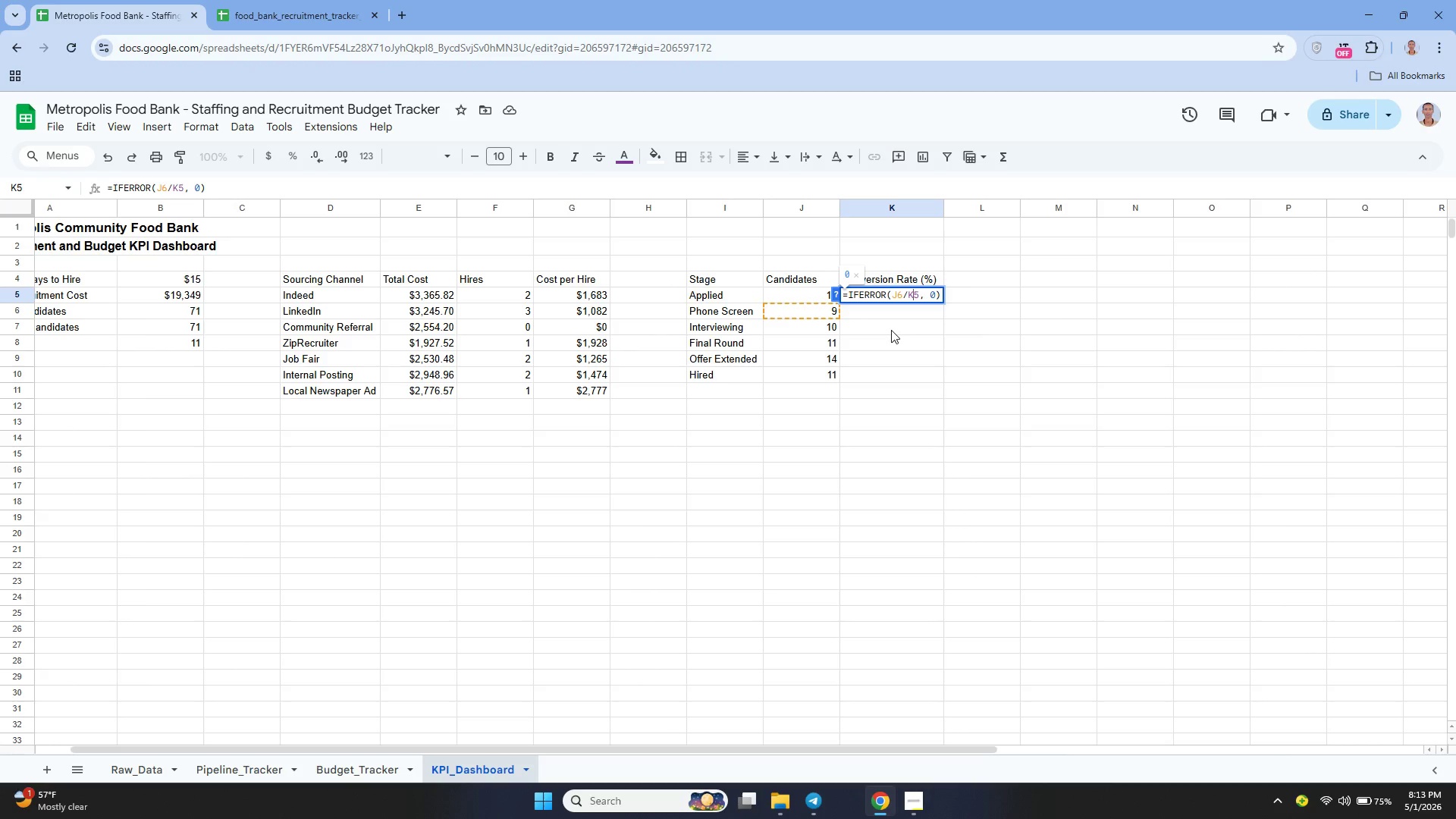 
key(Backspace)
 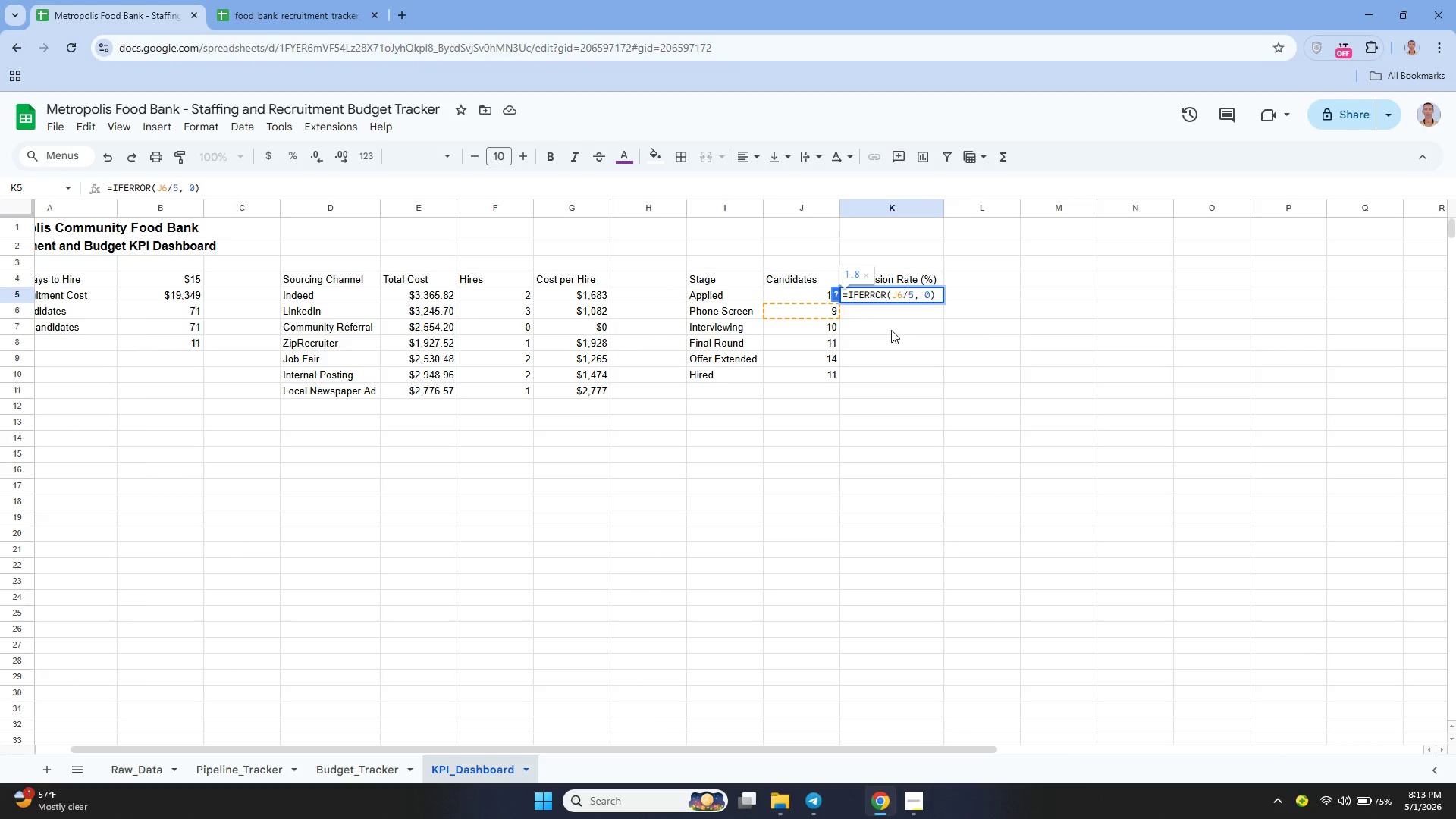 
key(Shift+J)
 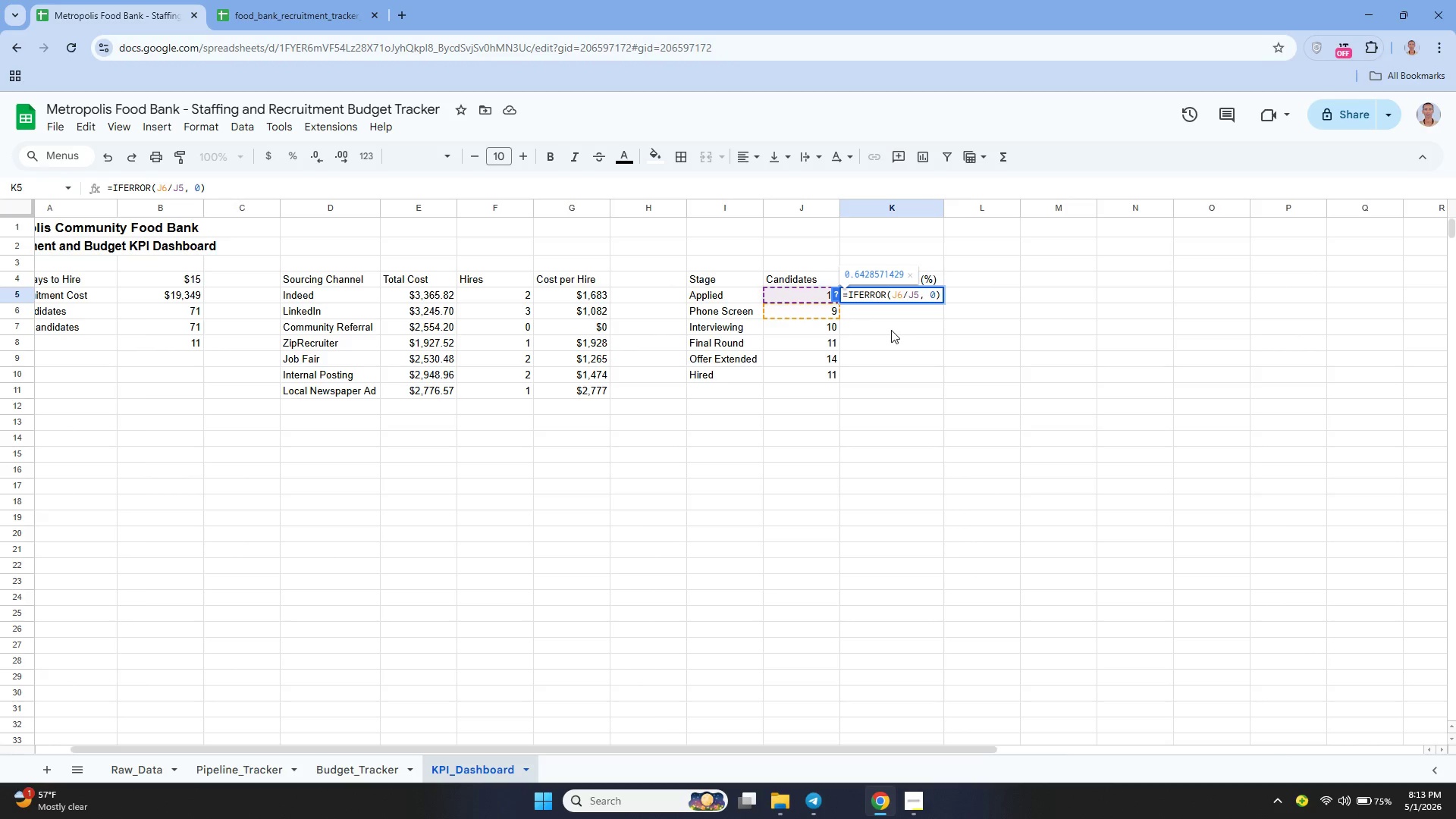 
key(Enter)
 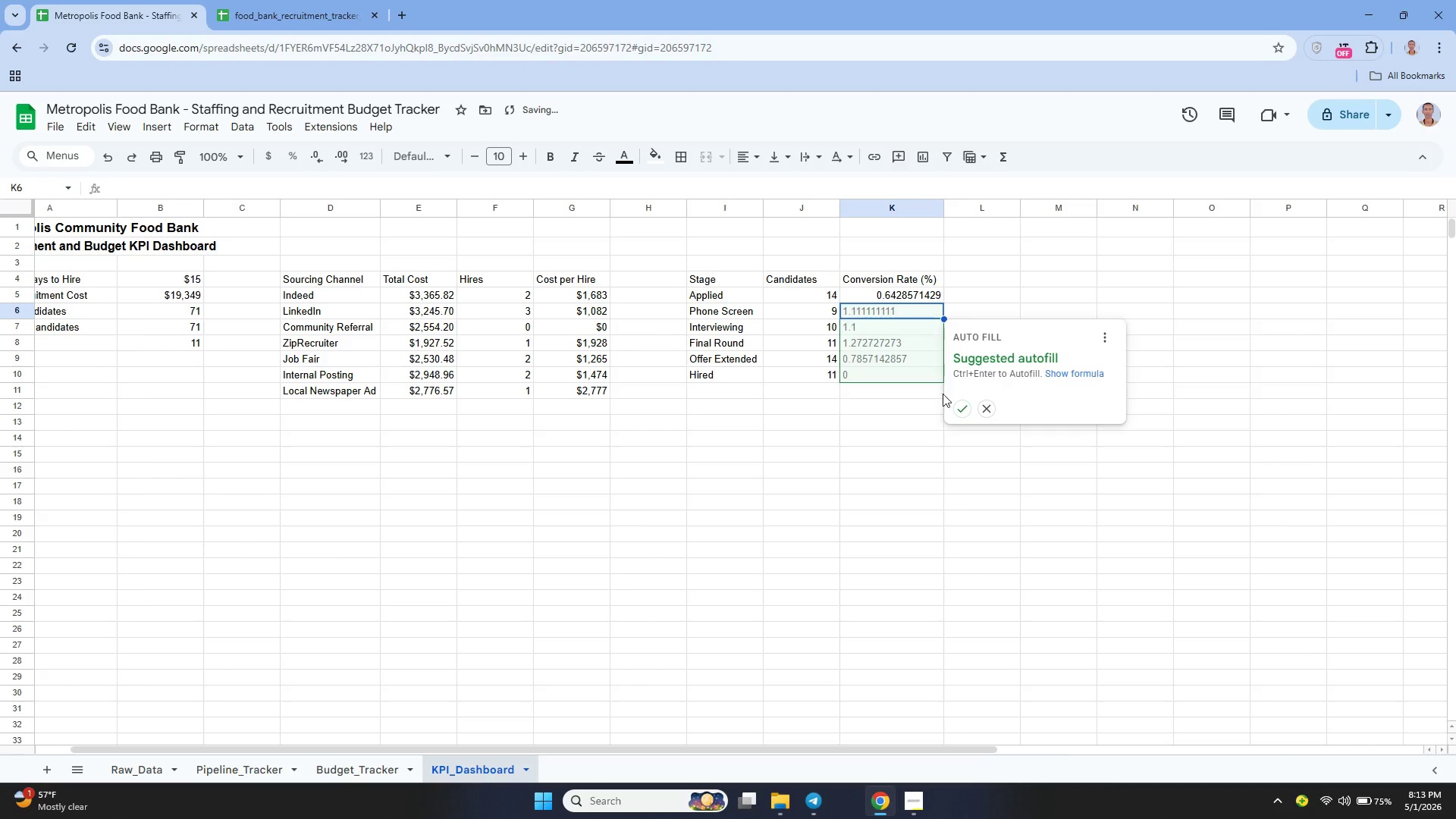 
left_click([964, 408])
 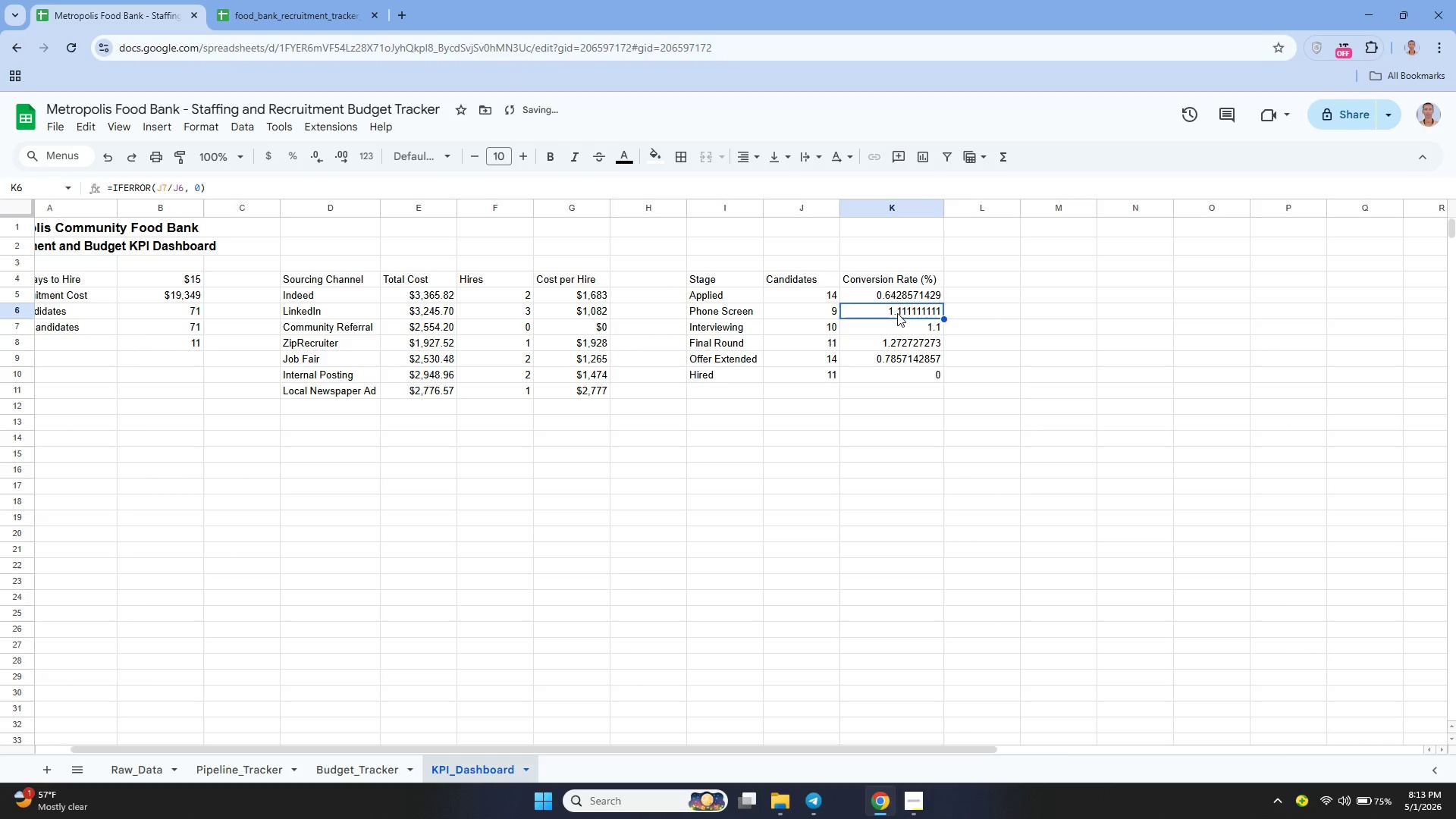 
key(Enter)
 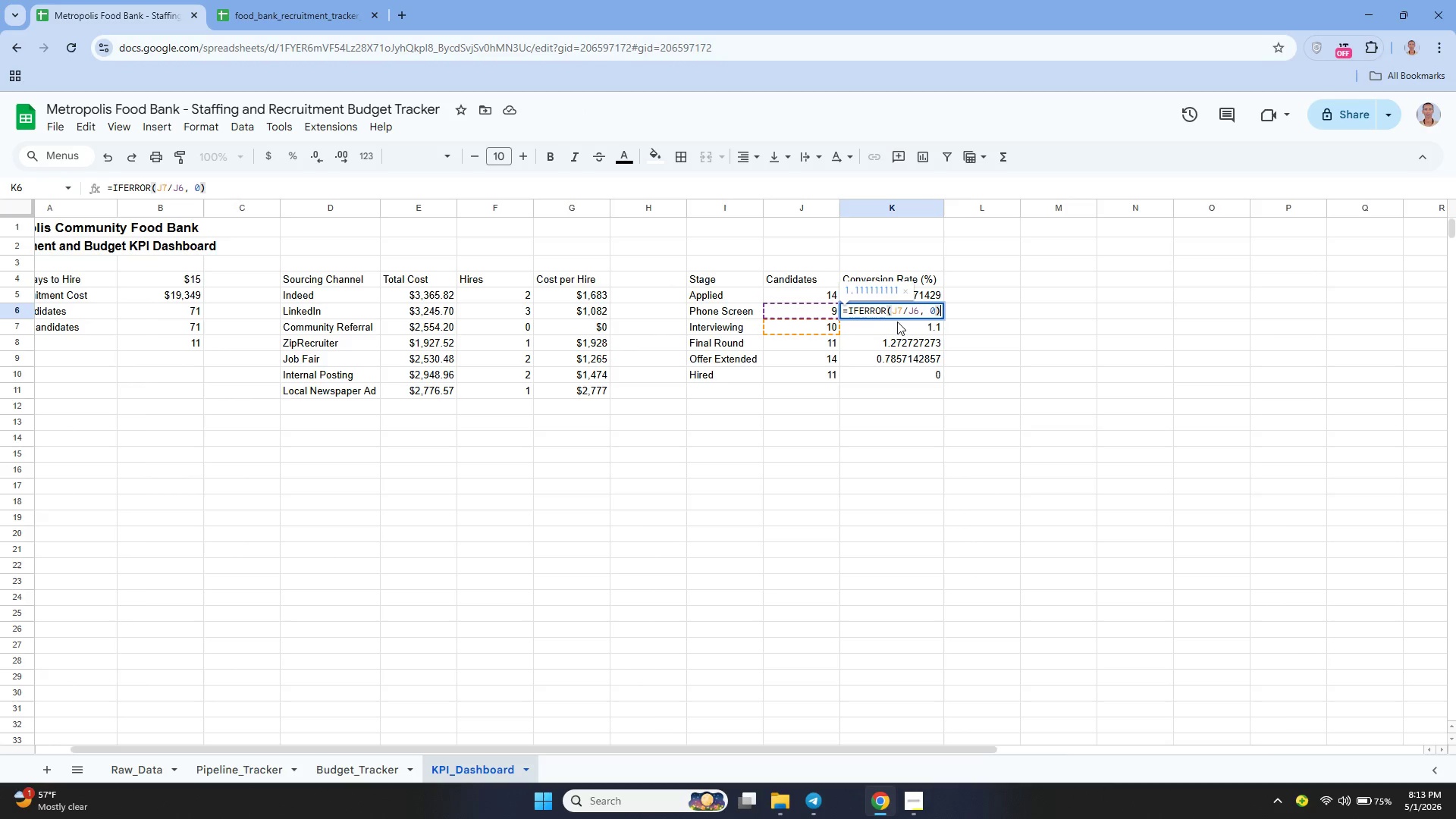 
wait(5.72)
 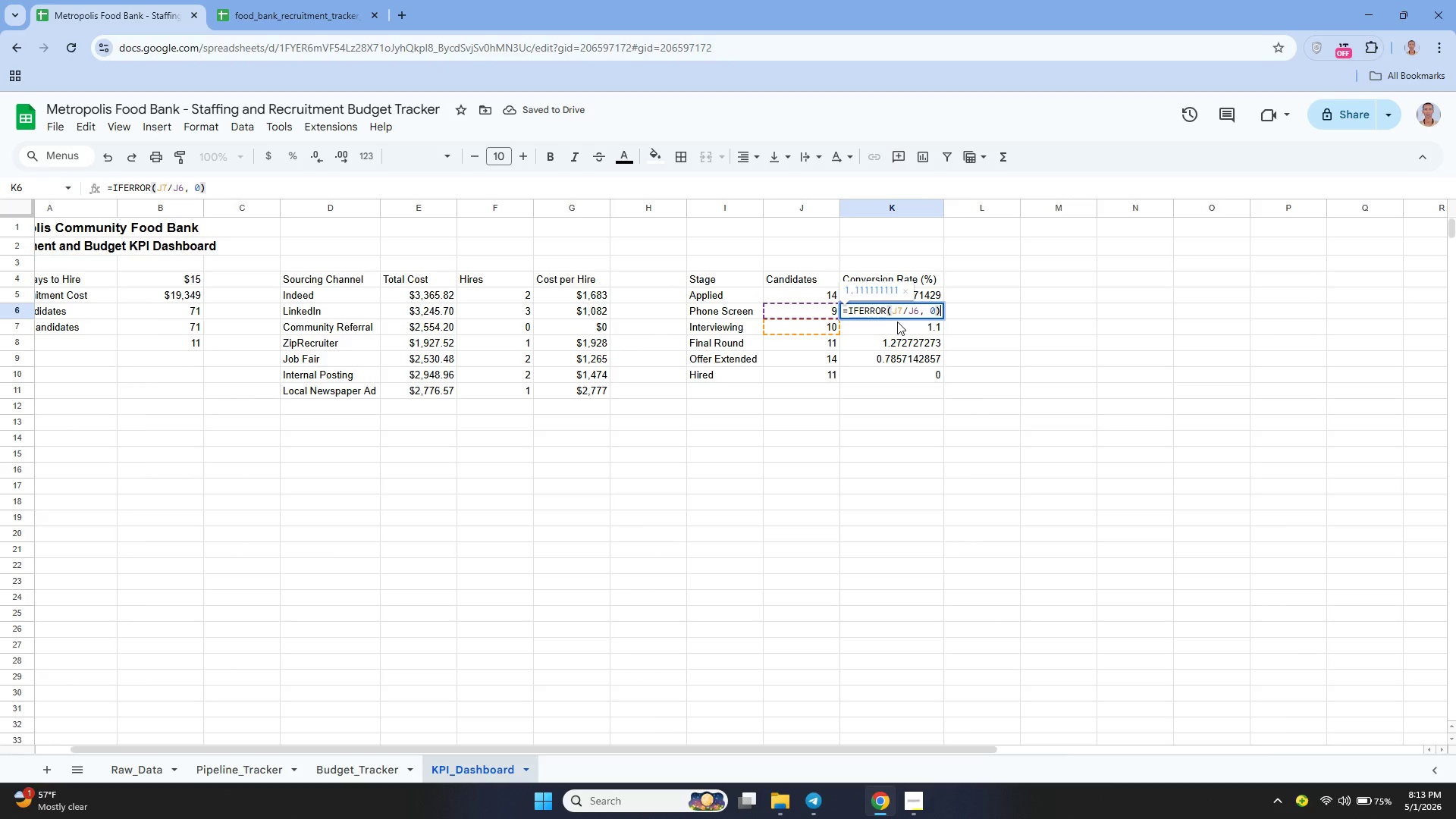 
key(Enter)
 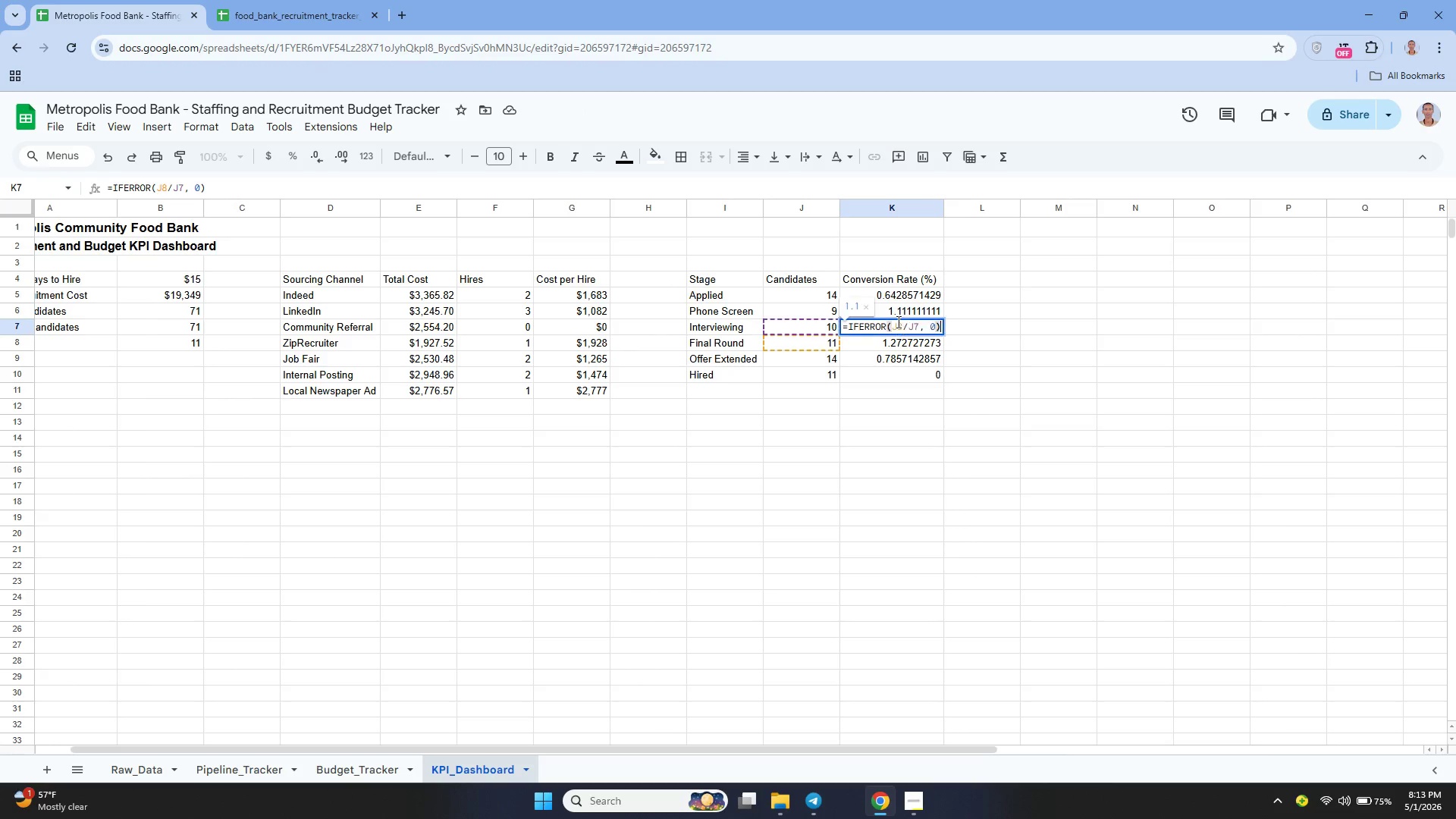 
key(Enter)
 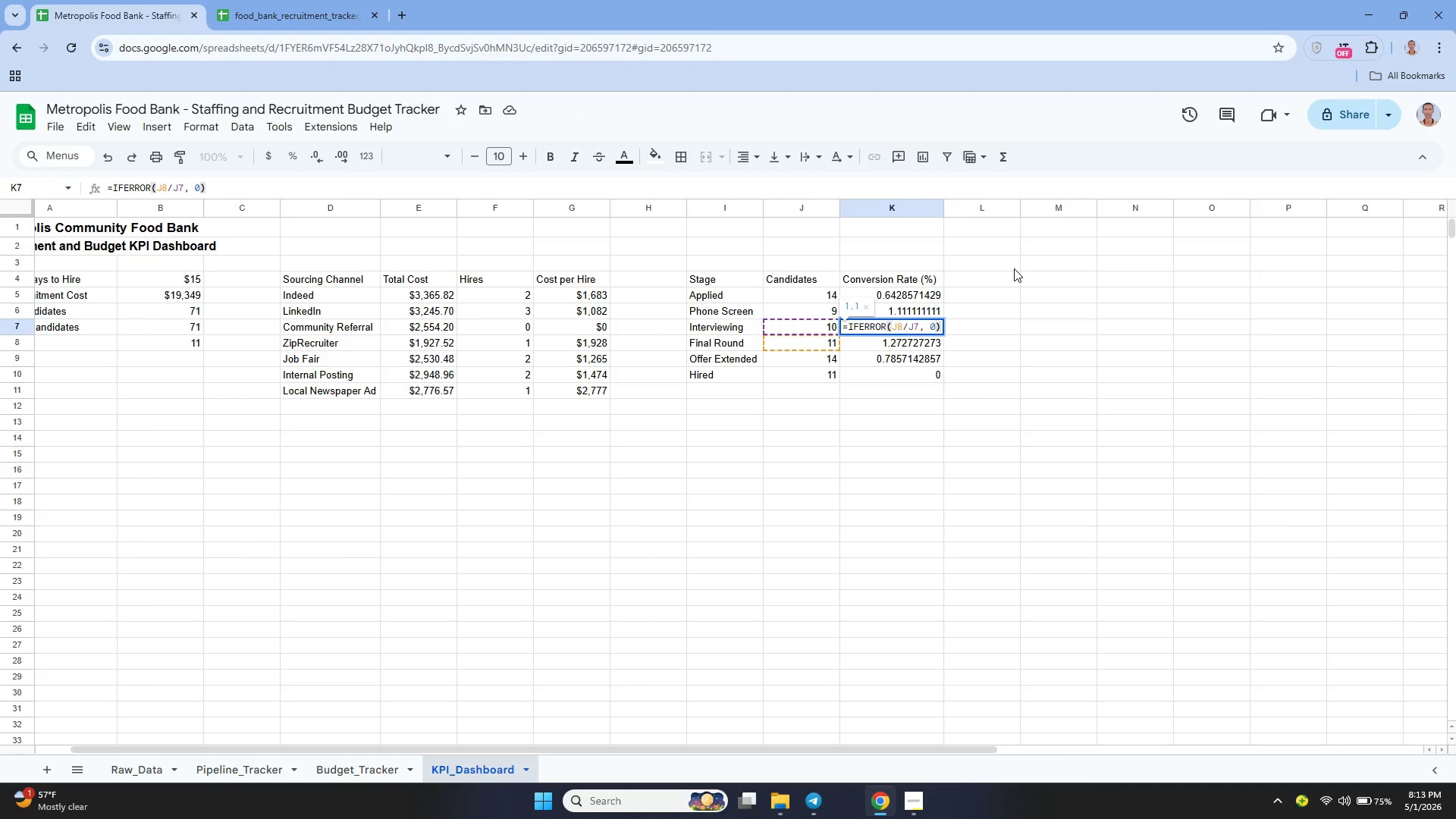 
key(Enter)
 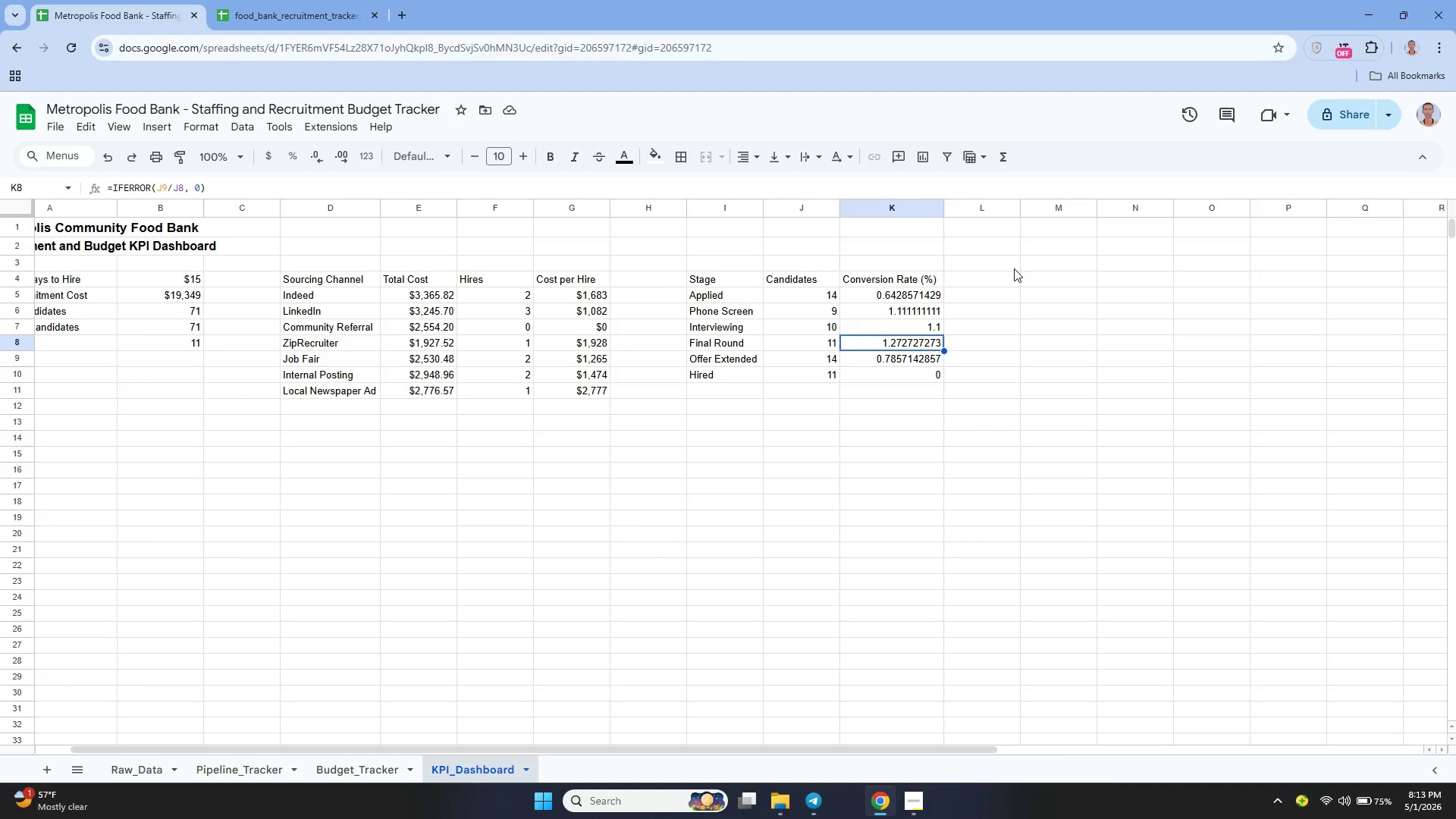 
key(Enter)
 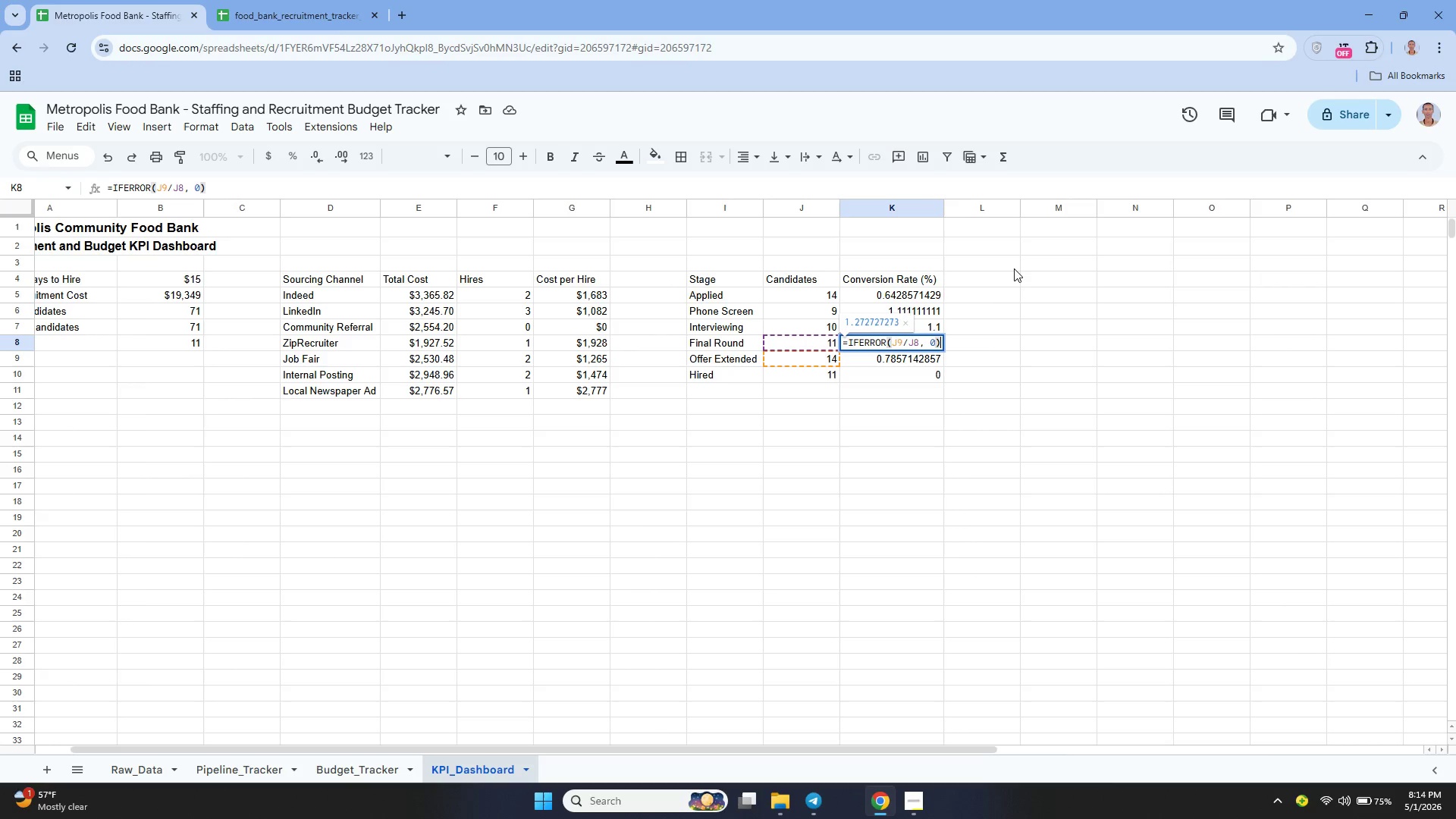 
key(Enter)
 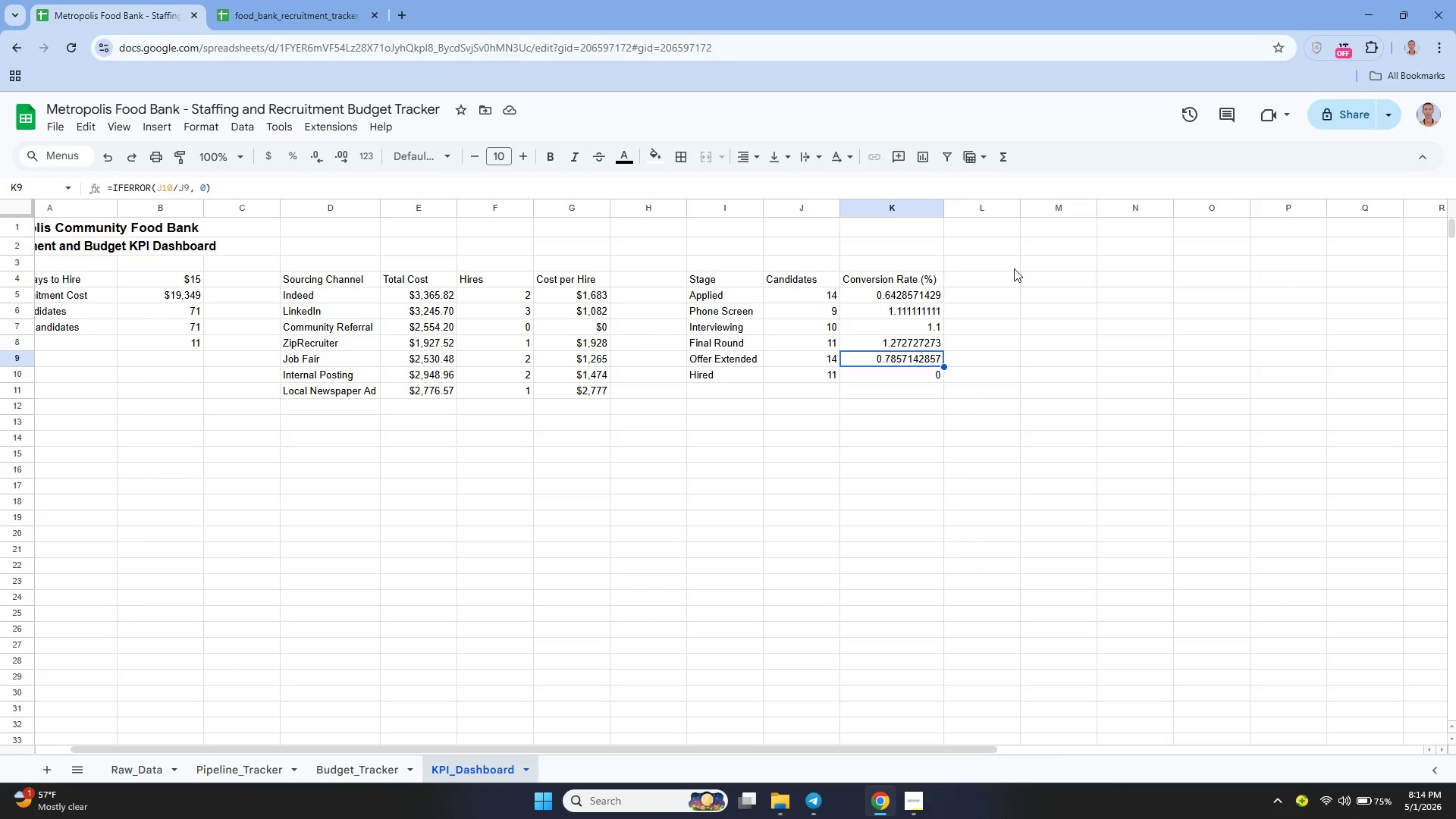 
key(Enter)
 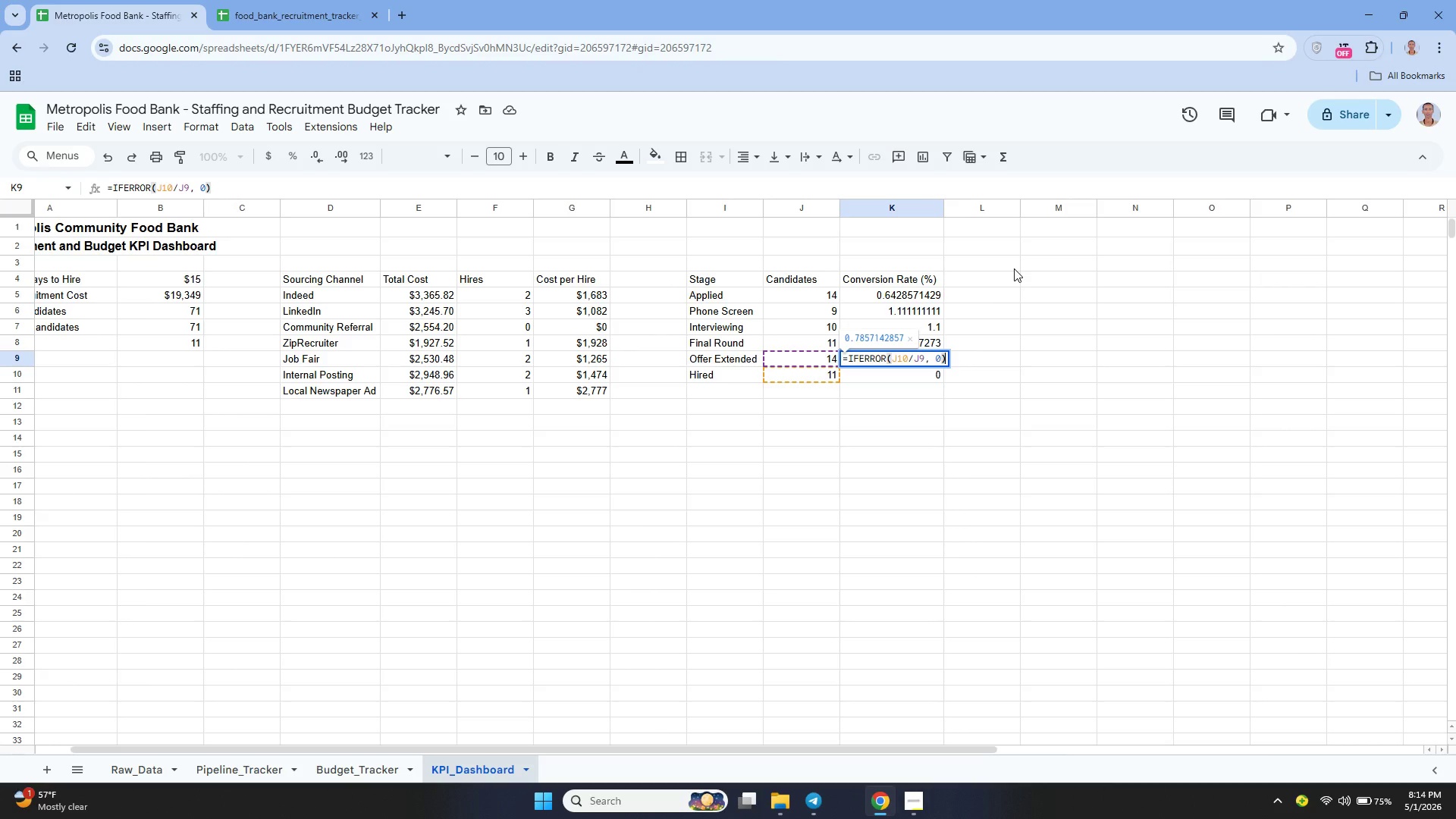 
key(Enter)
 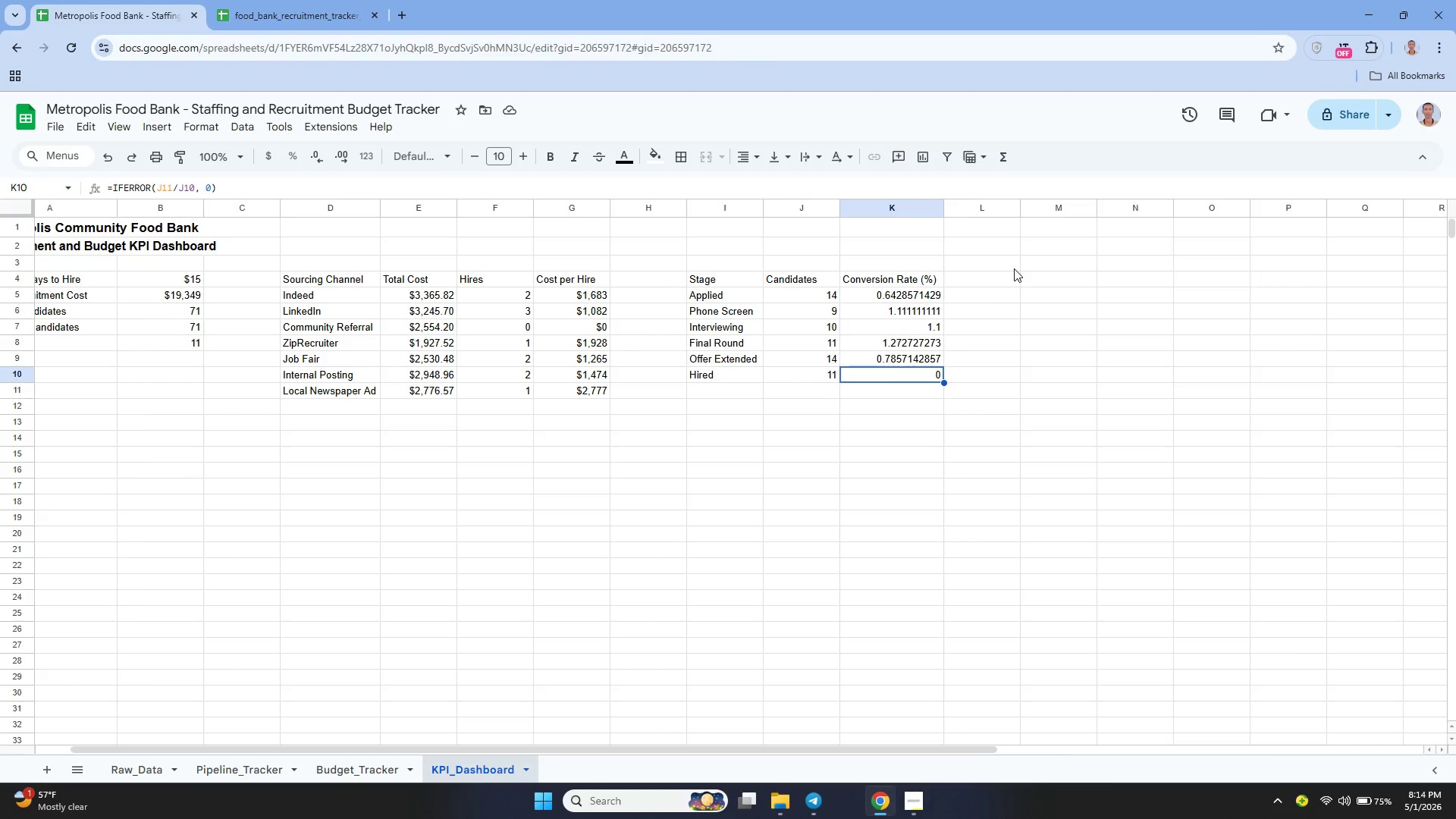 
key(Enter)
 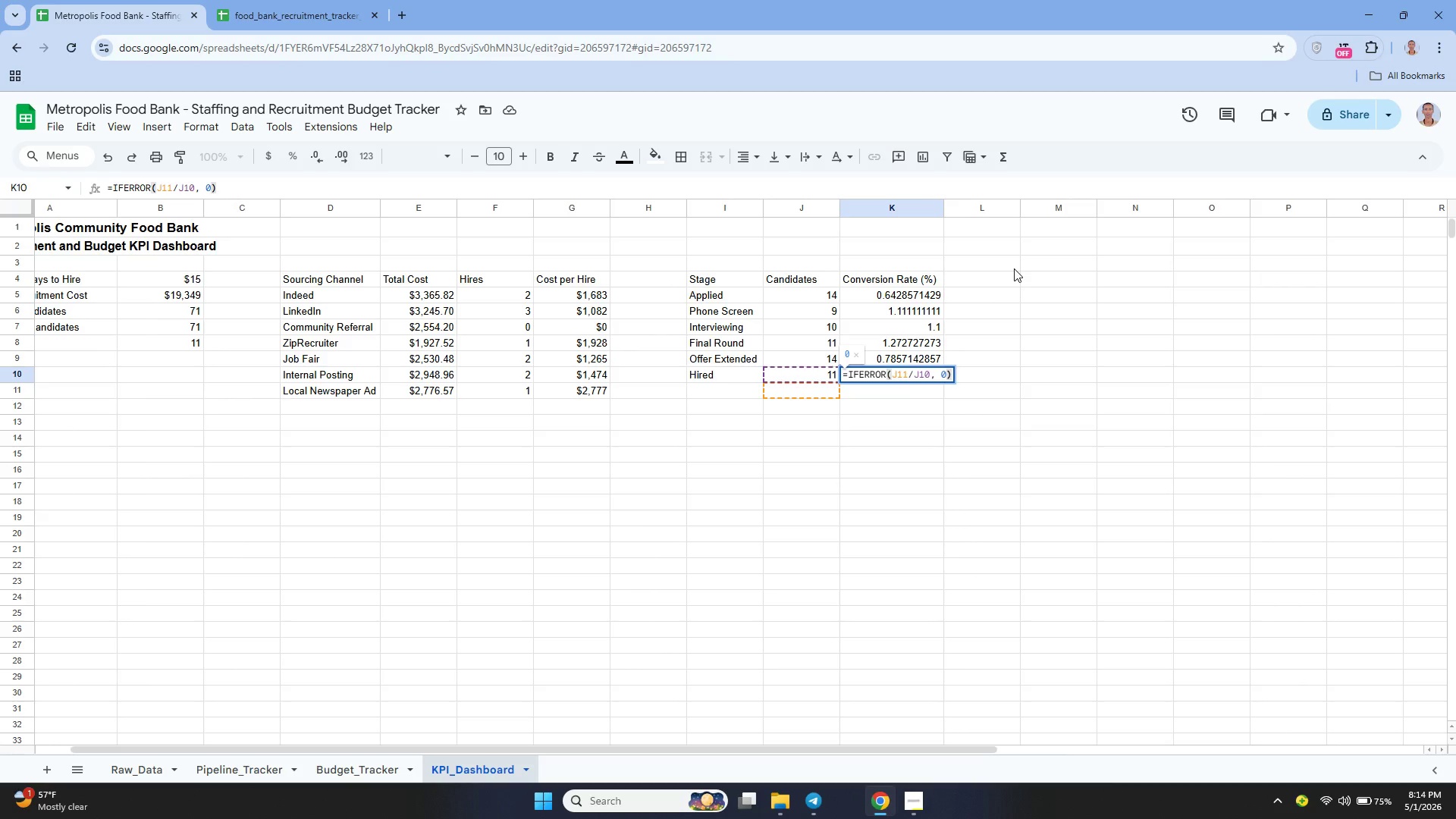 
wait(12.34)
 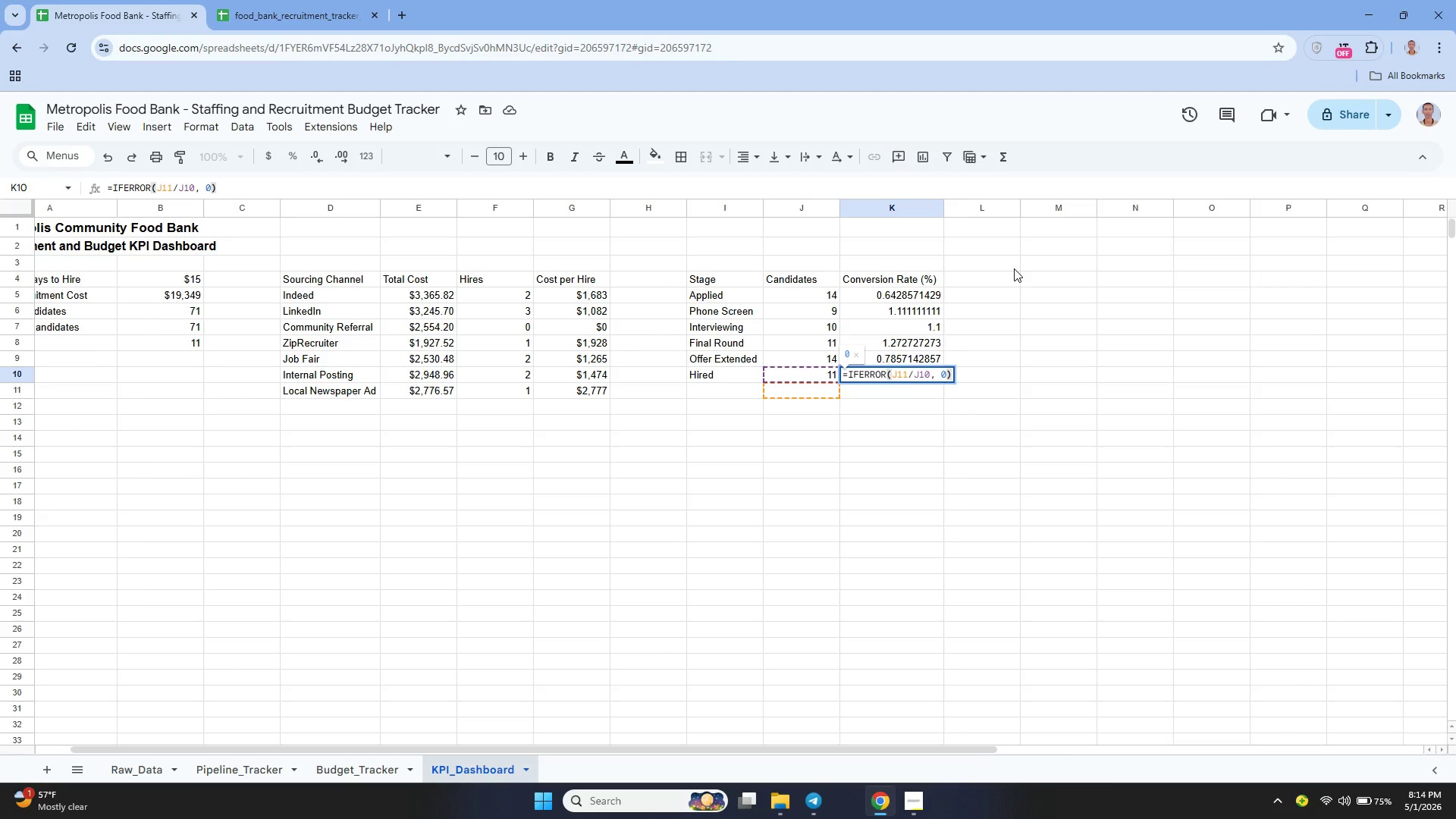 
key(Enter)
 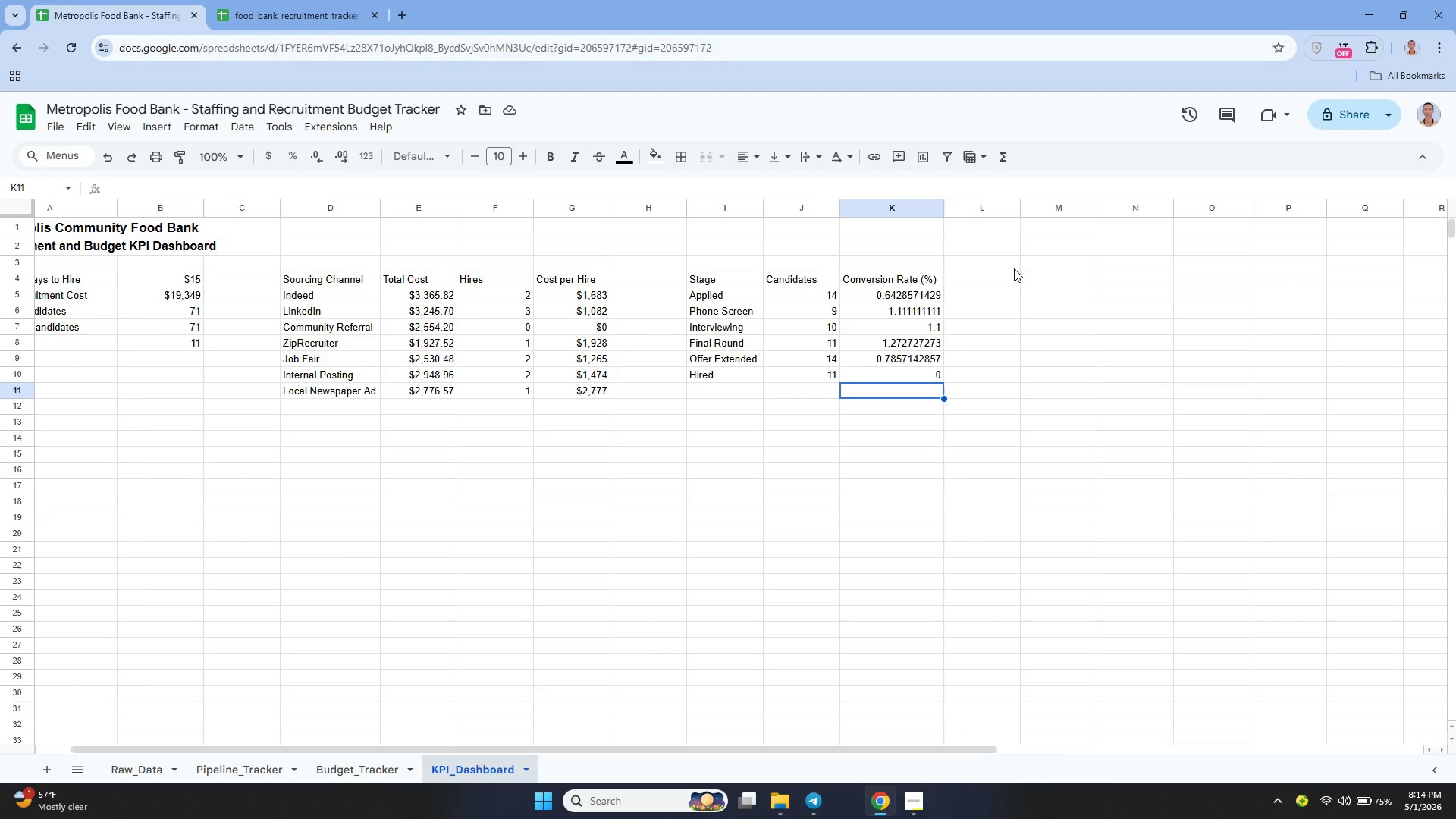 
key(ArrowUp)
 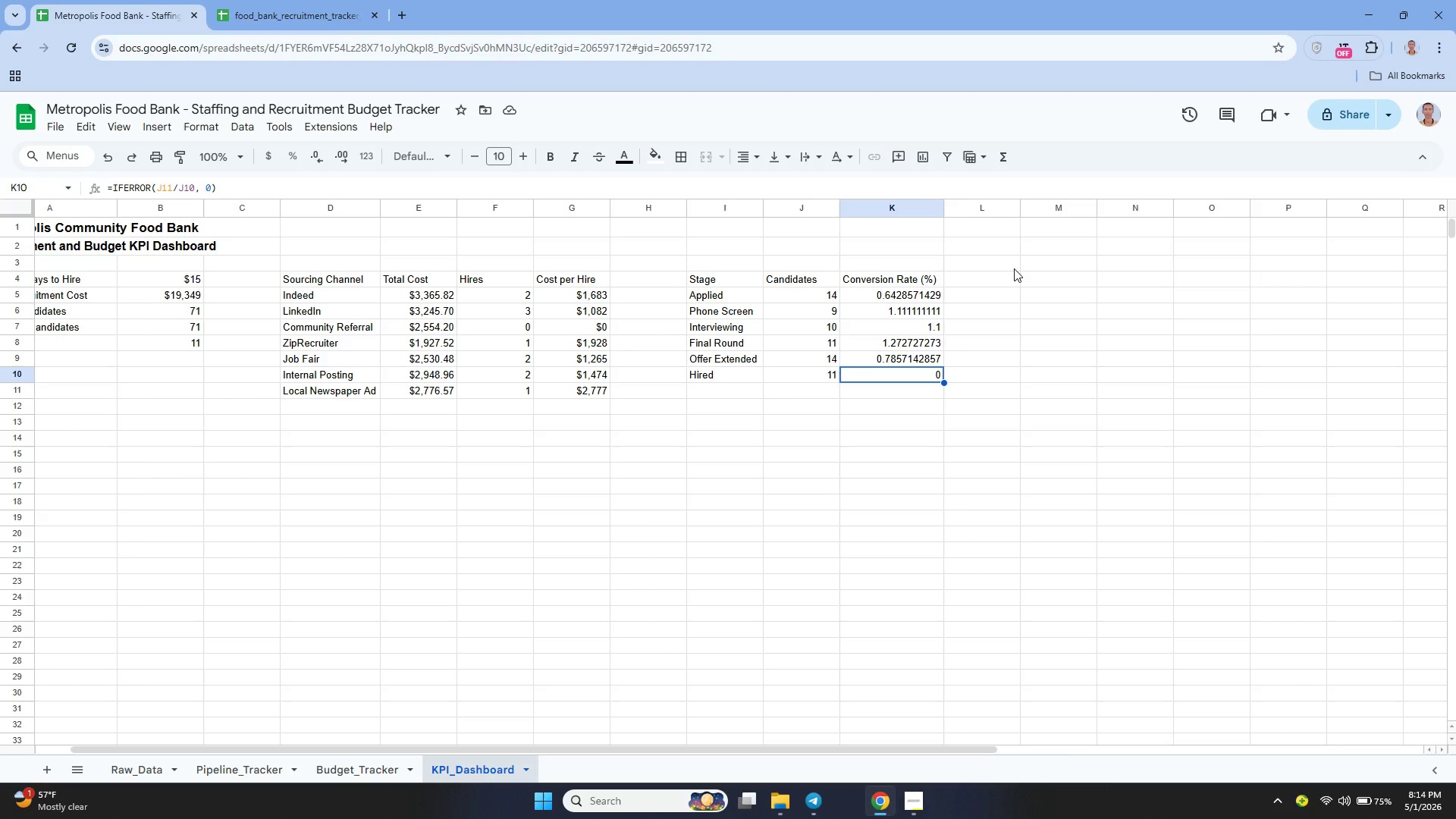 
key(ArrowUp)
 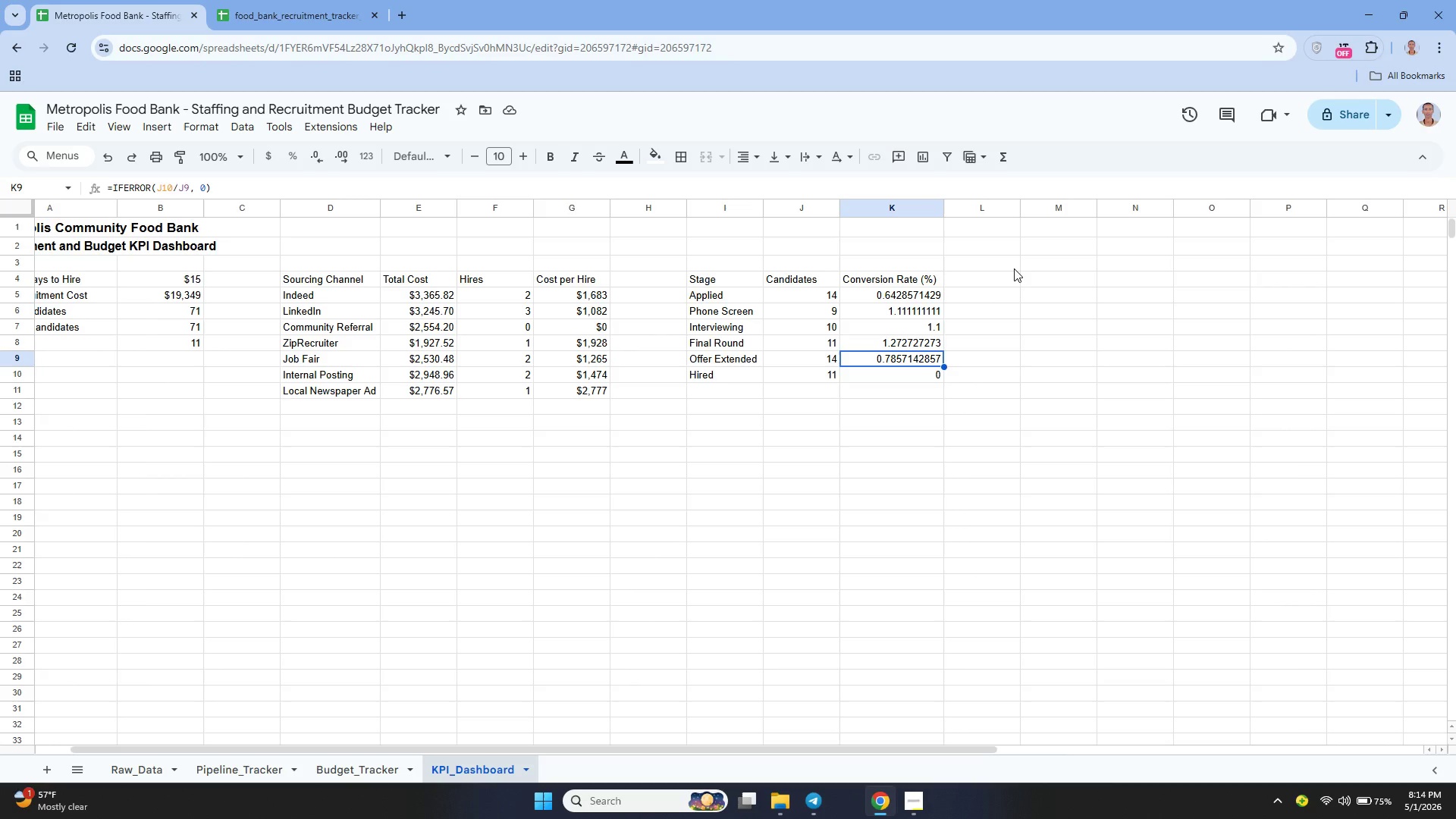 
key(Enter)
 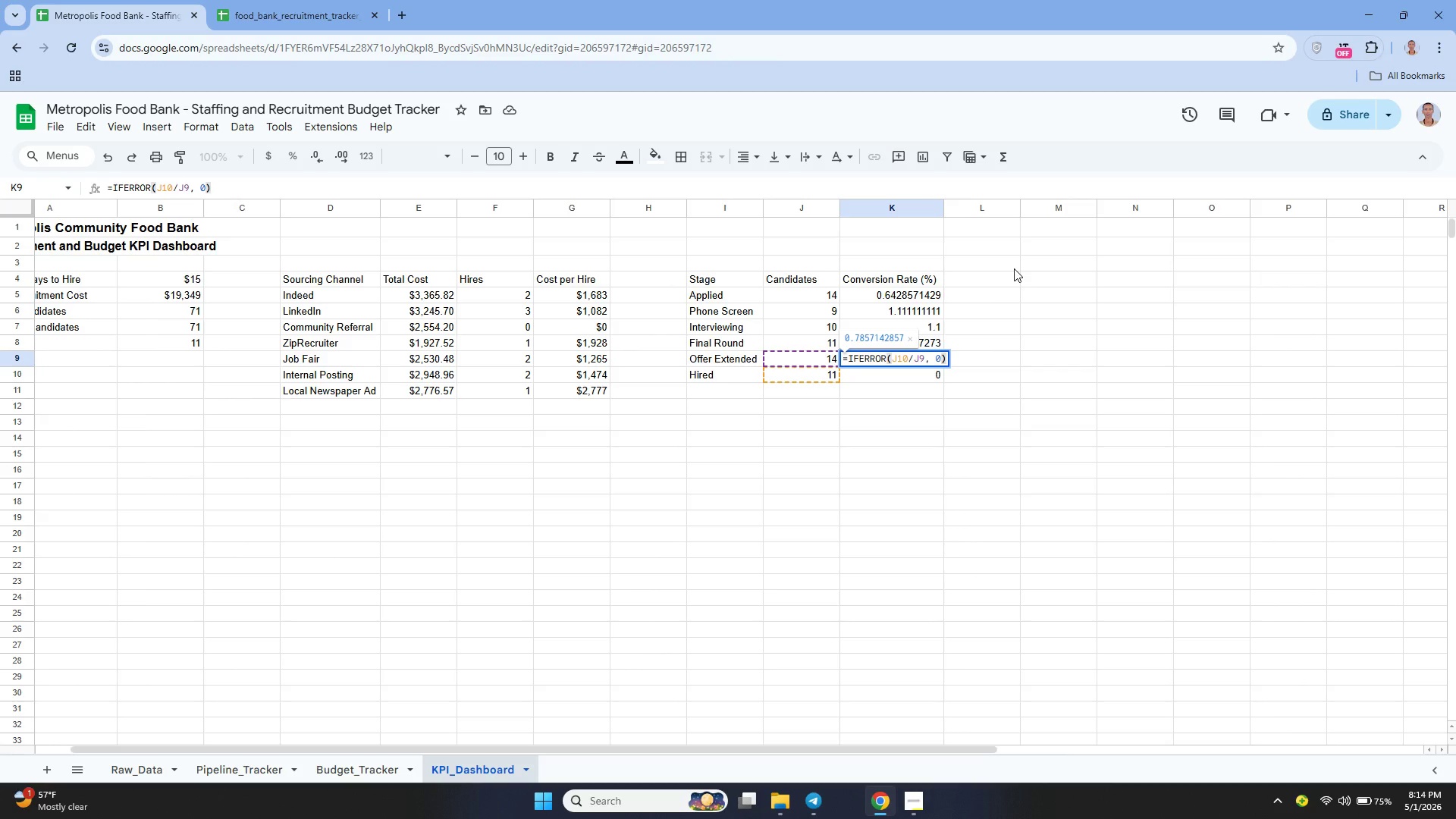 
wait(23.8)
 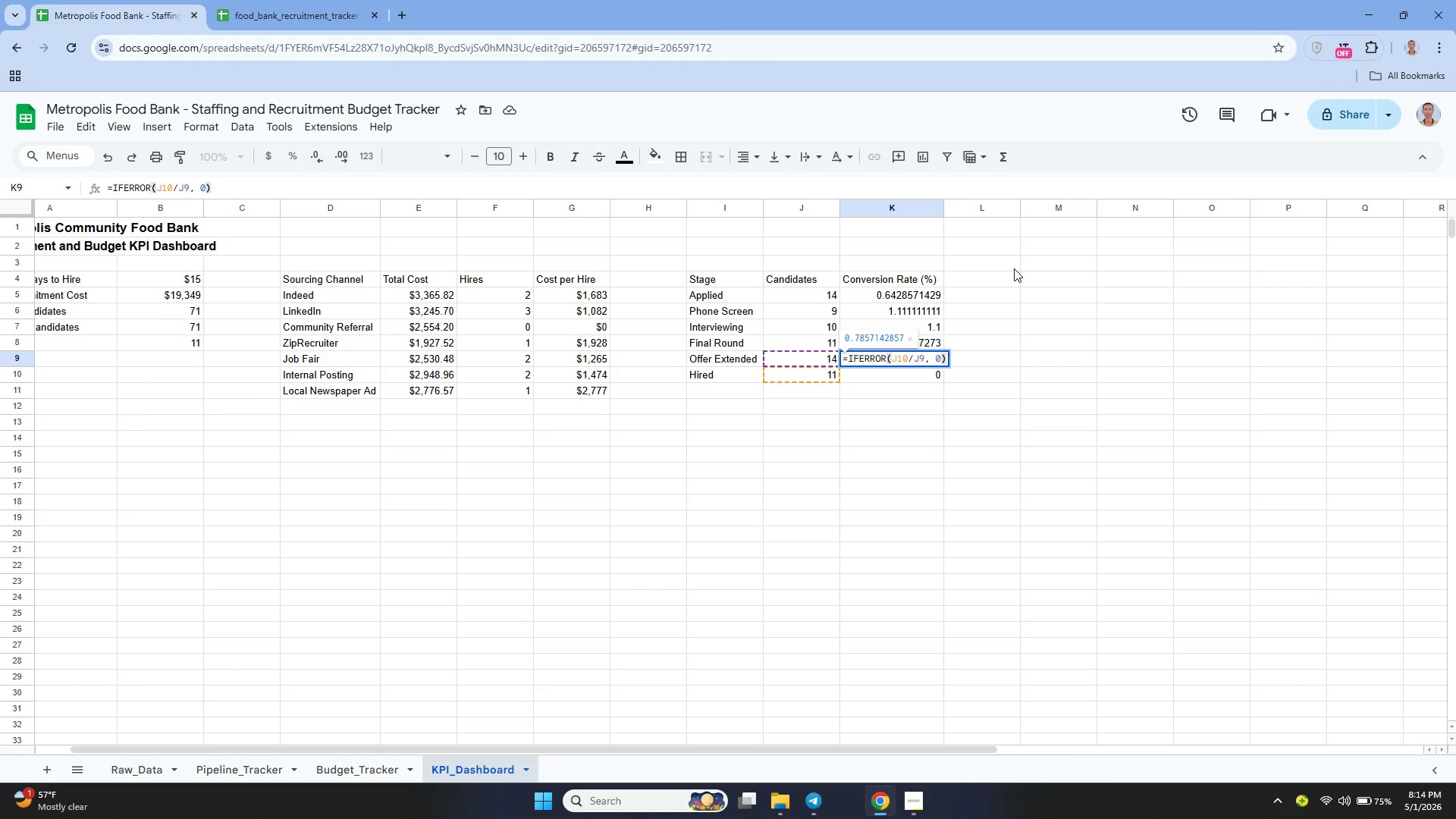 
left_click([897, 378])
 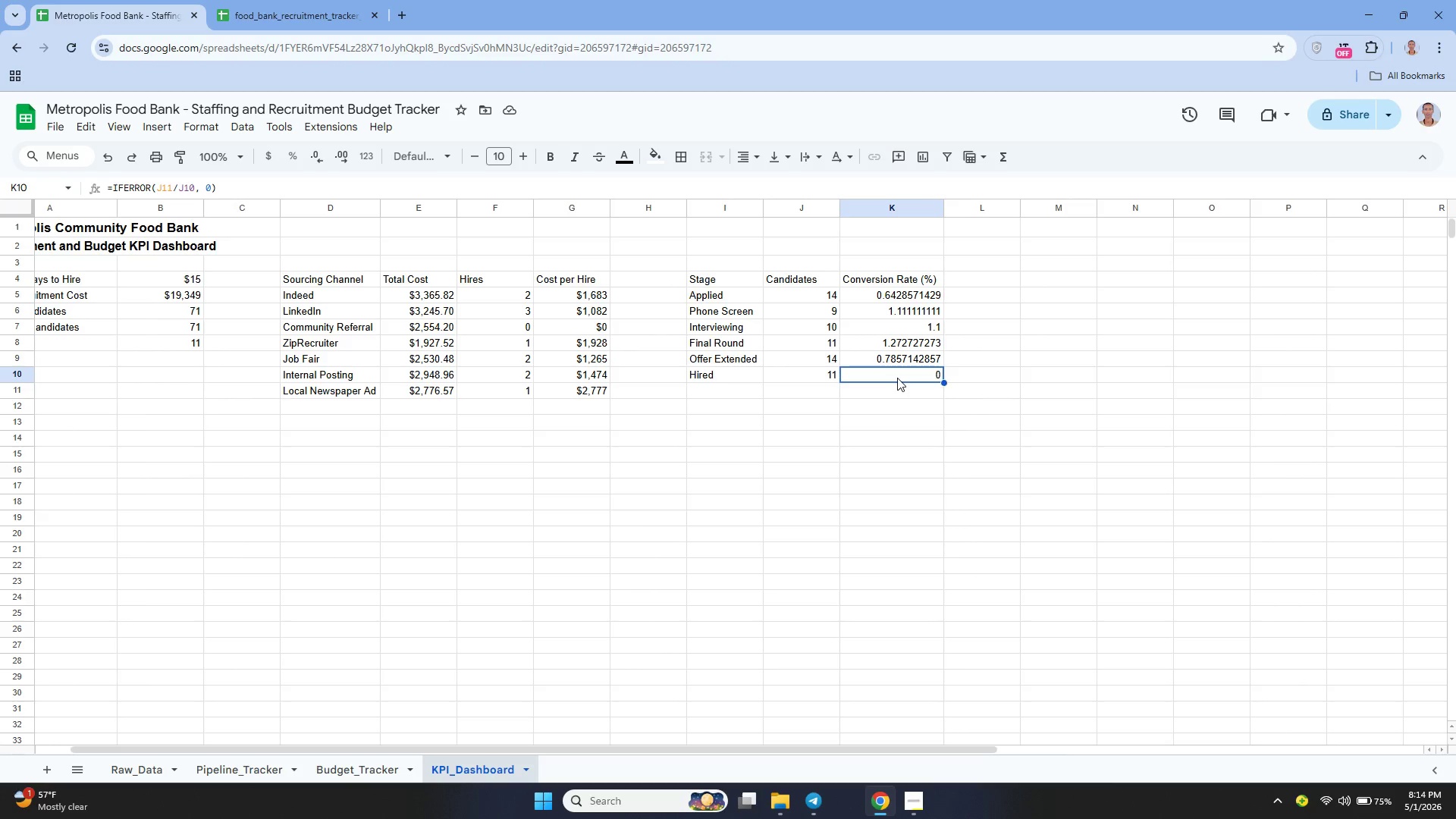 
key(Enter)
 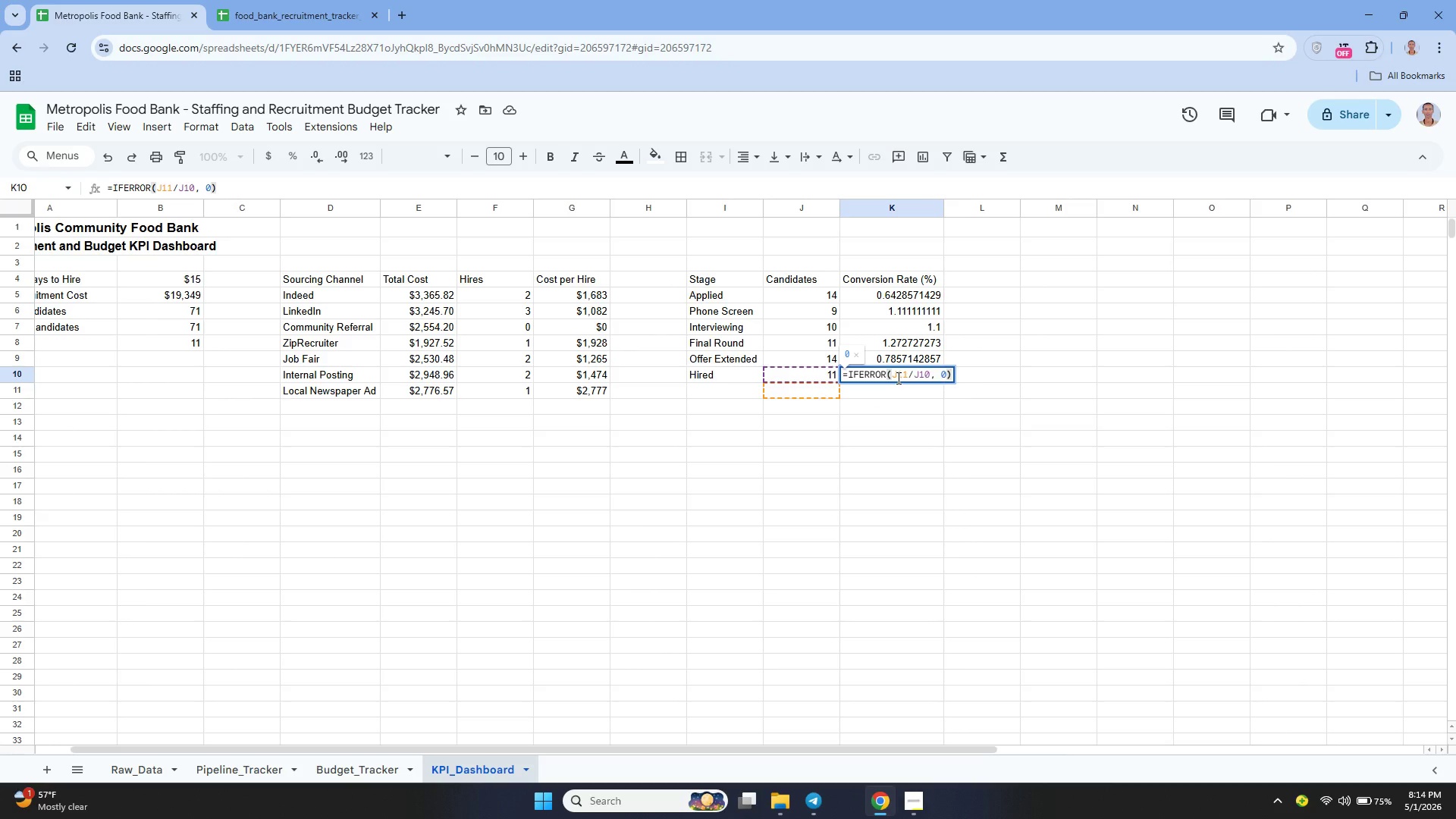 
key(Control+ControlRight)
 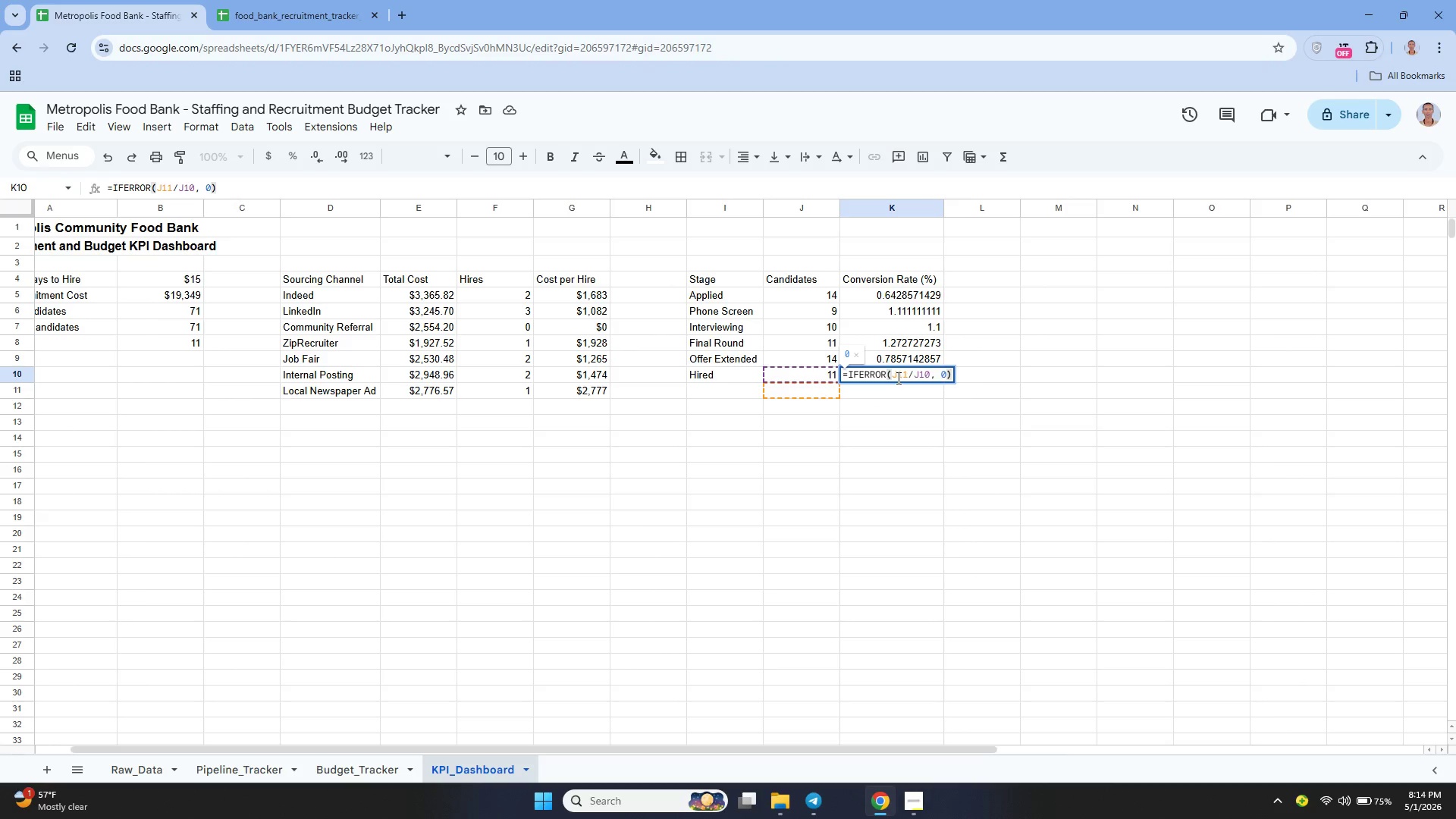 
key(ArrowLeft)
 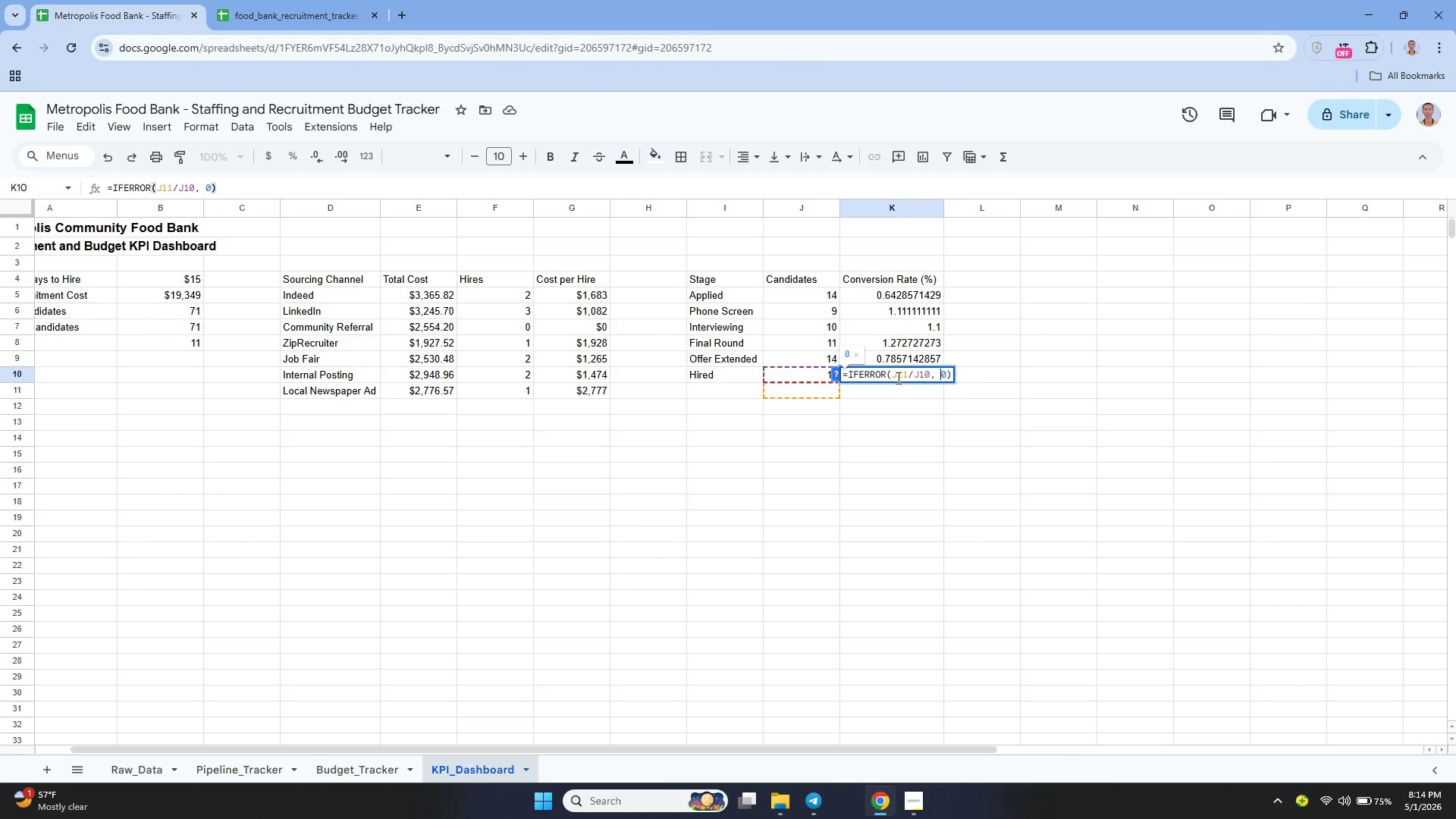 
key(ArrowLeft)
 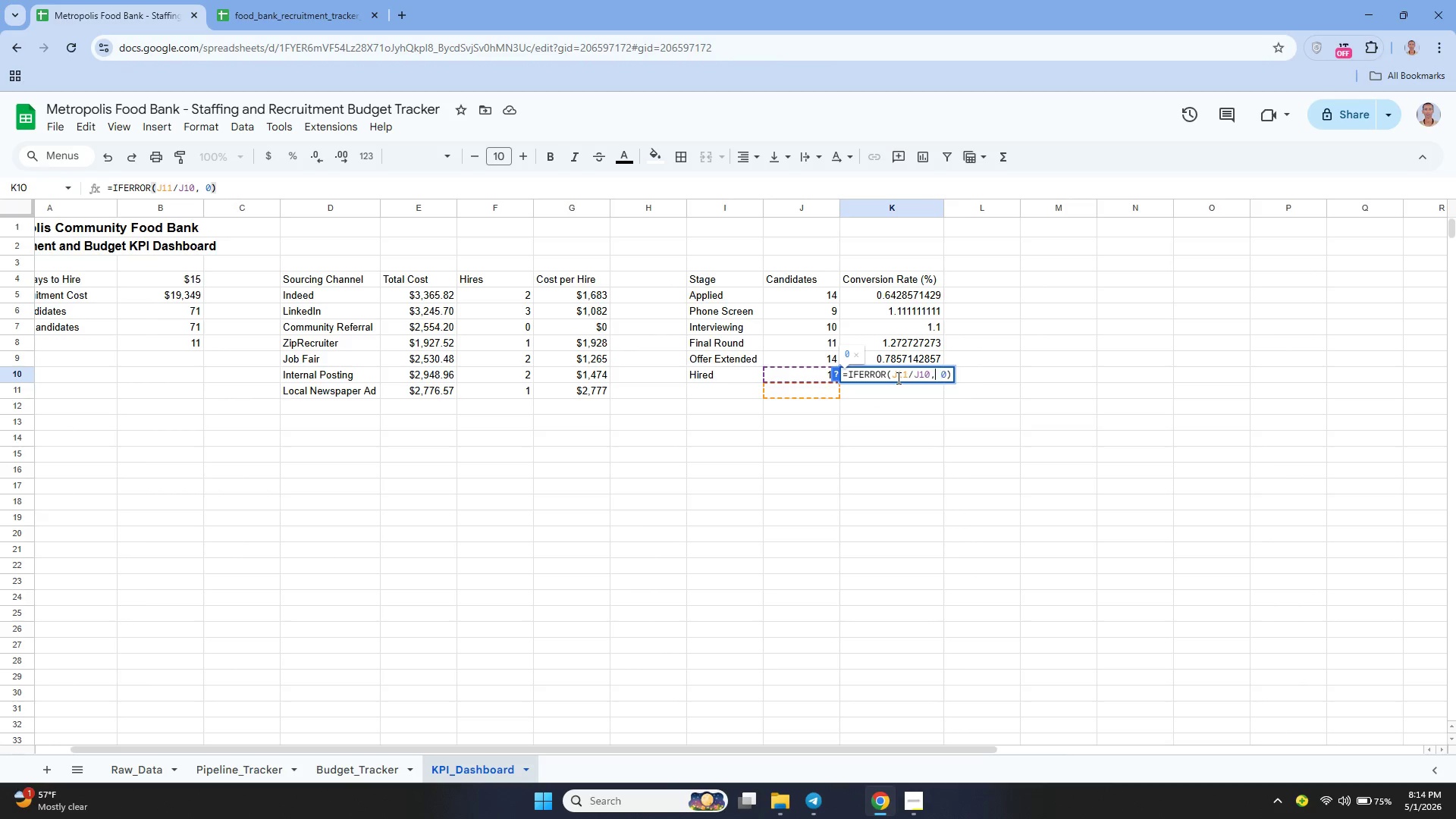 
key(ArrowLeft)
 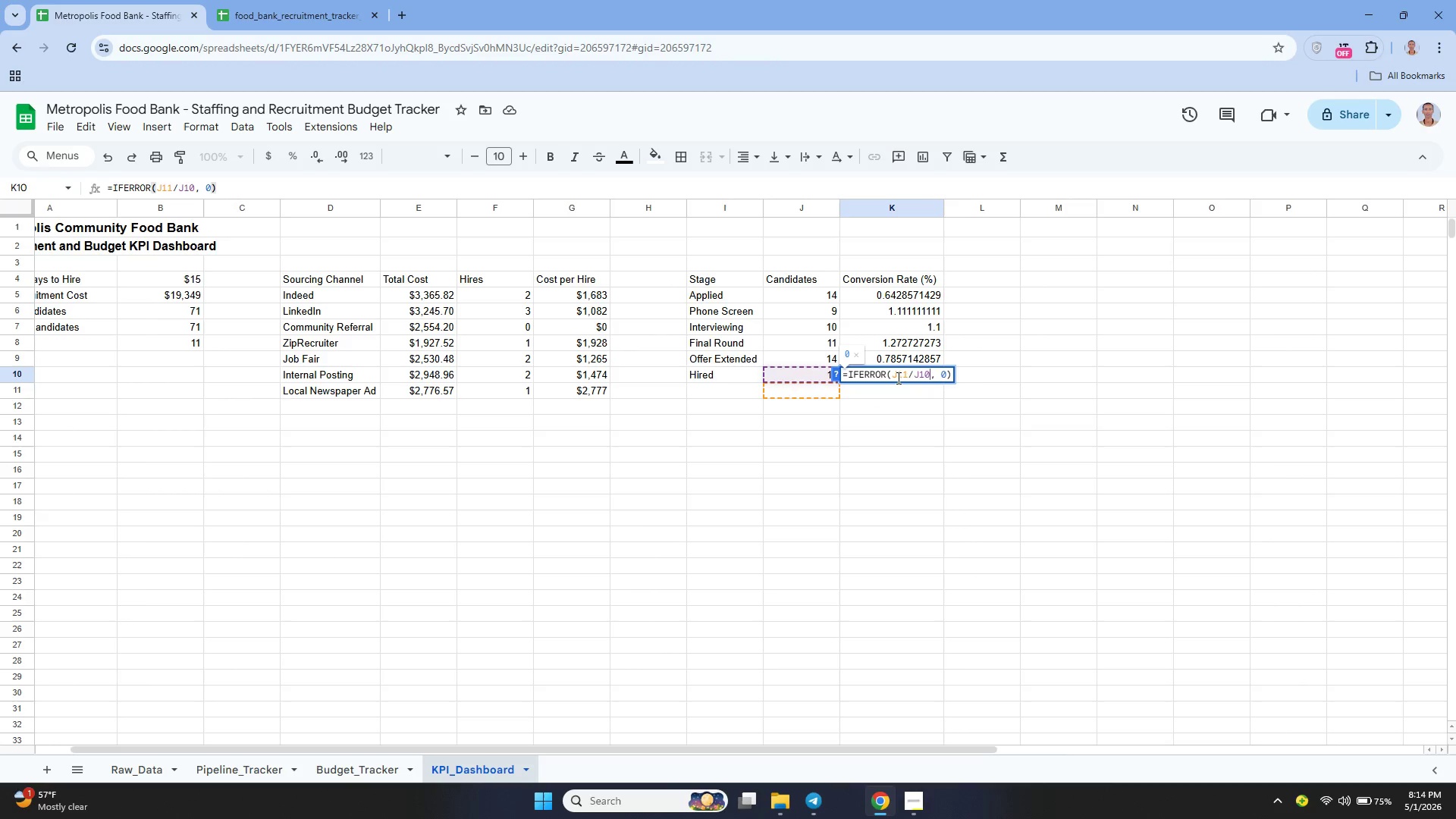 
key(ArrowLeft)
 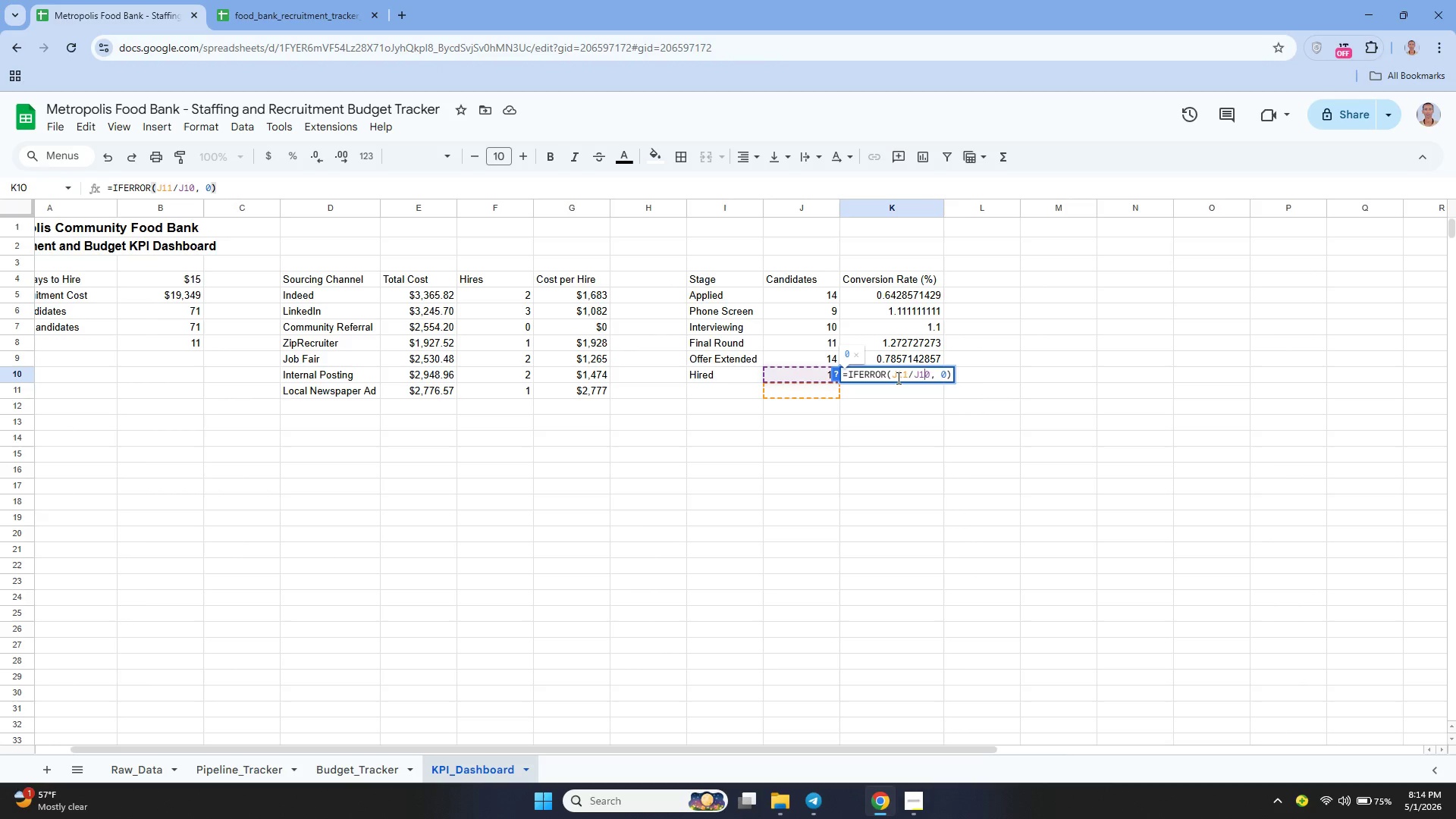 
key(ArrowLeft)
 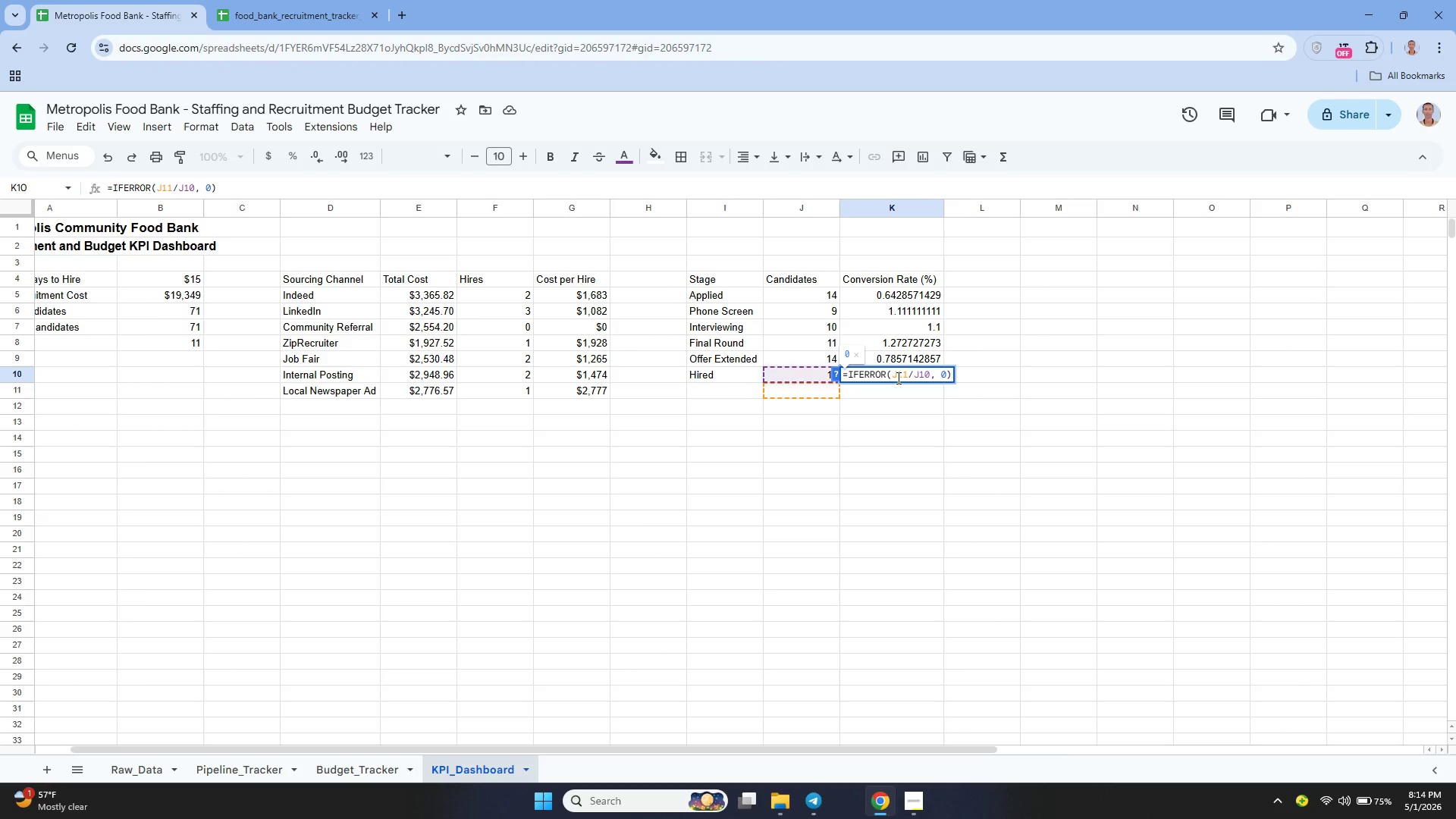 
key(ArrowRight)
 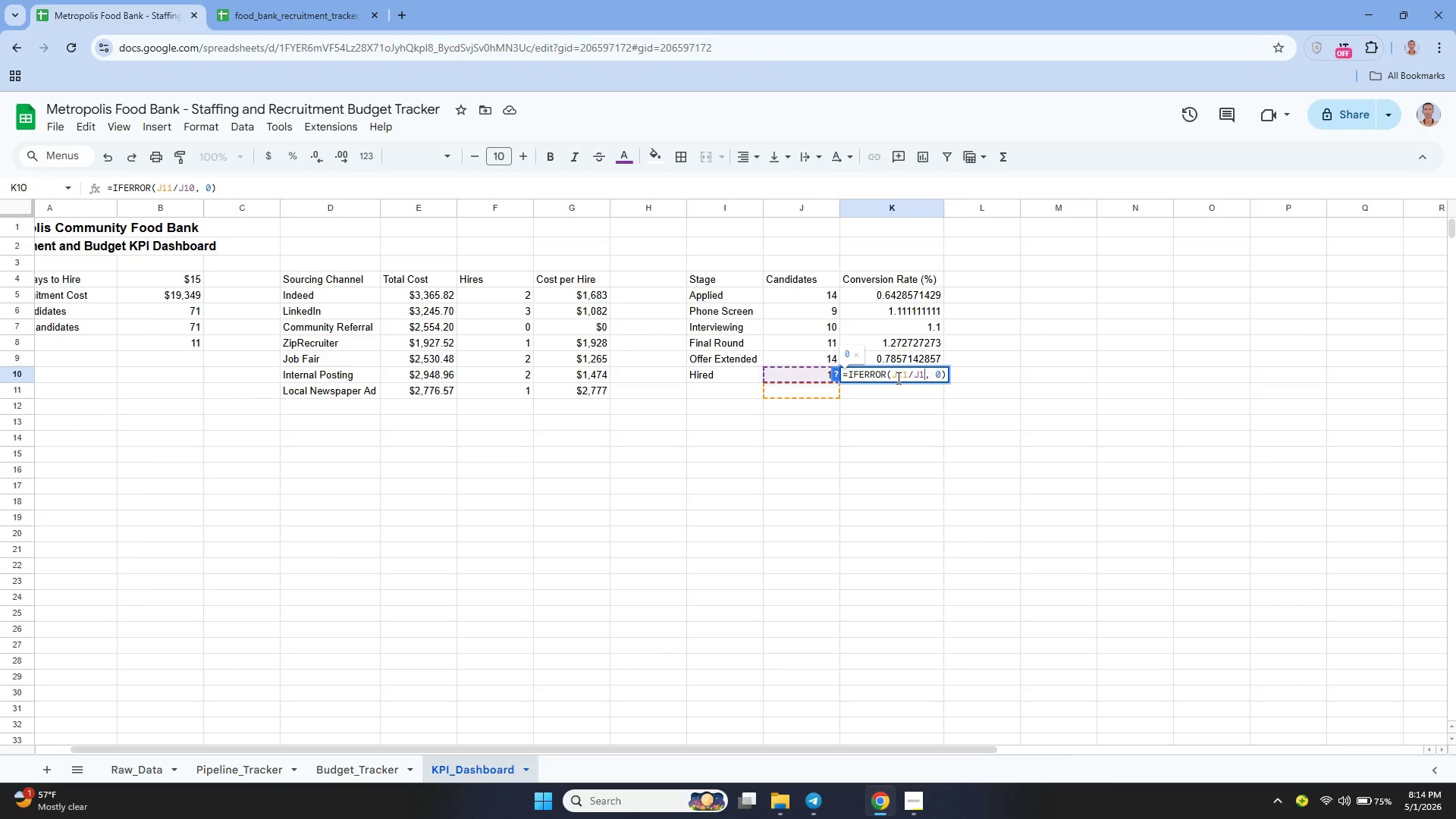 
key(Backspace)
 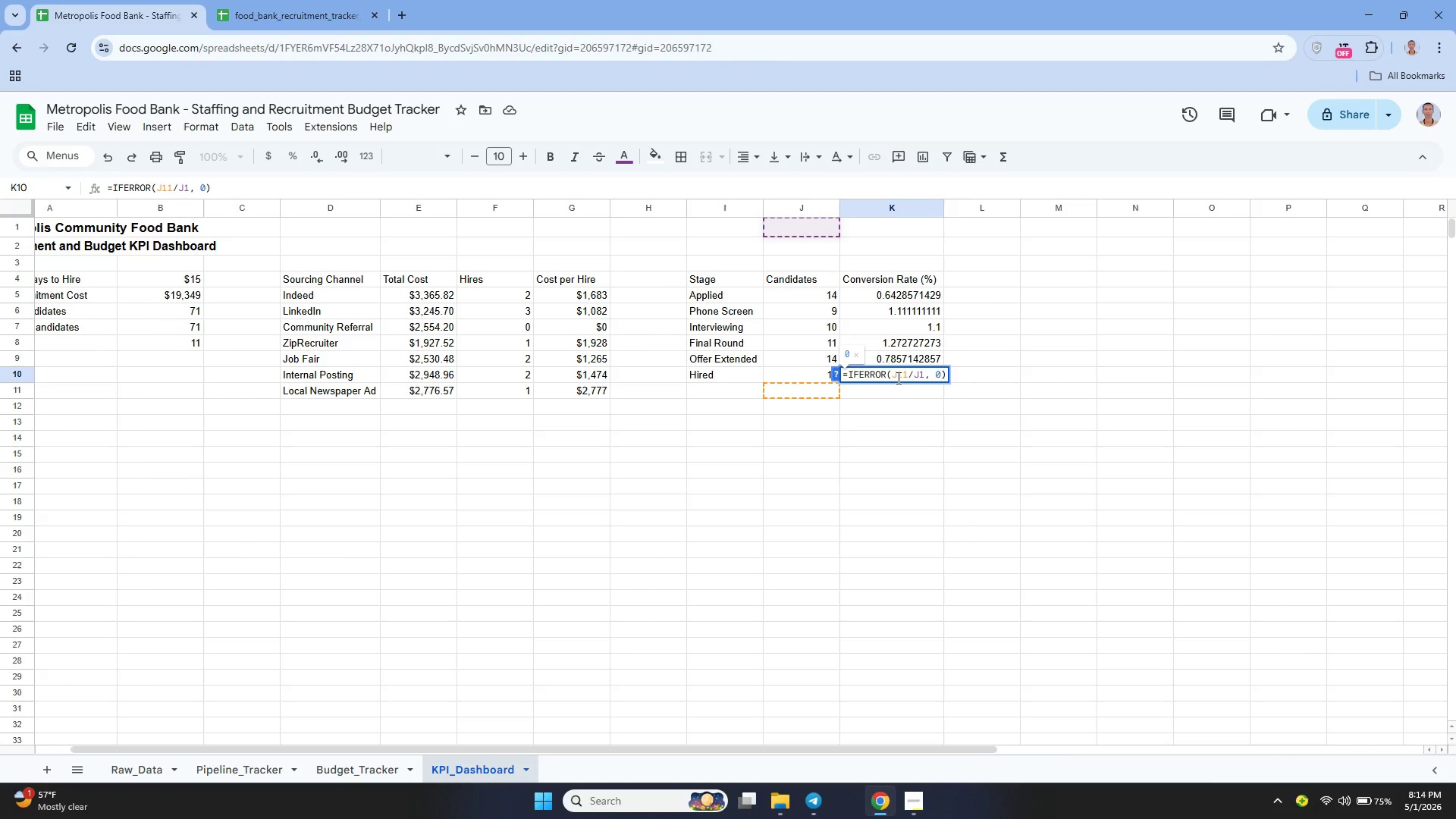 
wait(6.59)
 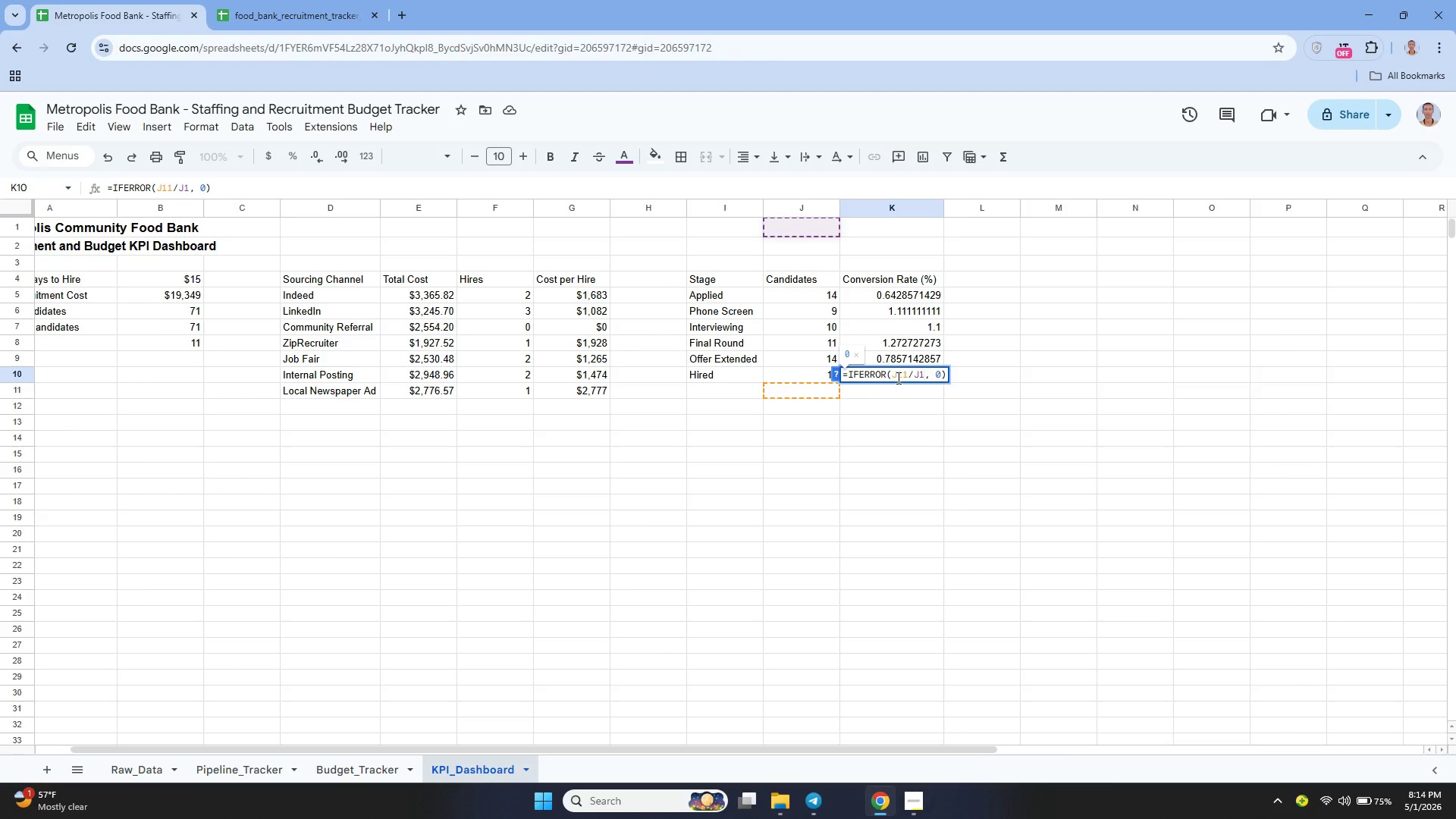 
key(Backspace)
 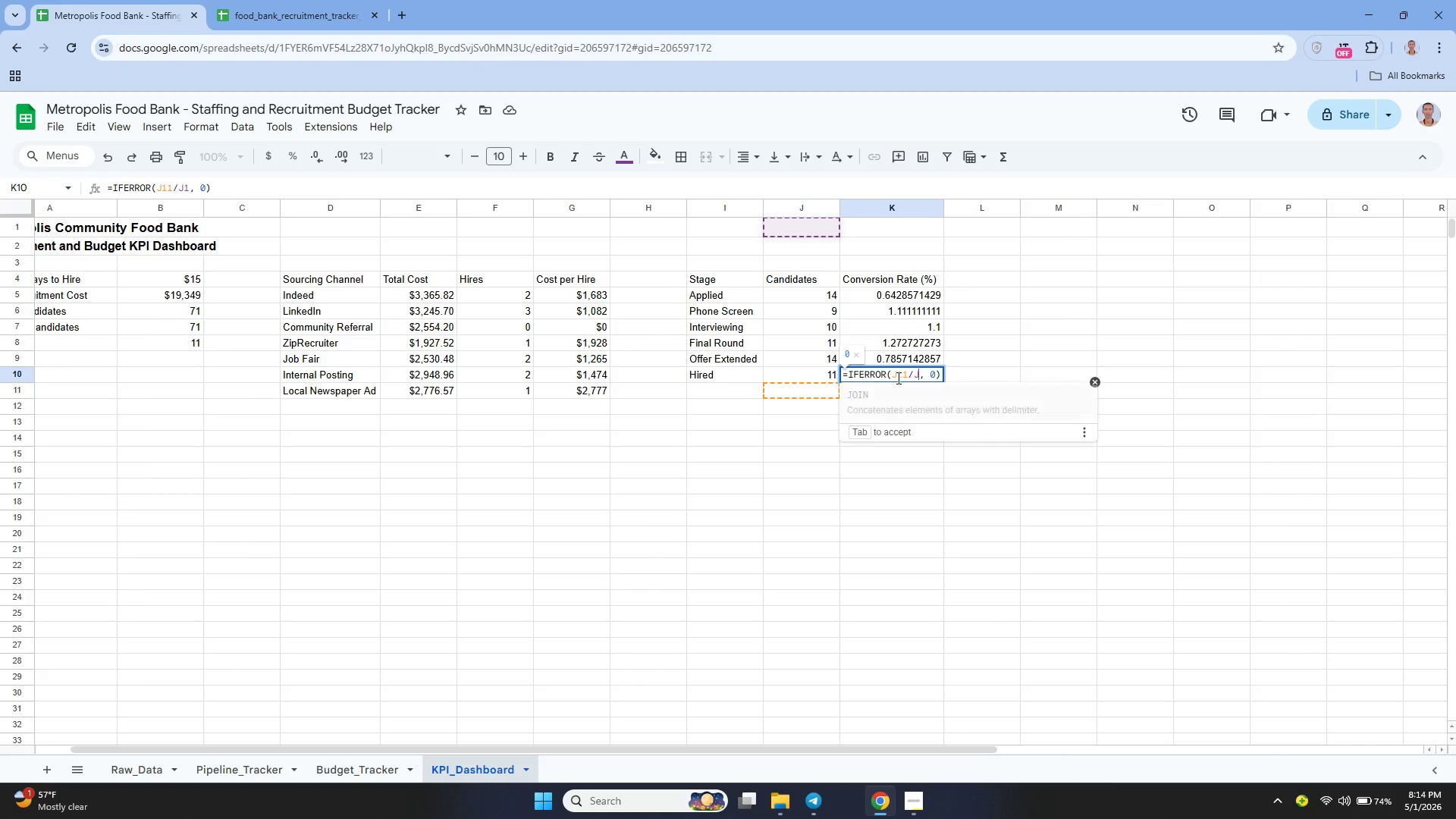 
key(5)
 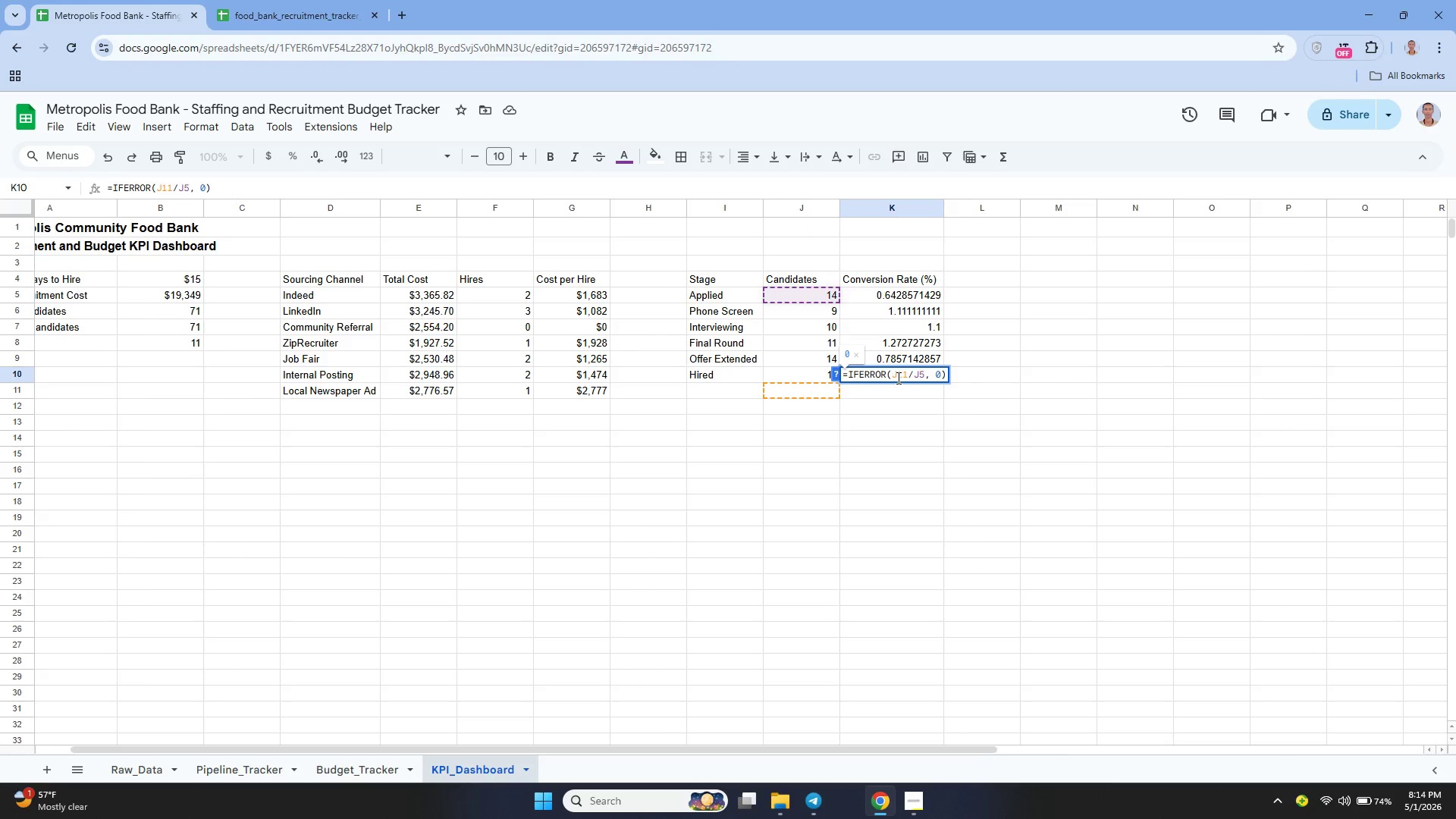 
key(Enter)
 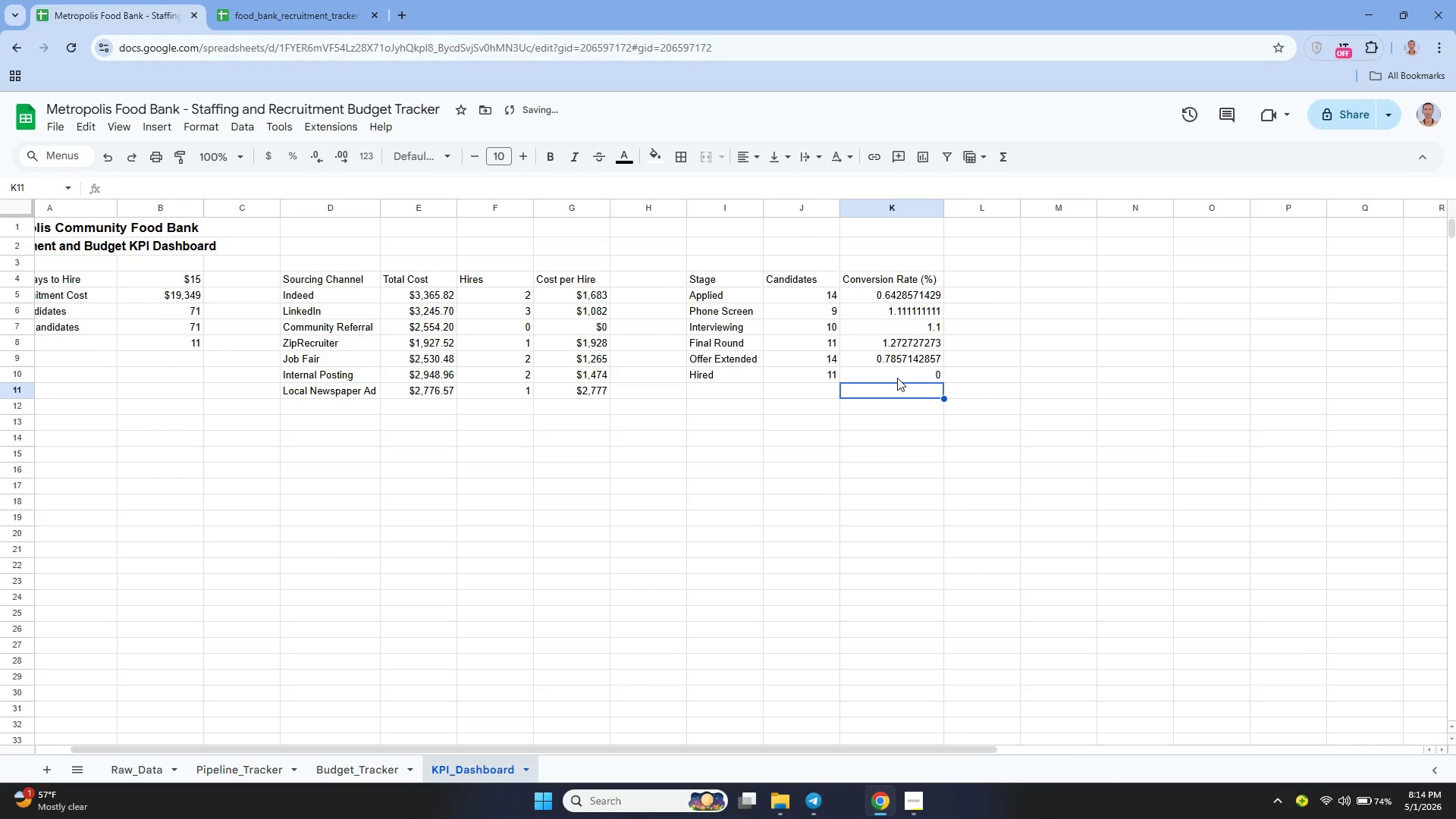 
key(ArrowUp)
 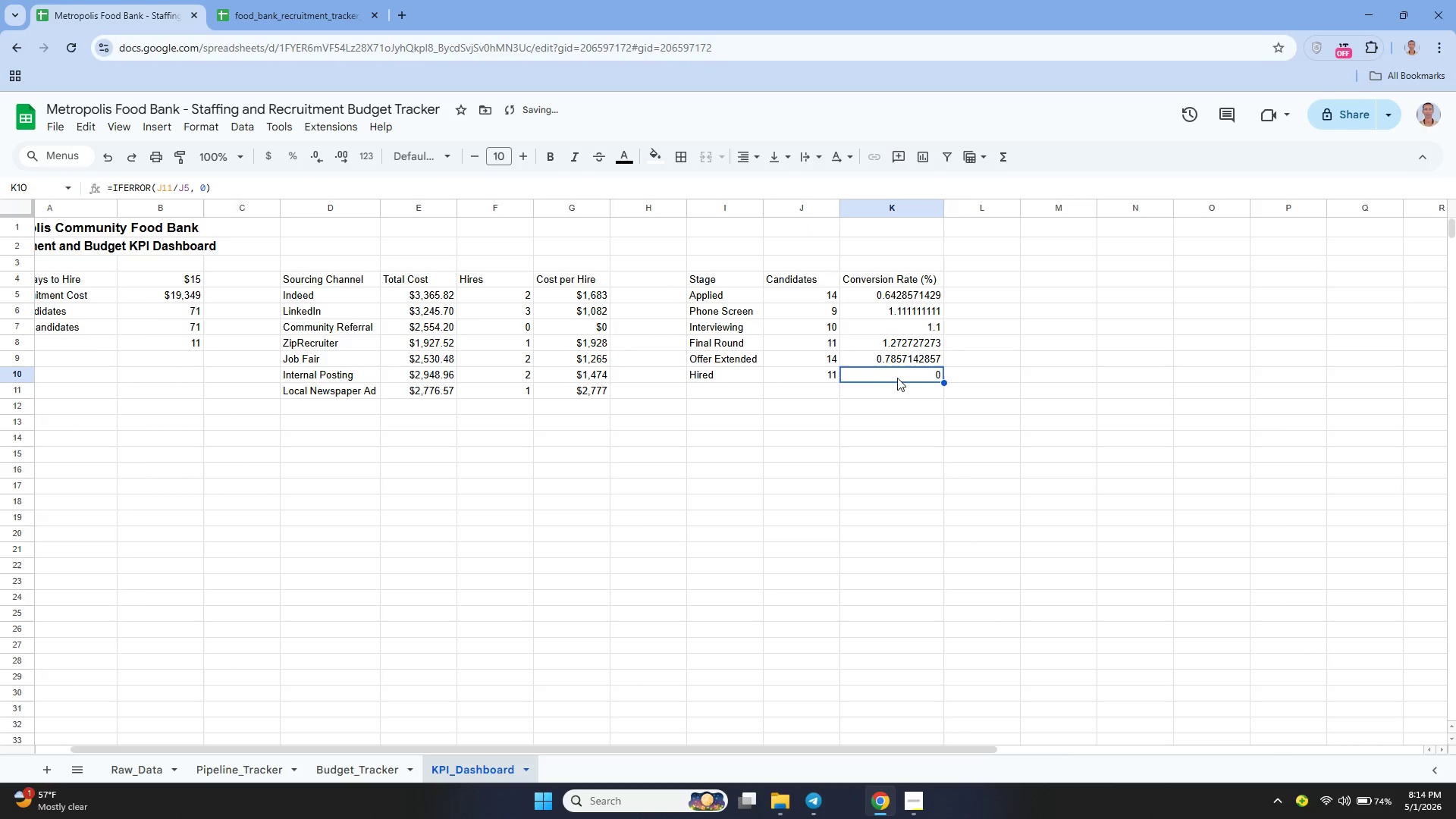 
key(Enter)
 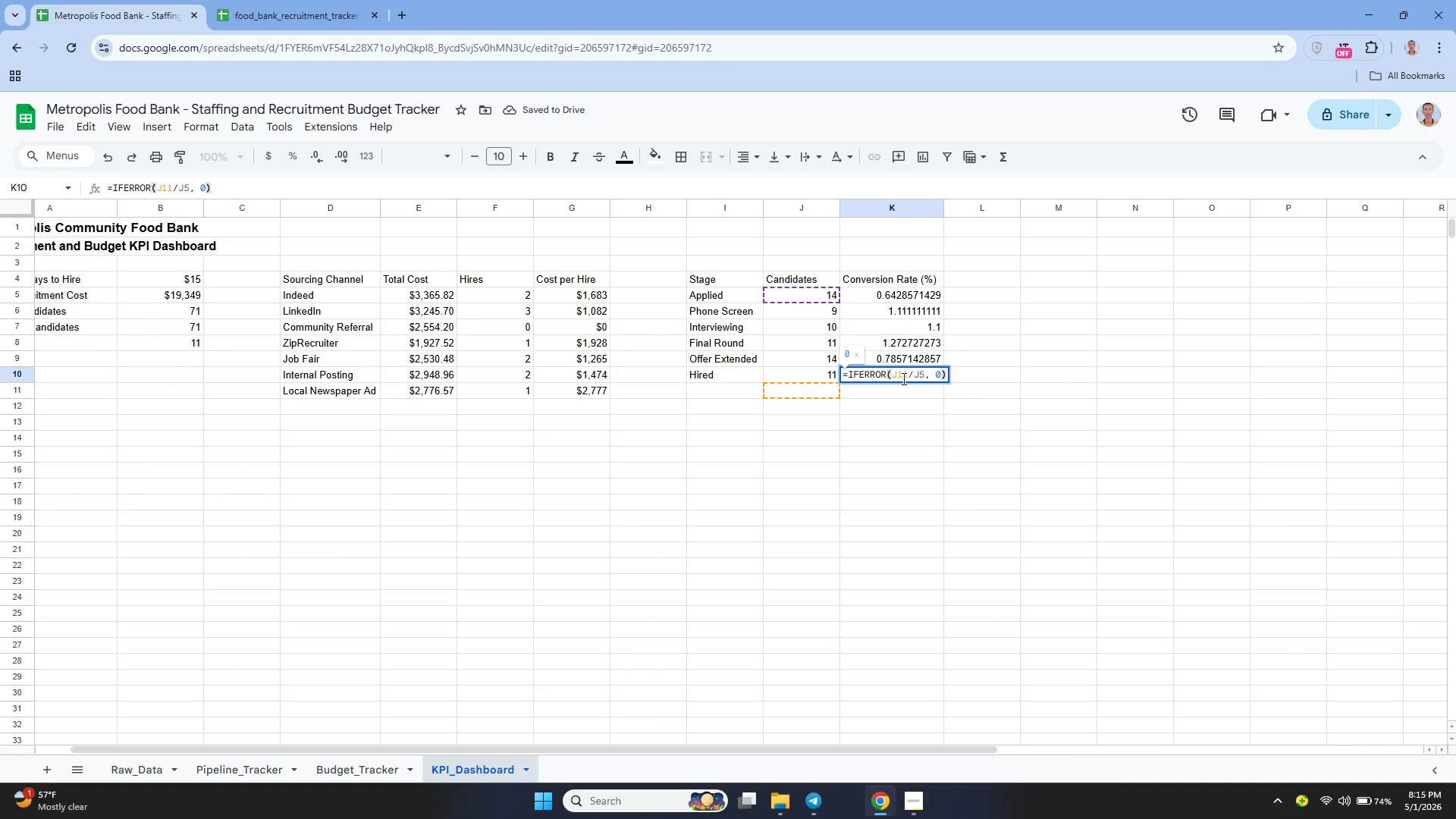 
left_click([883, 361])
 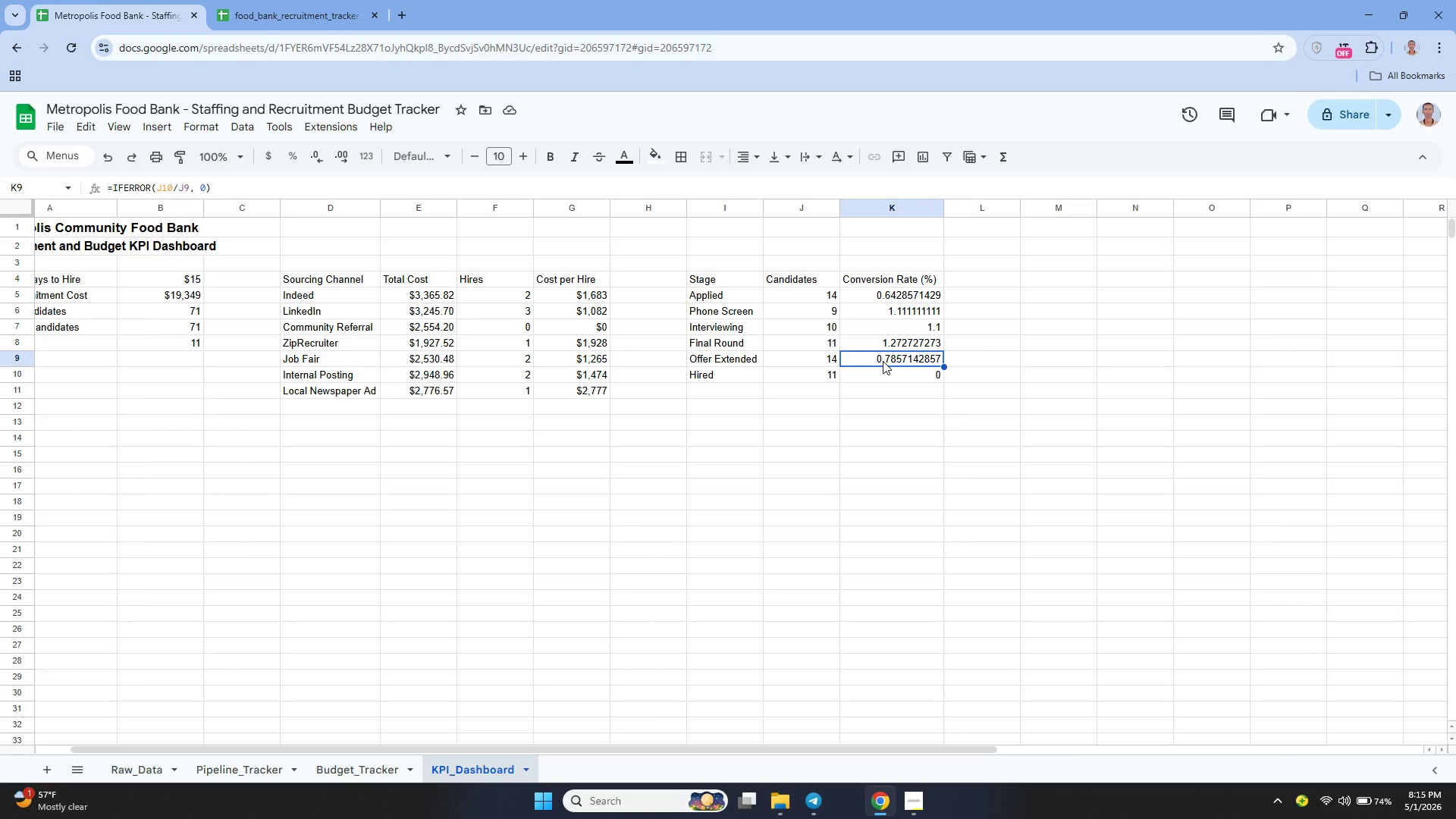 
key(Enter)
 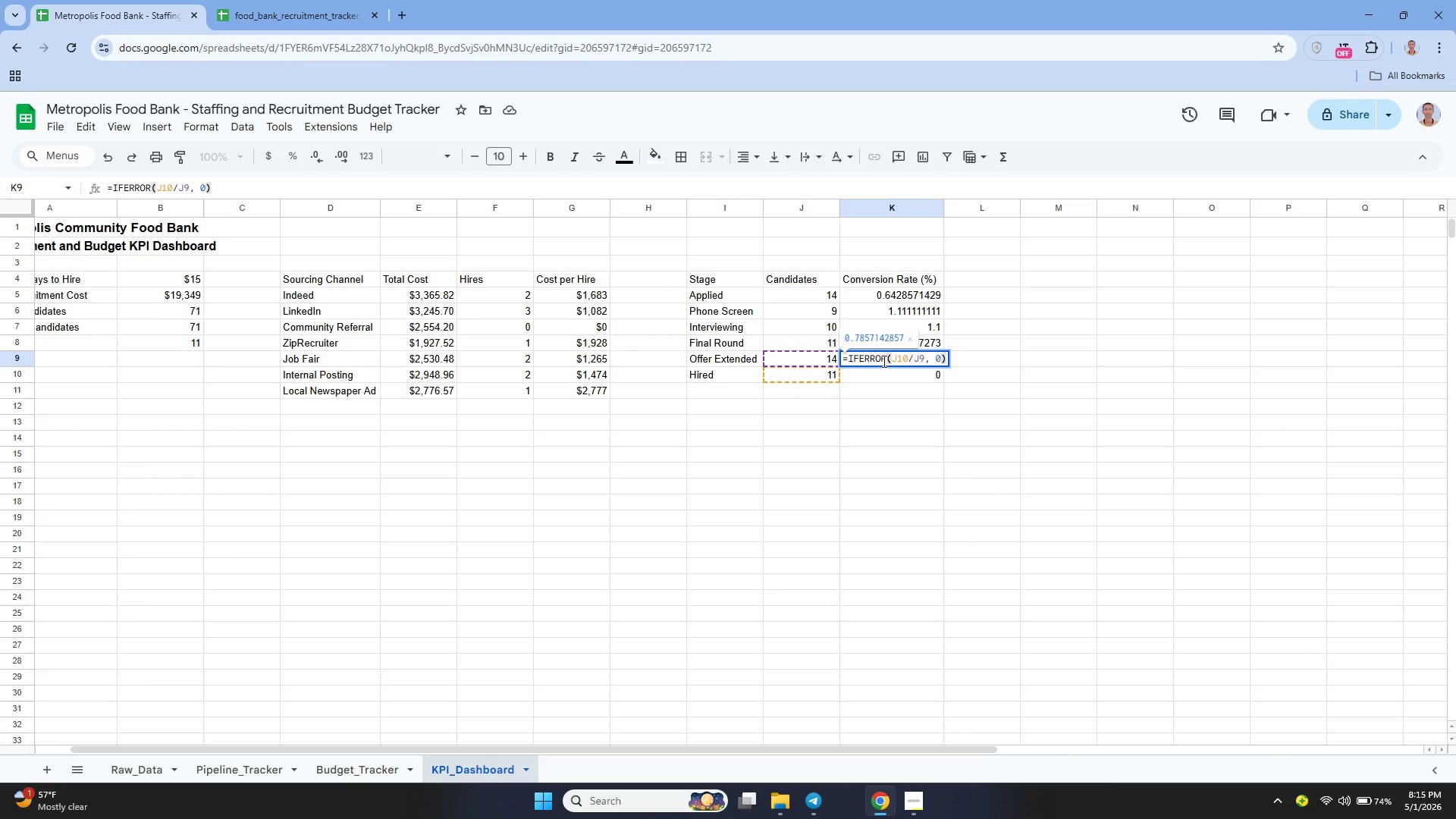 
key(Enter)
 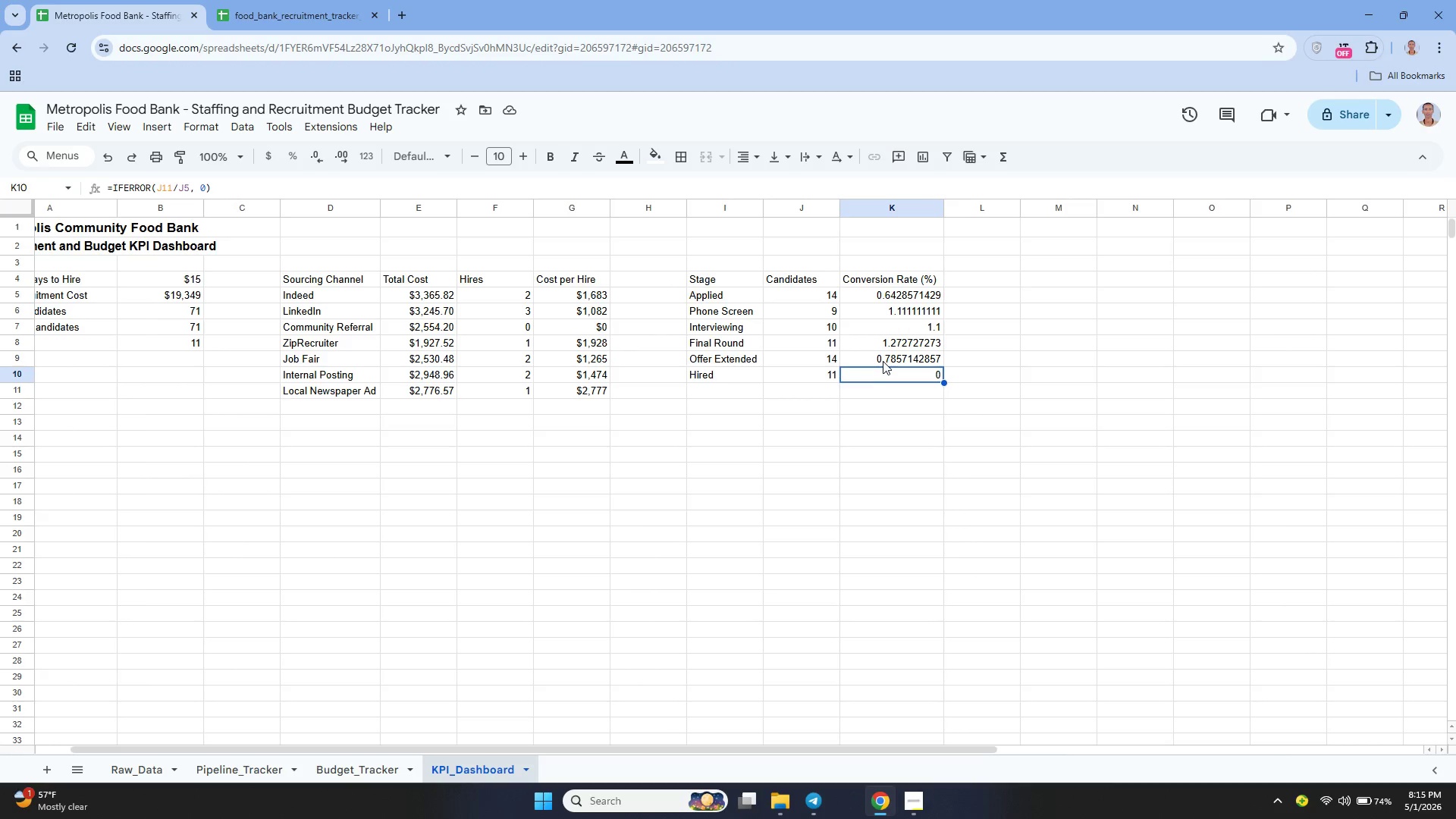 
key(ArrowUp)
 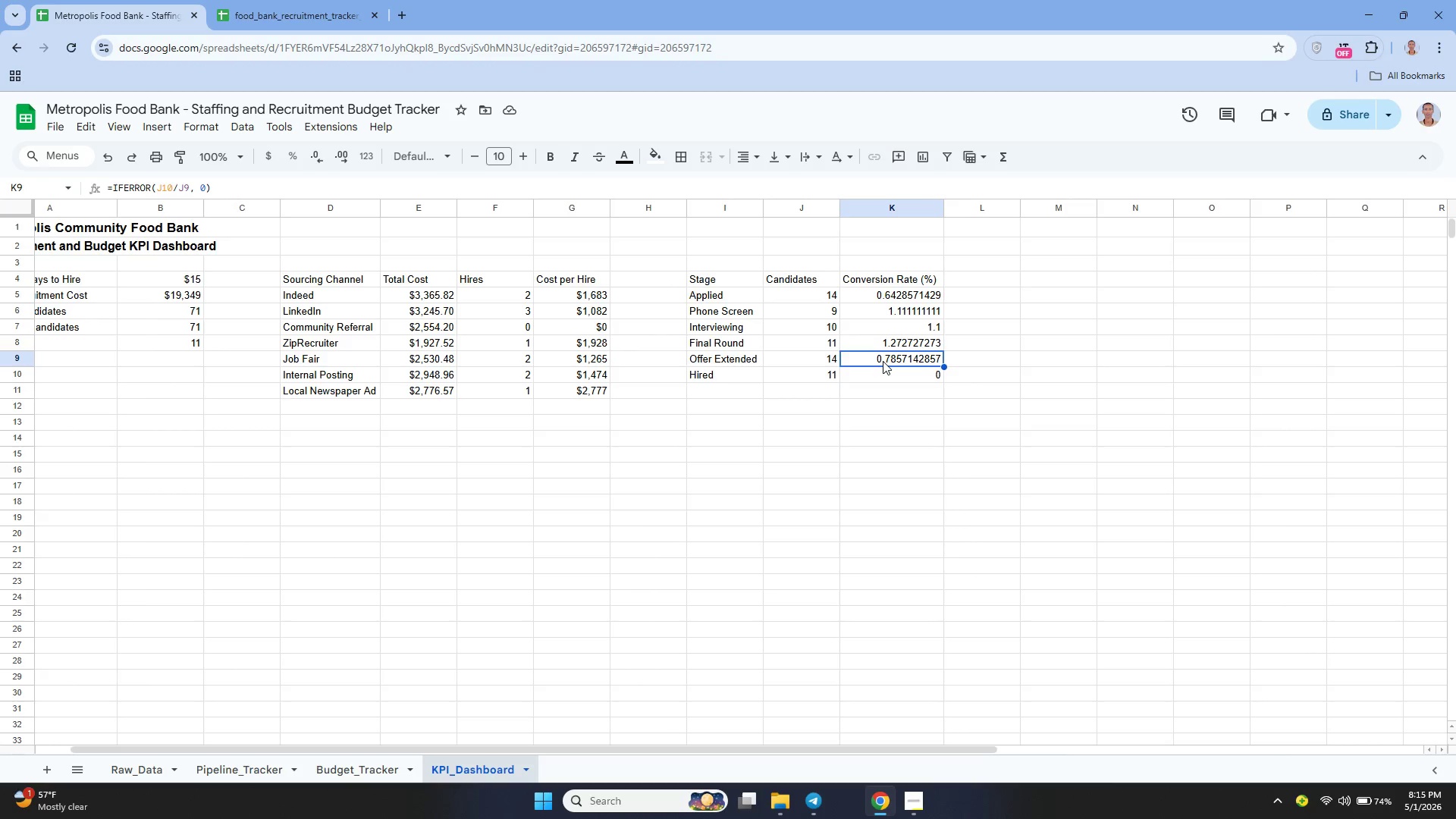 
key(ArrowUp)
 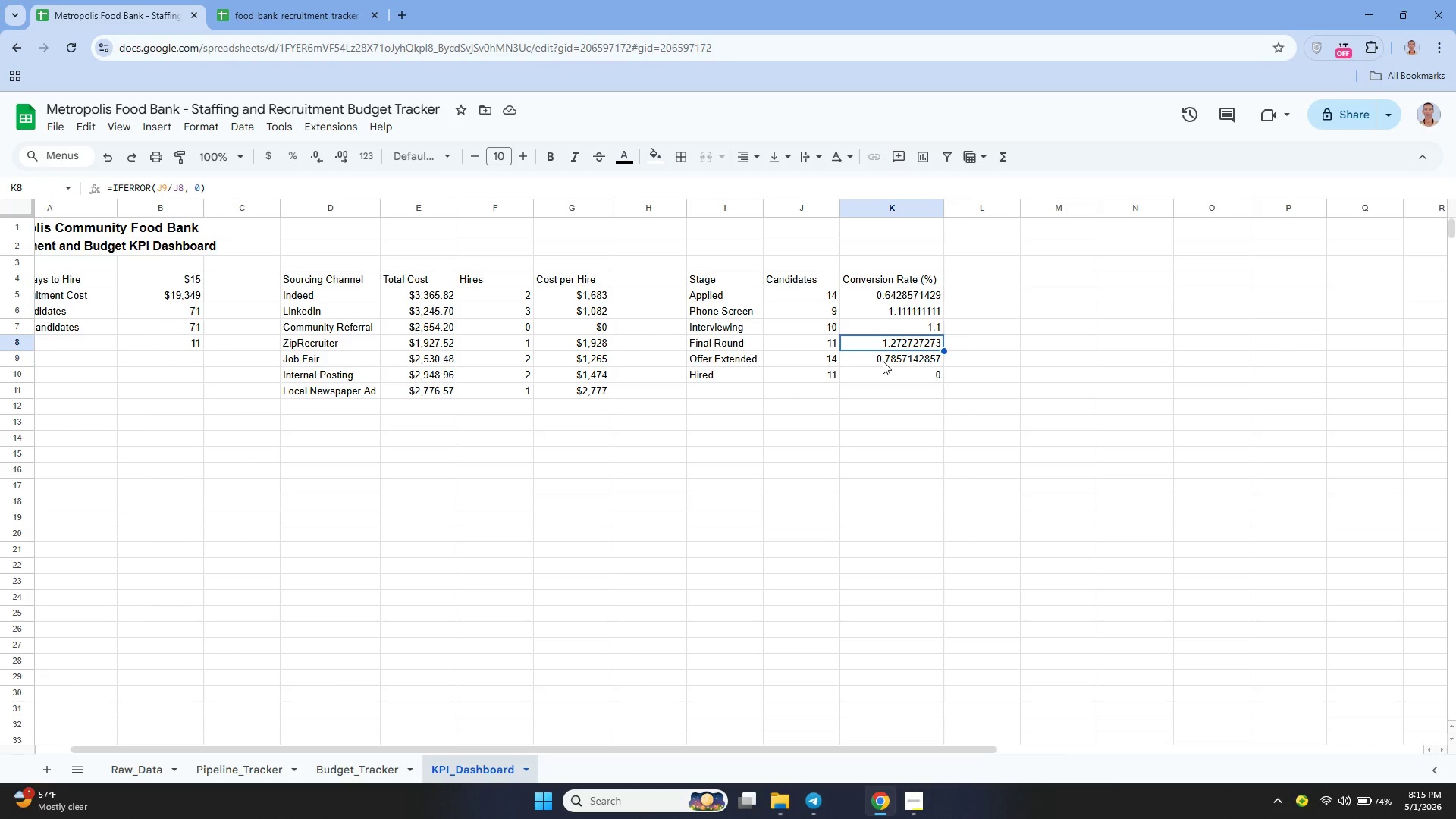 
key(Enter)
 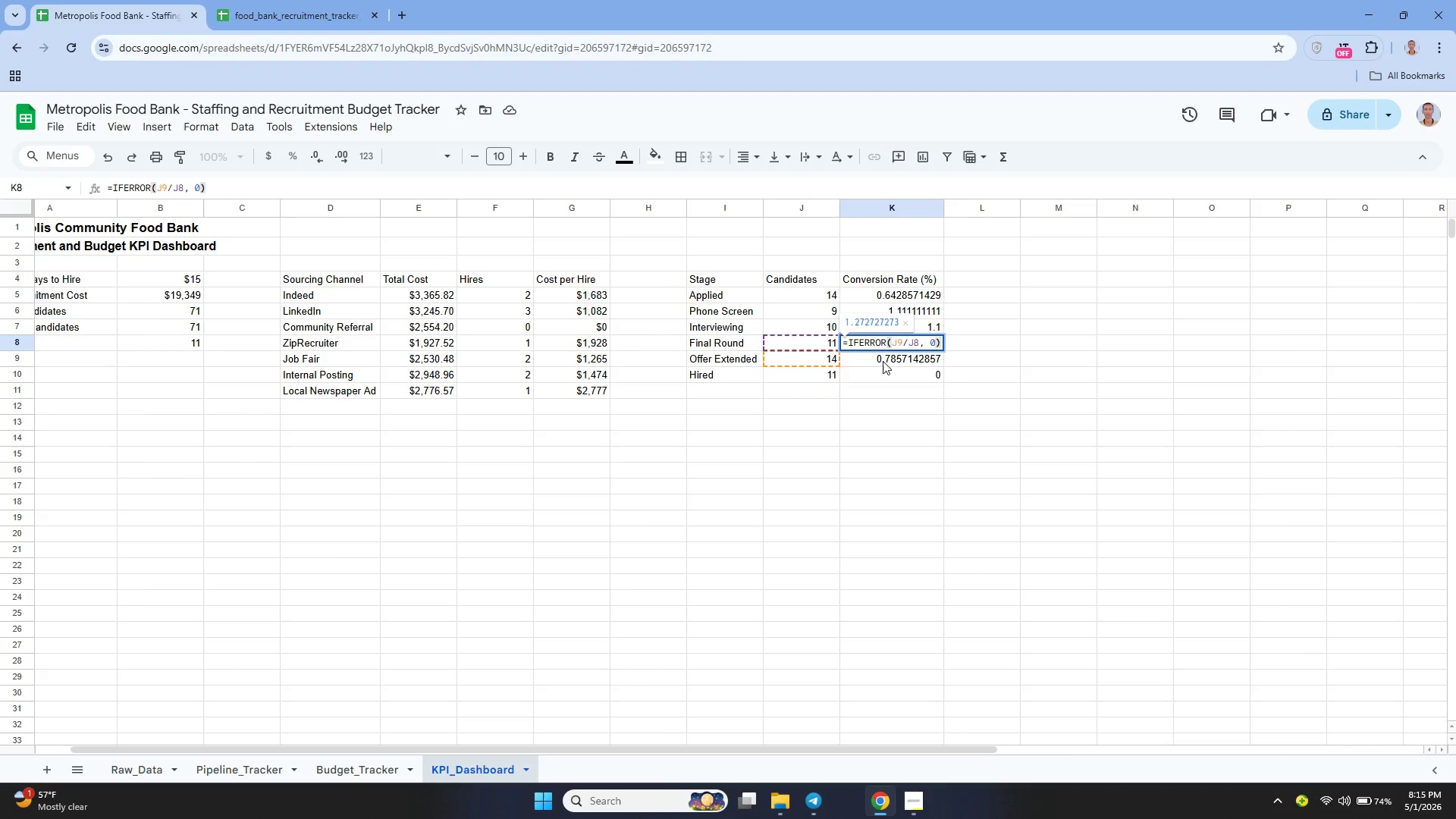 
key(Enter)
 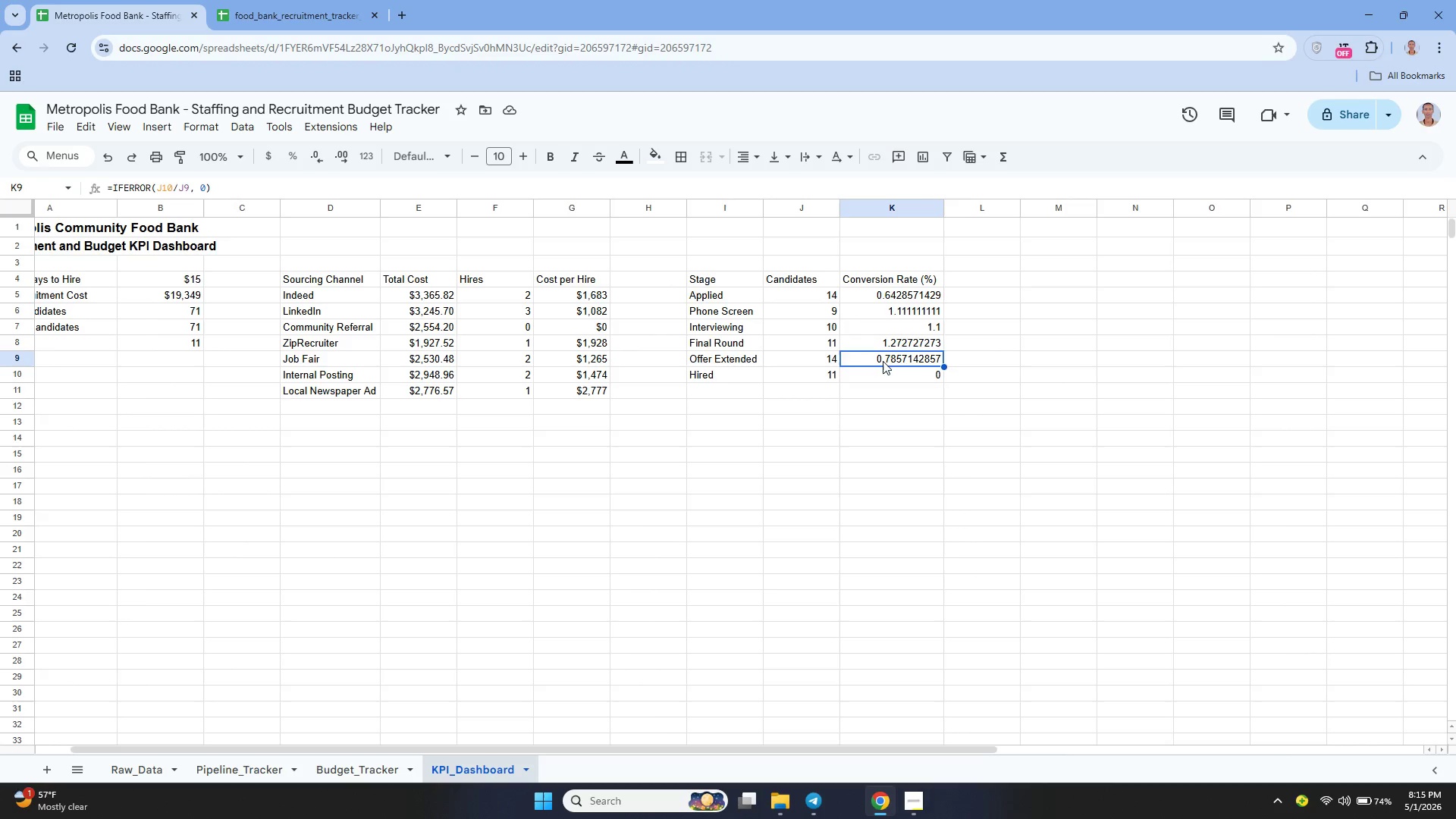 
key(Enter)
 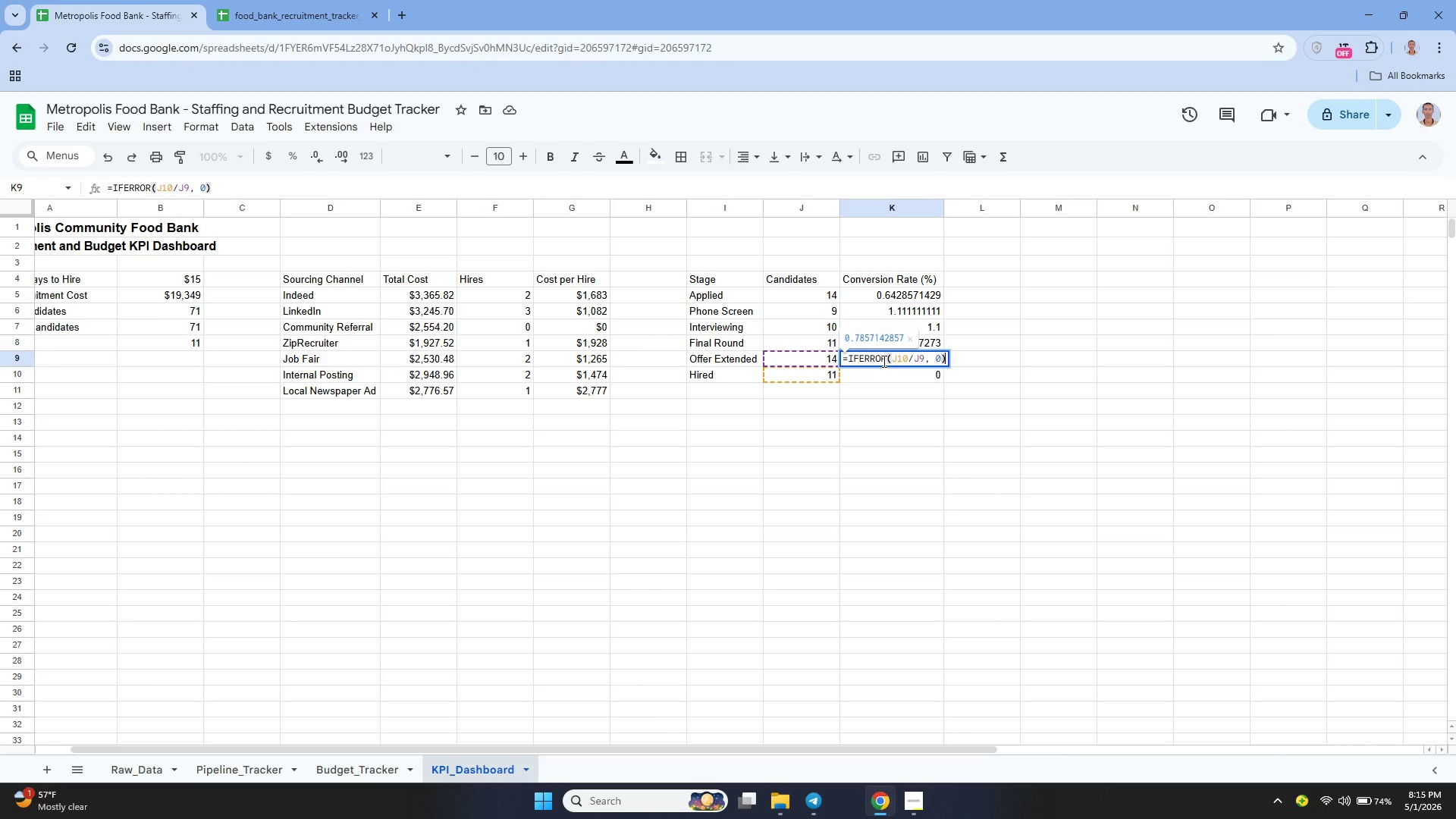 
wait(6.02)
 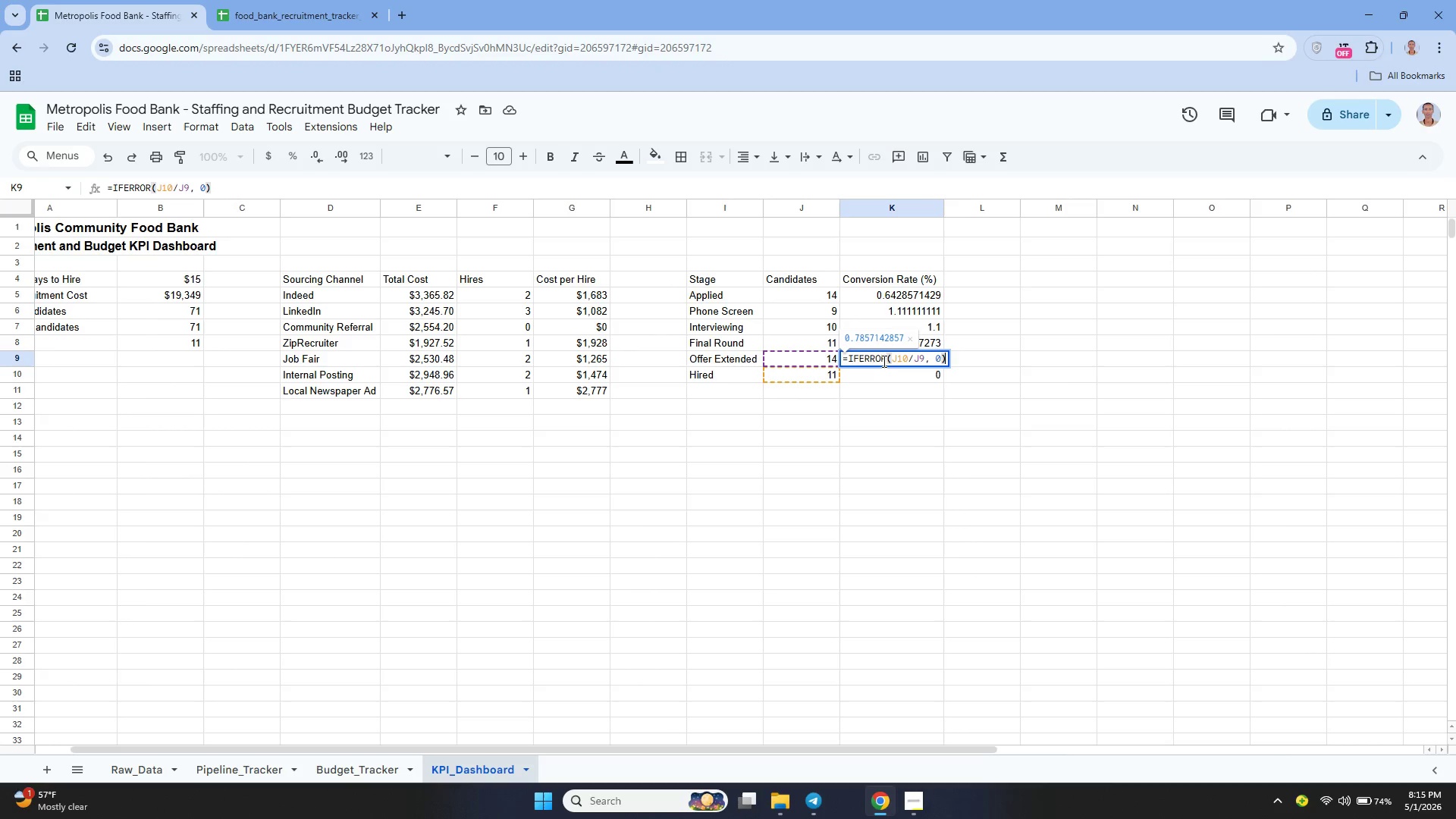 
key(Enter)
 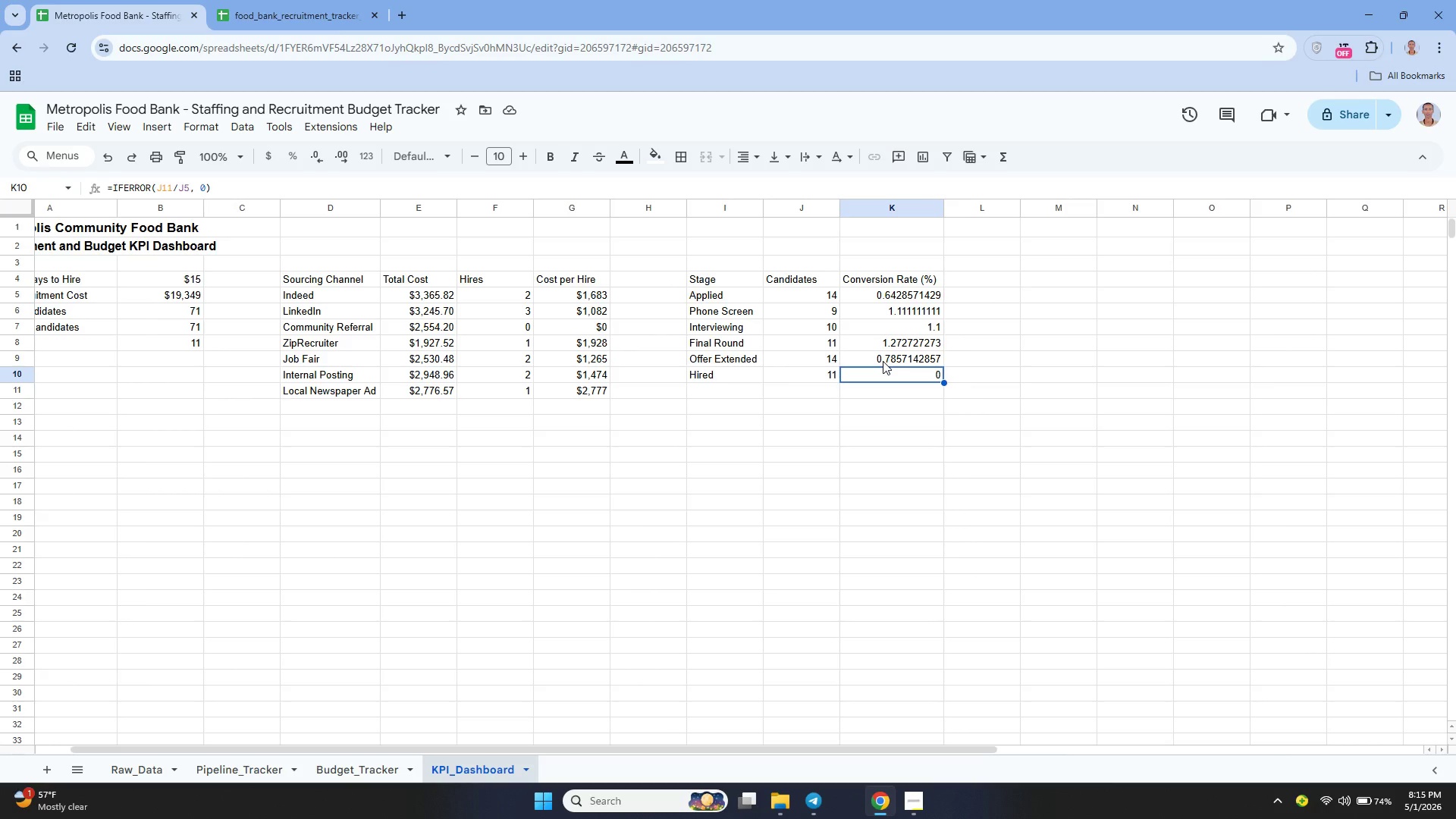 
key(Enter)
 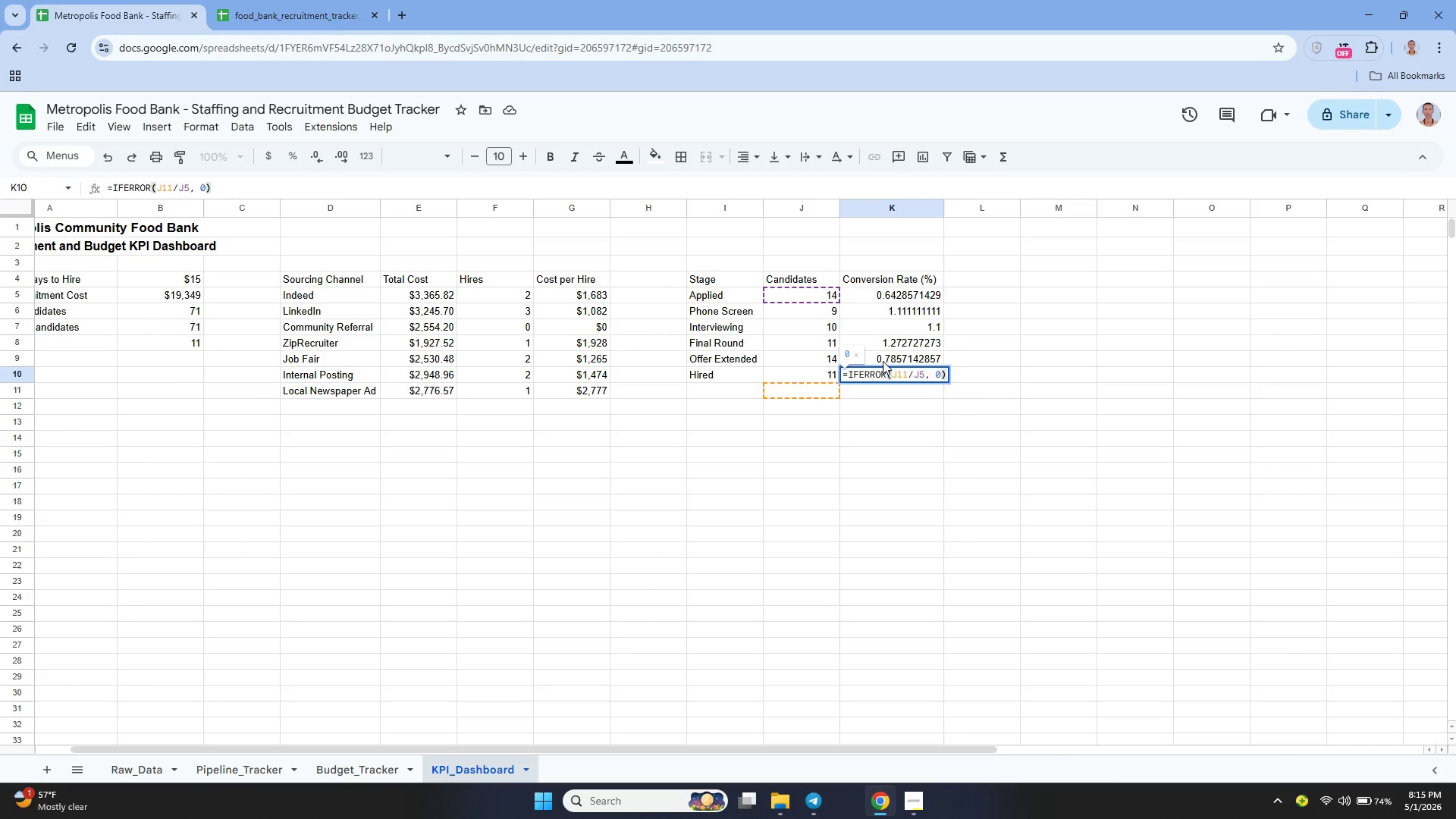 
hold_key(key=ArrowLeft, duration=0.73)
 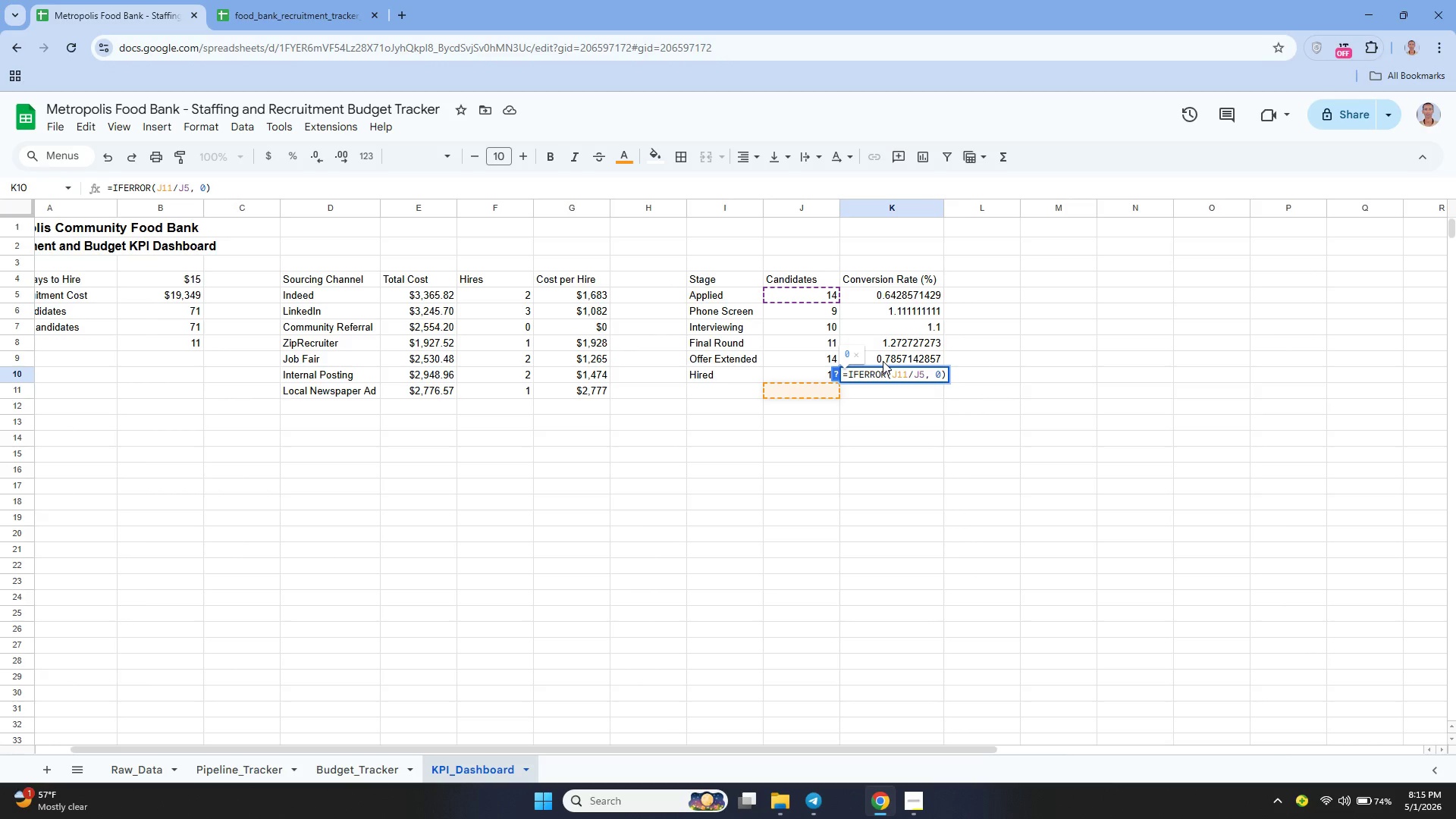 
key(ArrowLeft)
 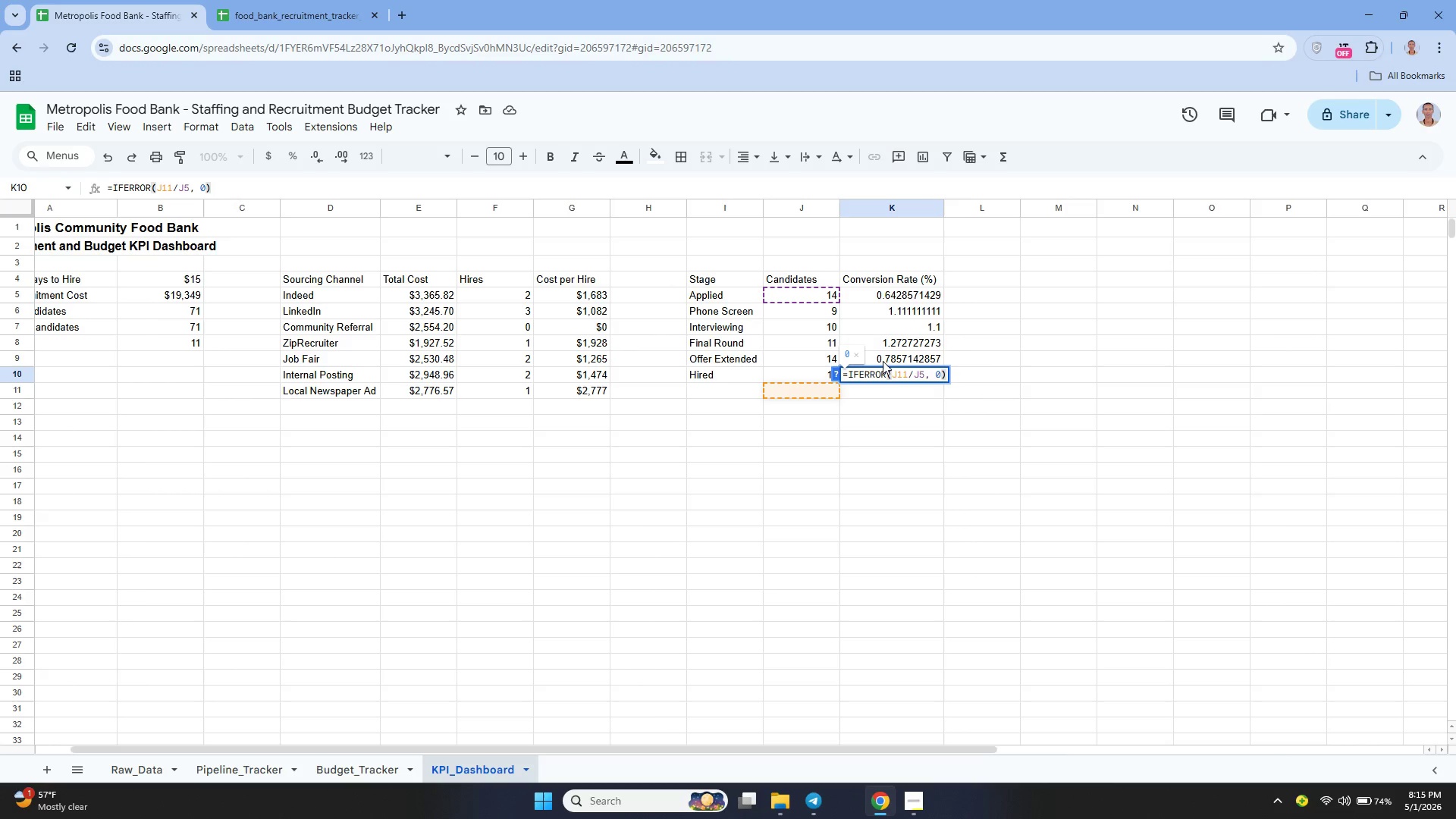 
key(ArrowRight)
 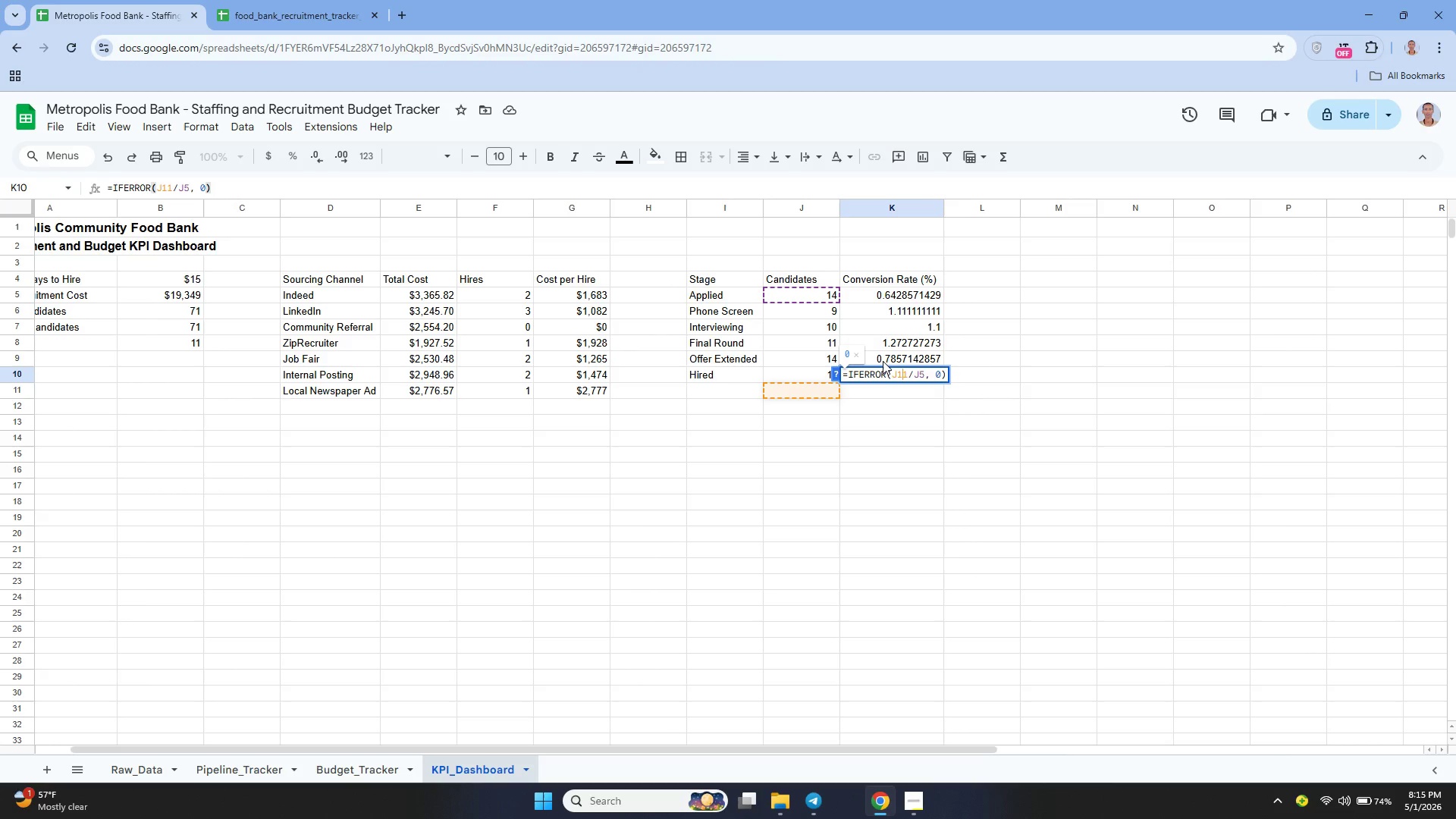 
key(ArrowRight)
 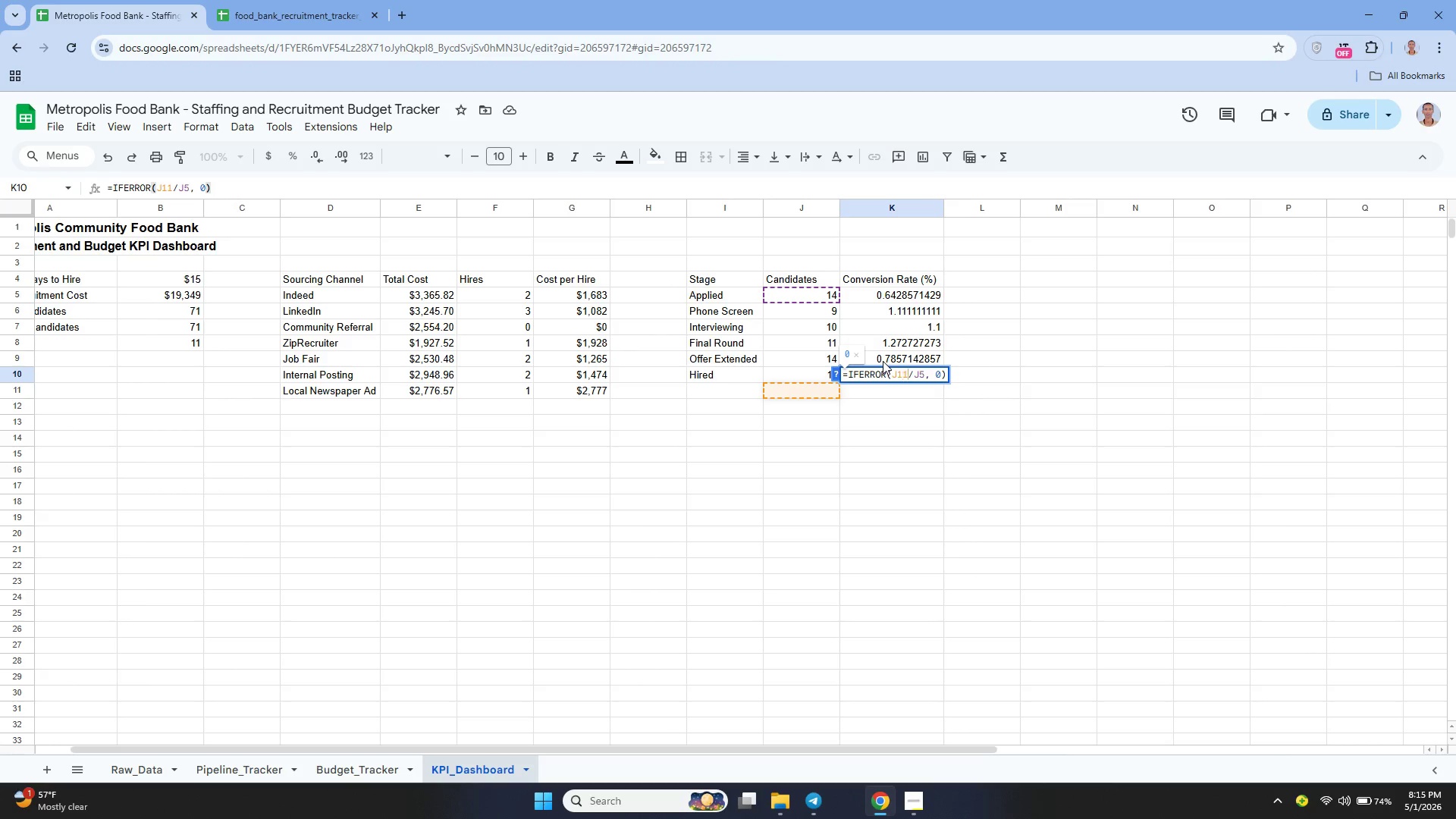 
key(ArrowRight)
 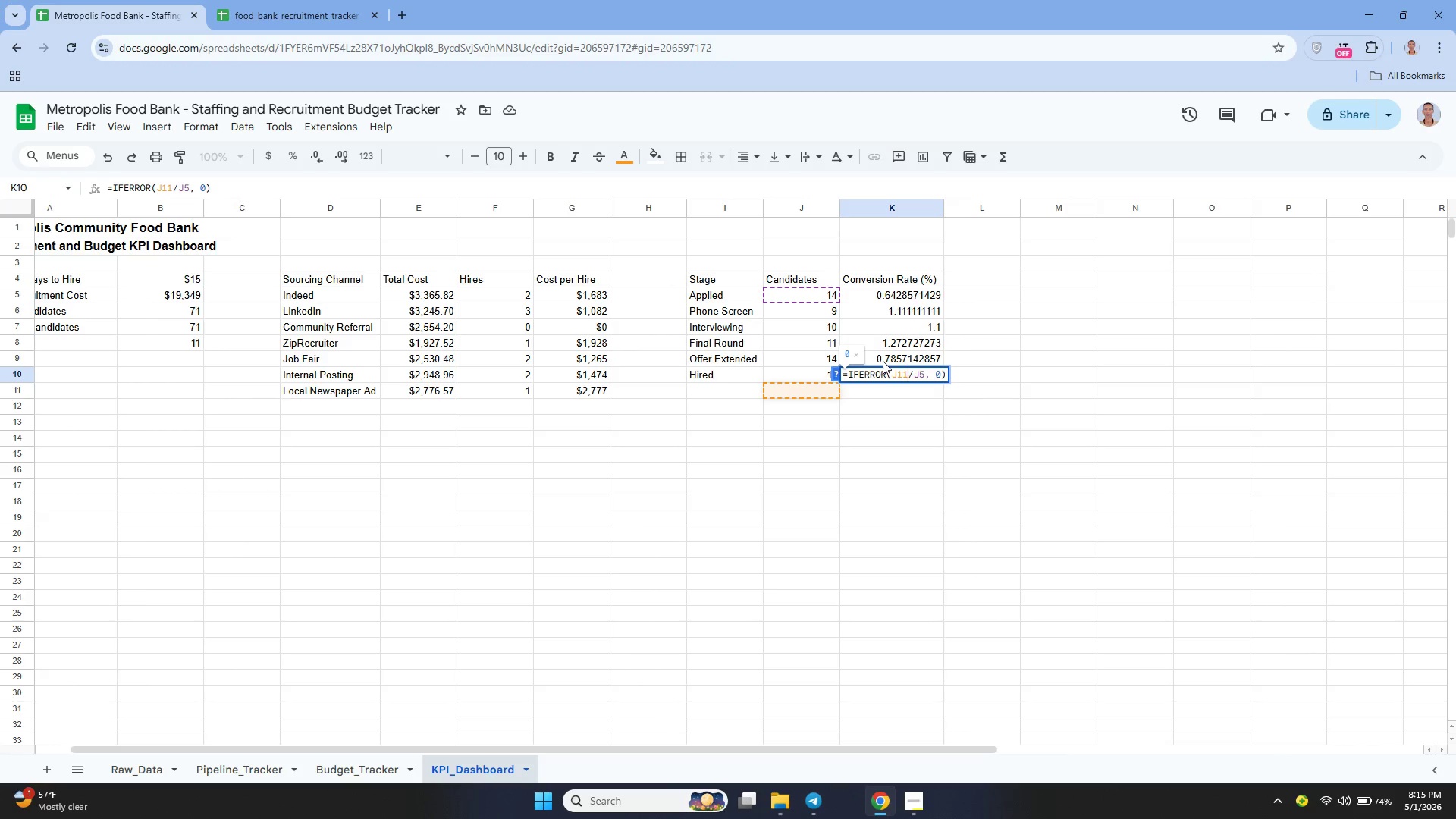 
key(Backspace)
 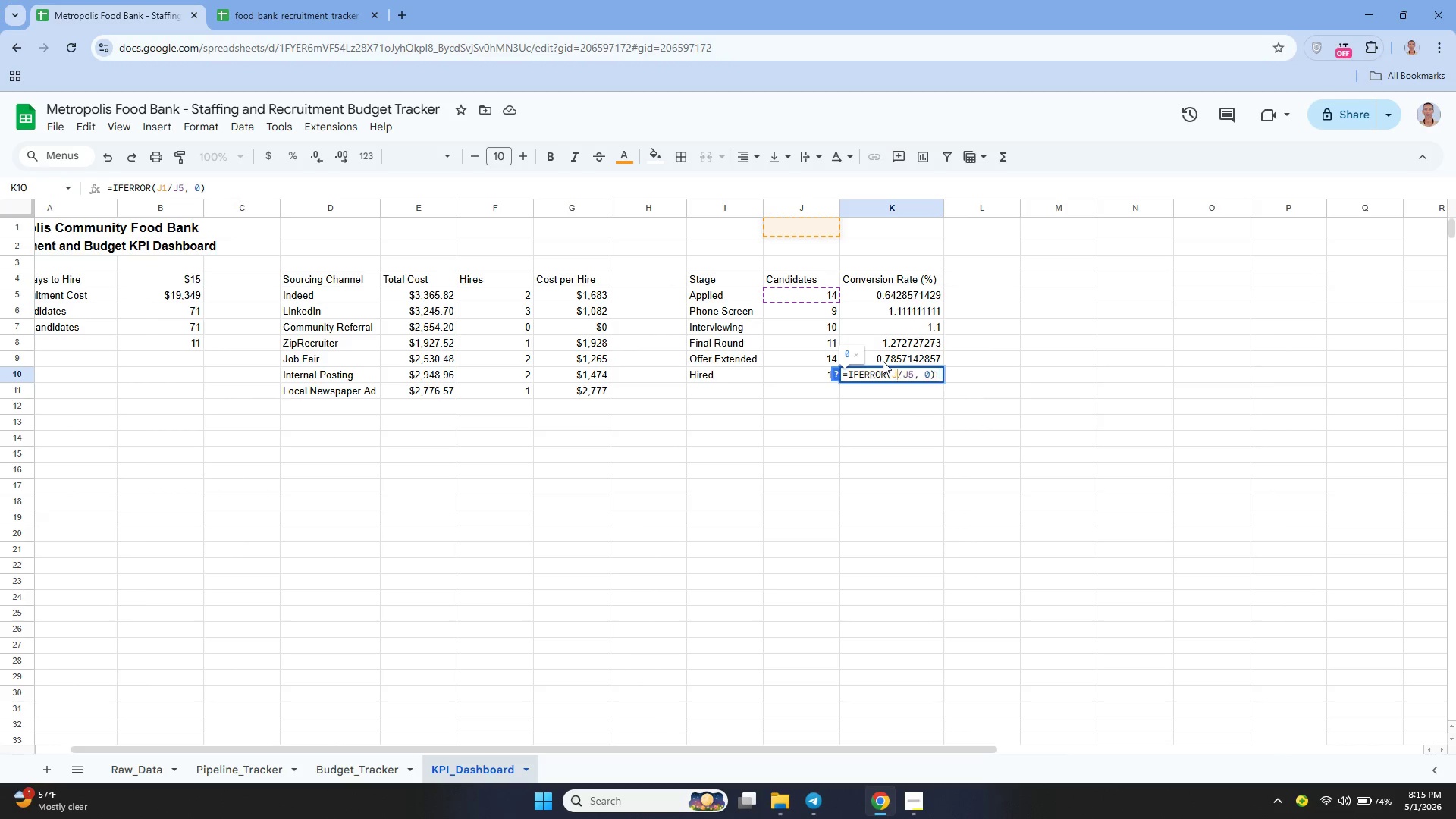 
key(Backspace)
 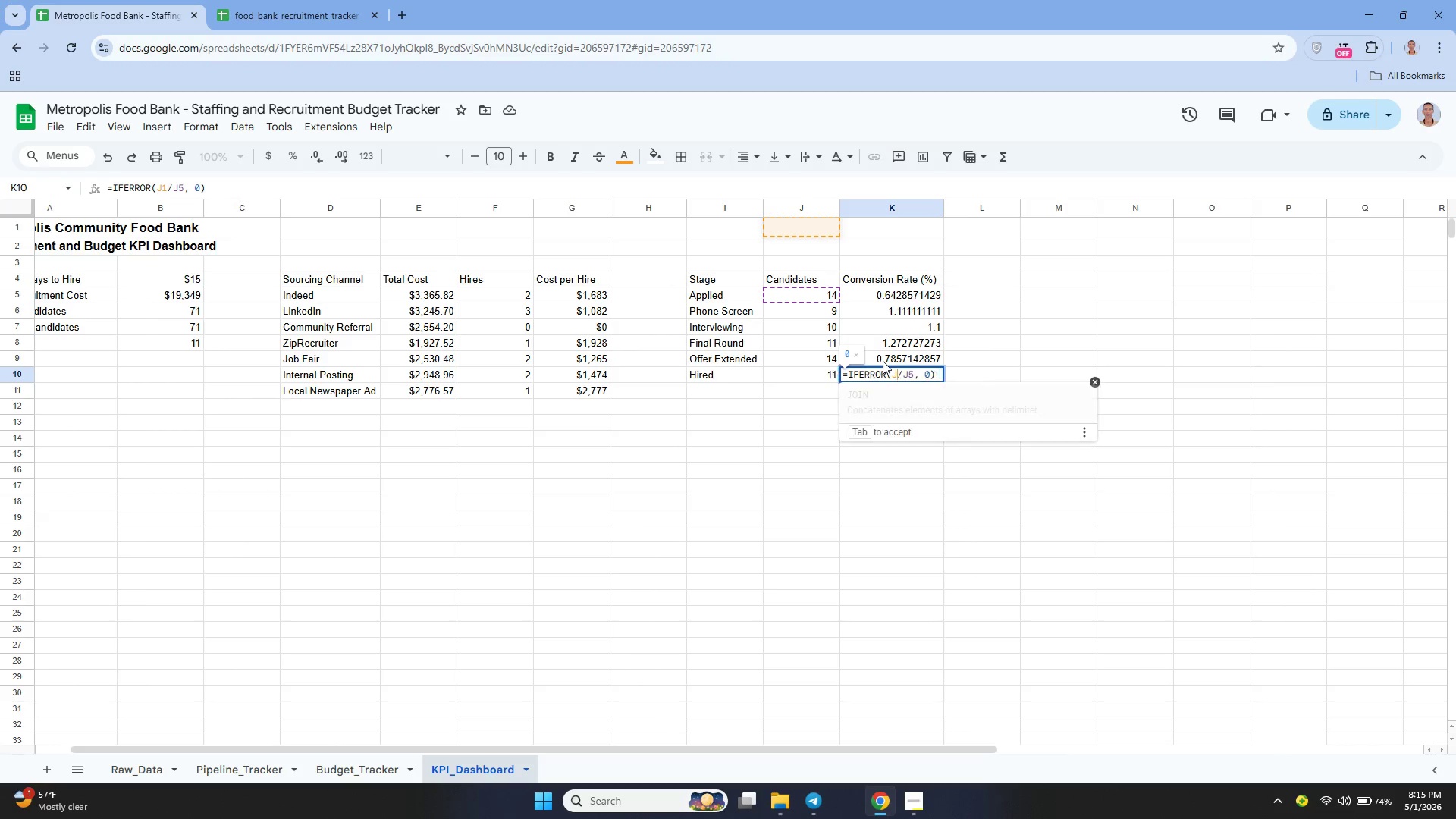 
key(5)
 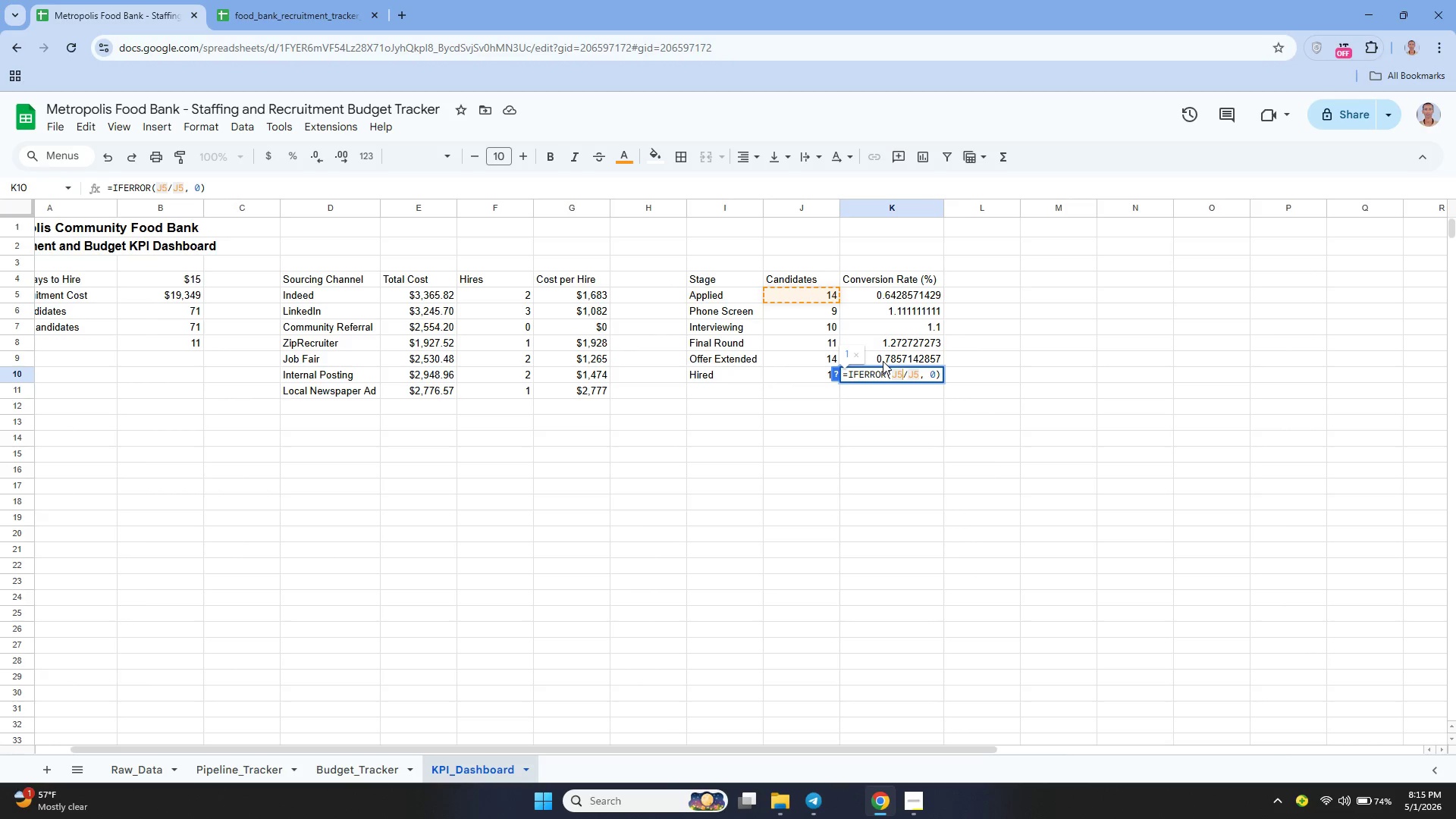 
key(ArrowRight)
 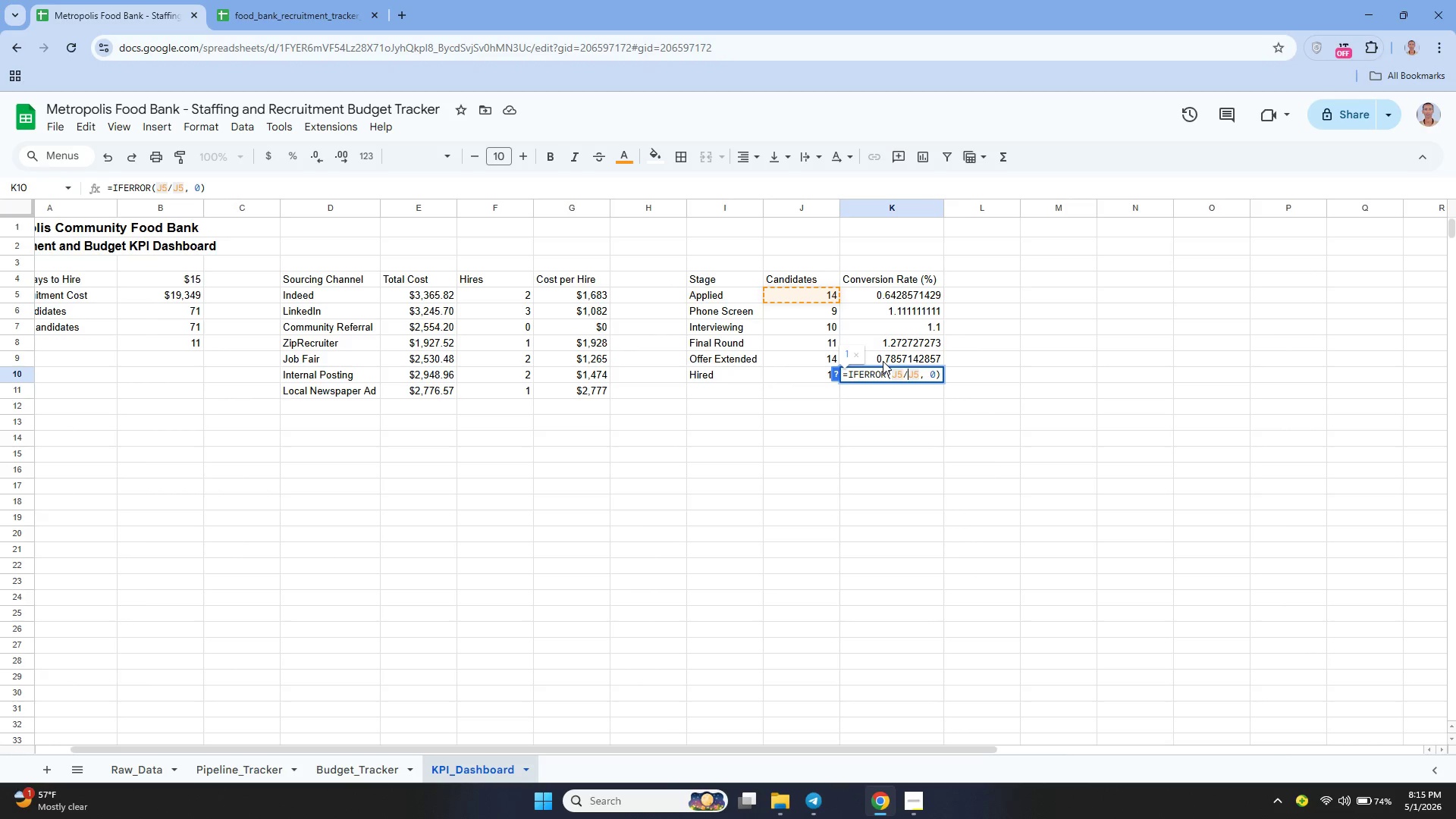 
key(ArrowRight)
 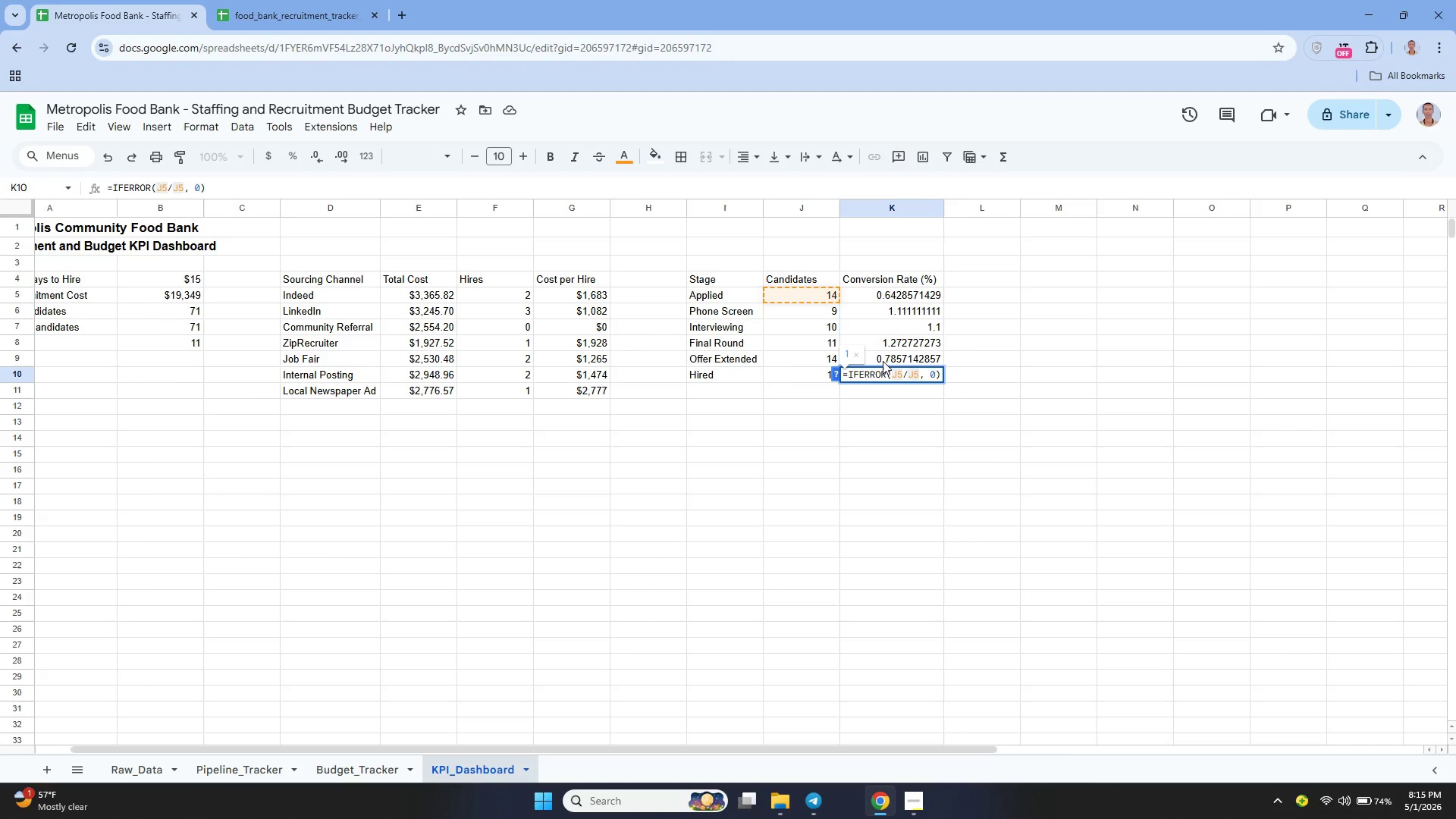 
key(ArrowRight)
 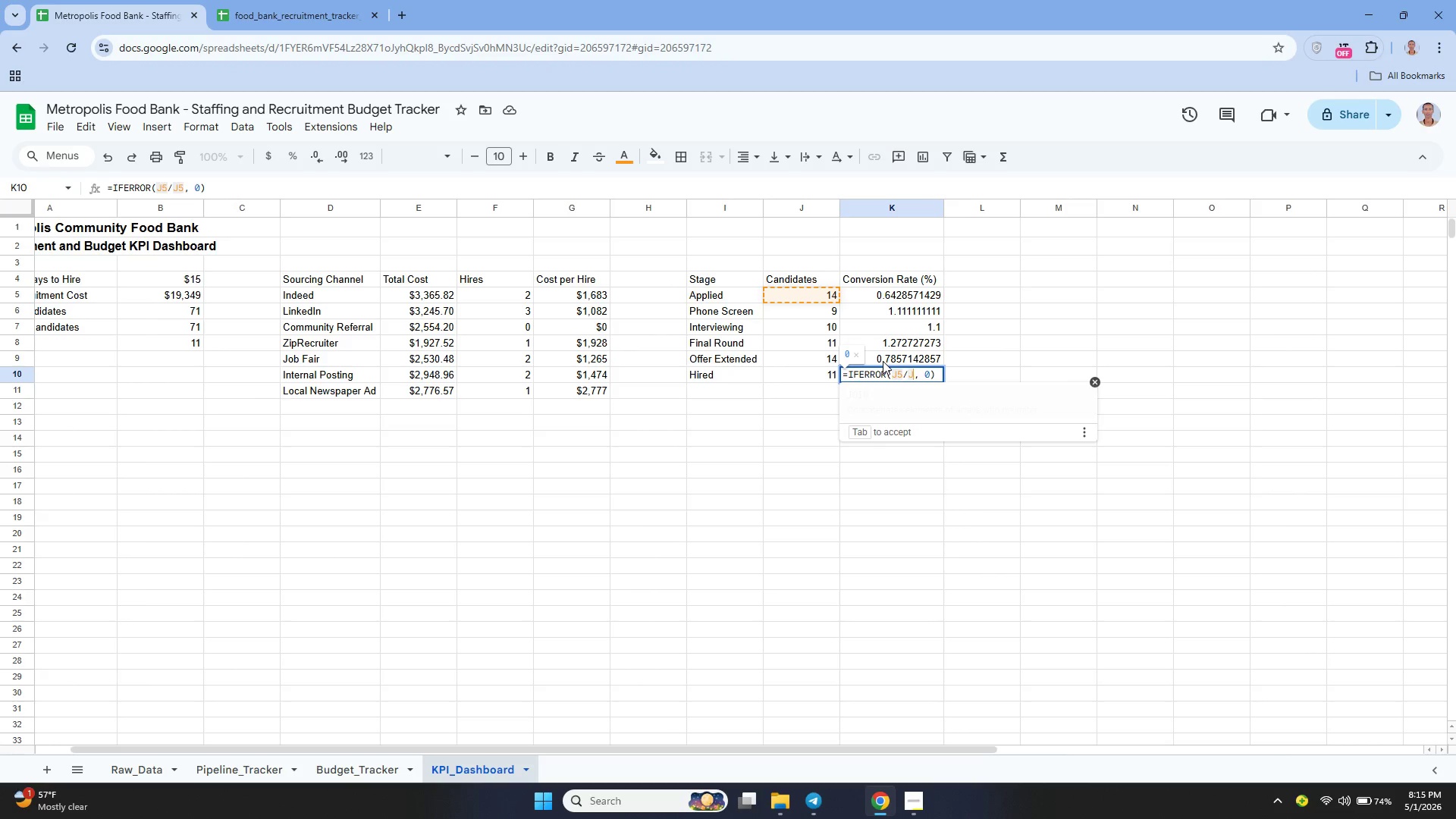 
key(Backspace)
type(10)
 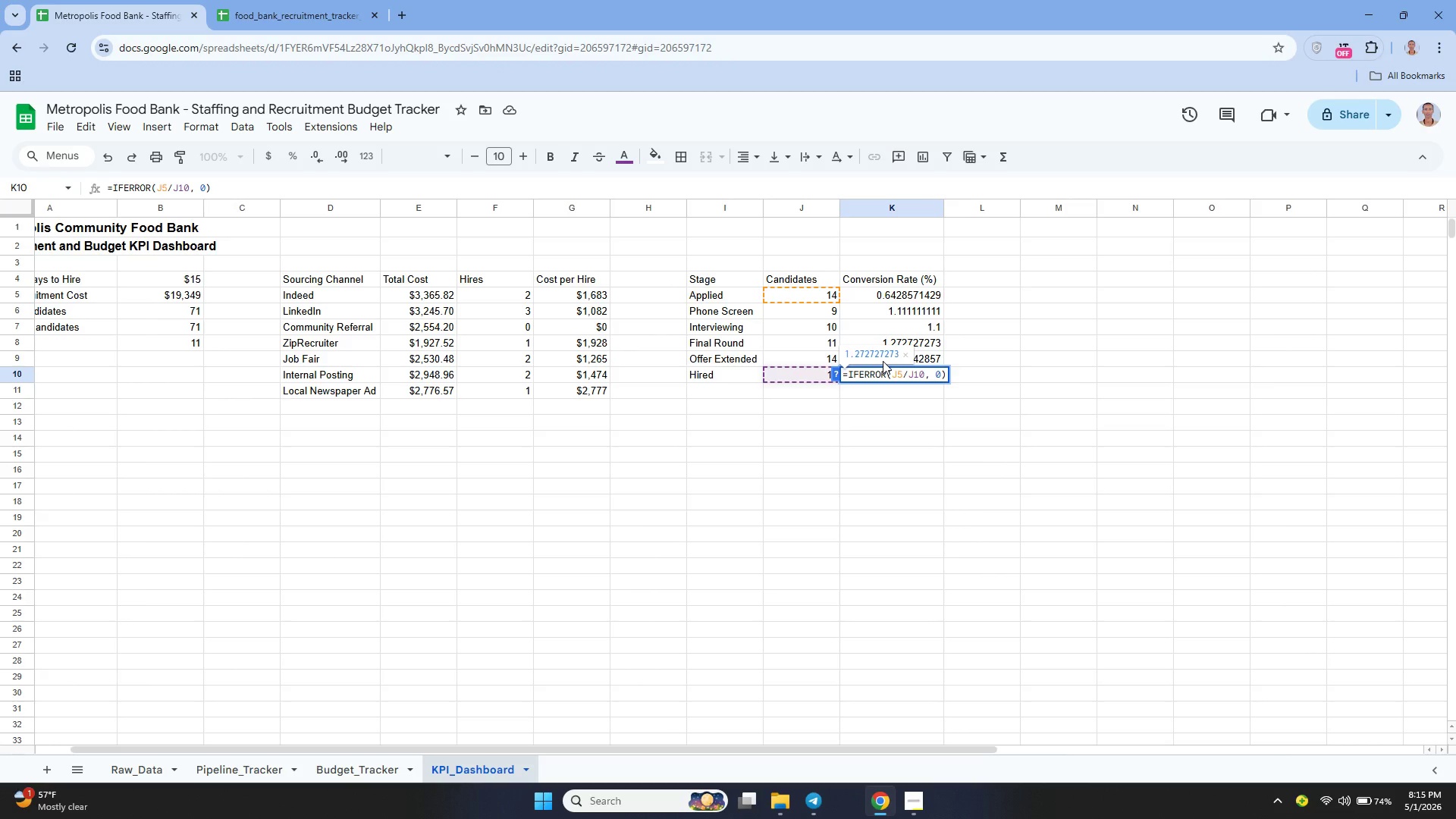 
key(Enter)
 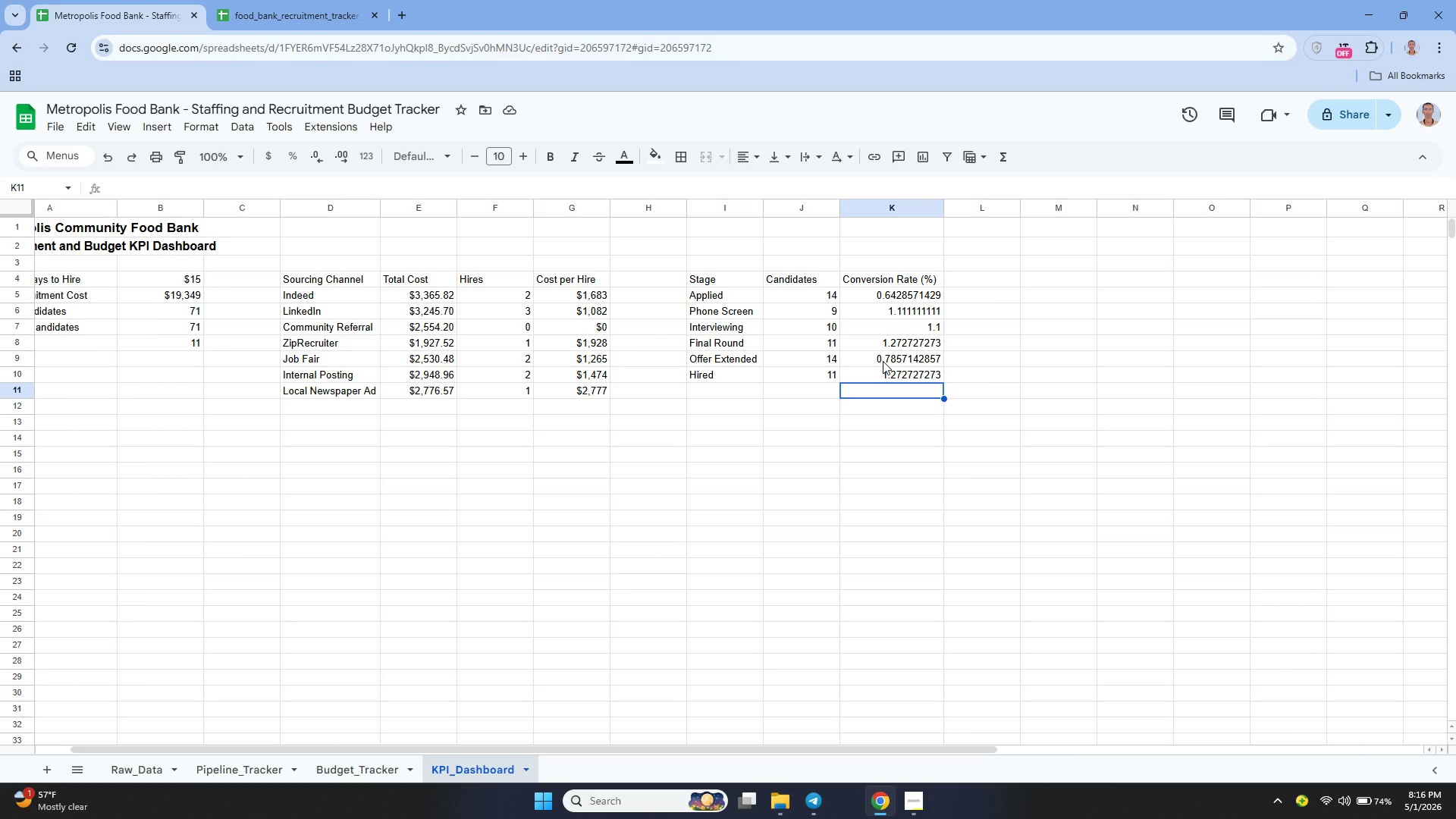 
wait(48.23)
 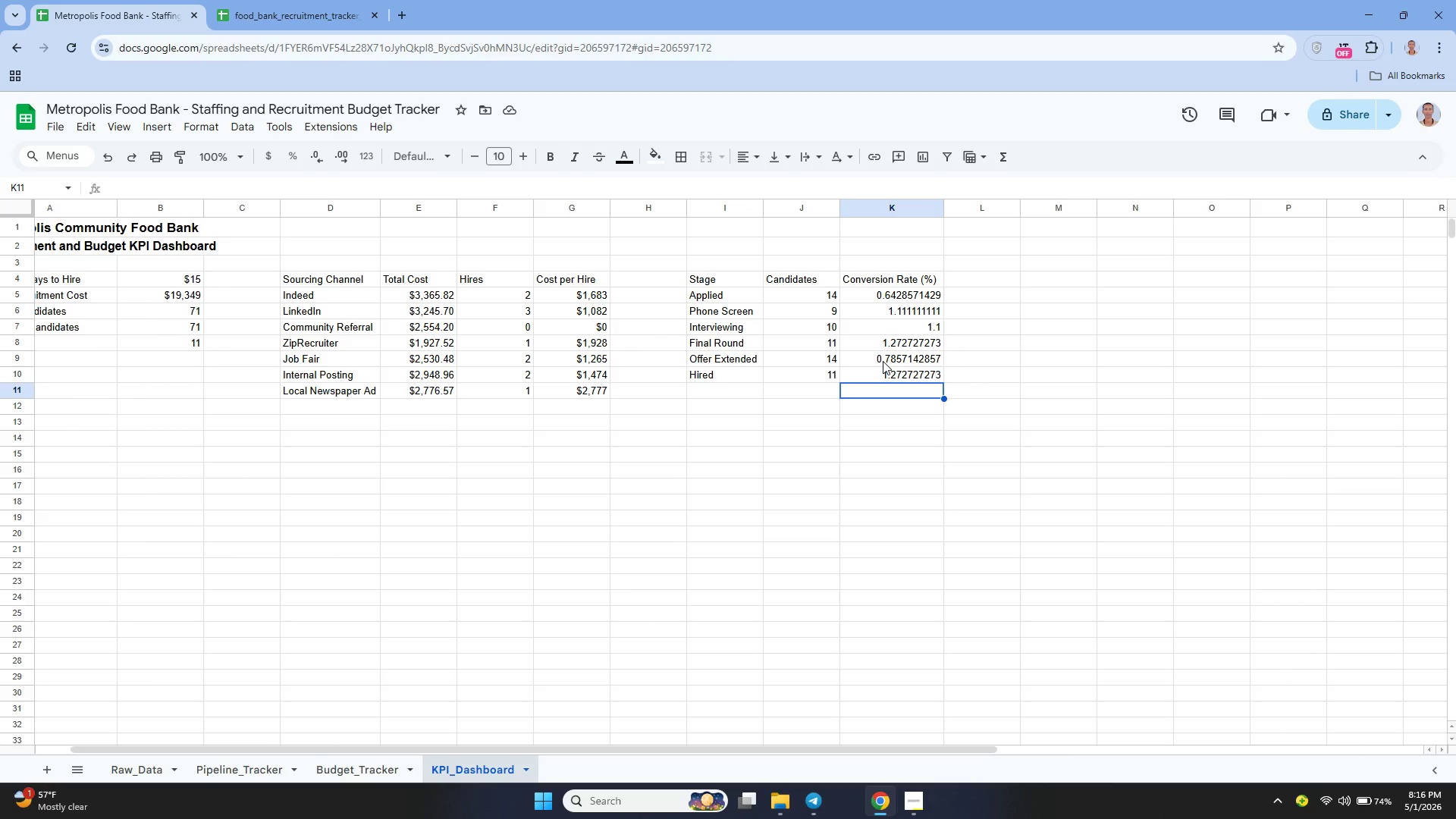 
left_click([894, 300])
 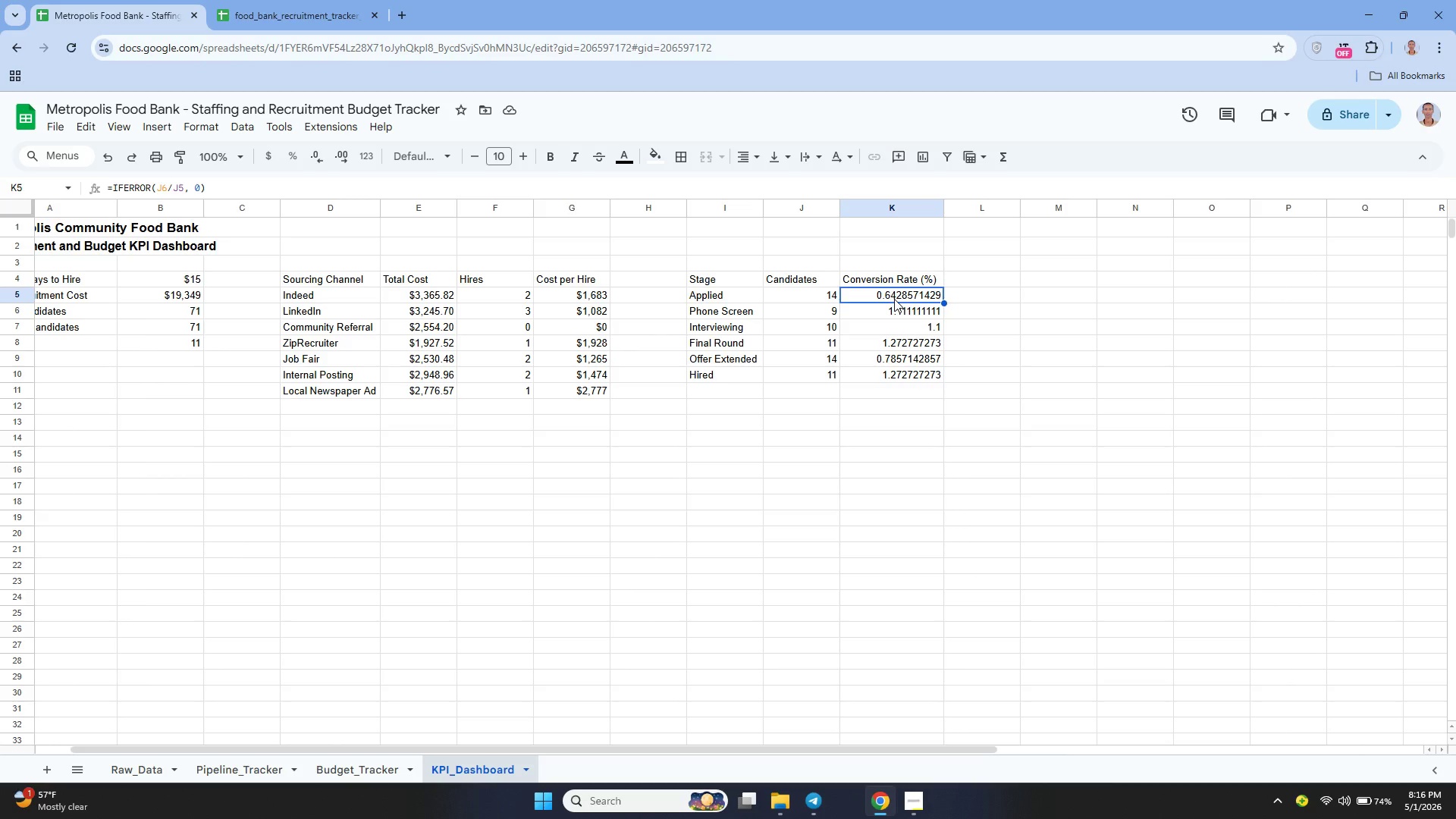 
wait(22.2)
 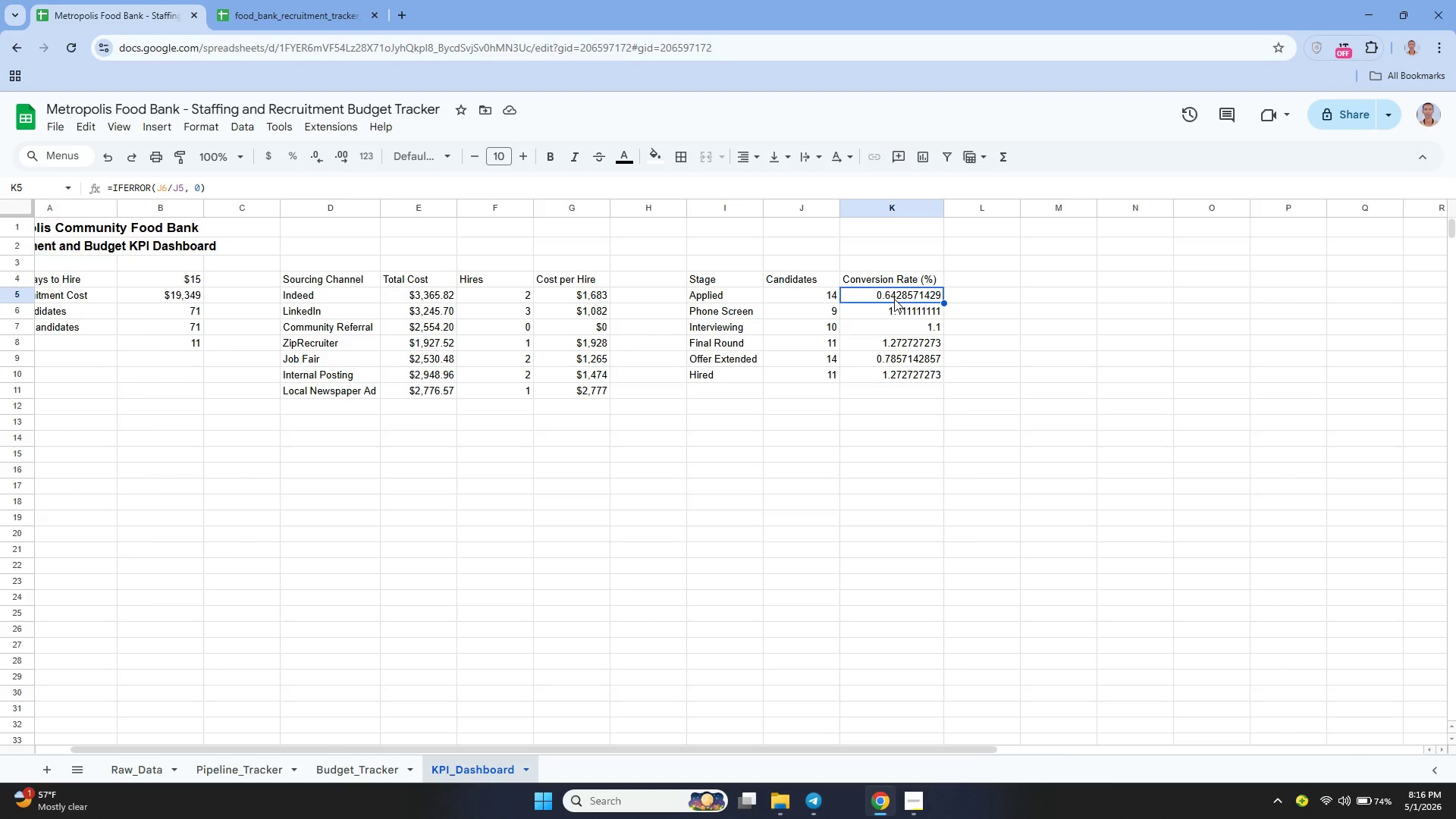 
left_click([874, 358])
 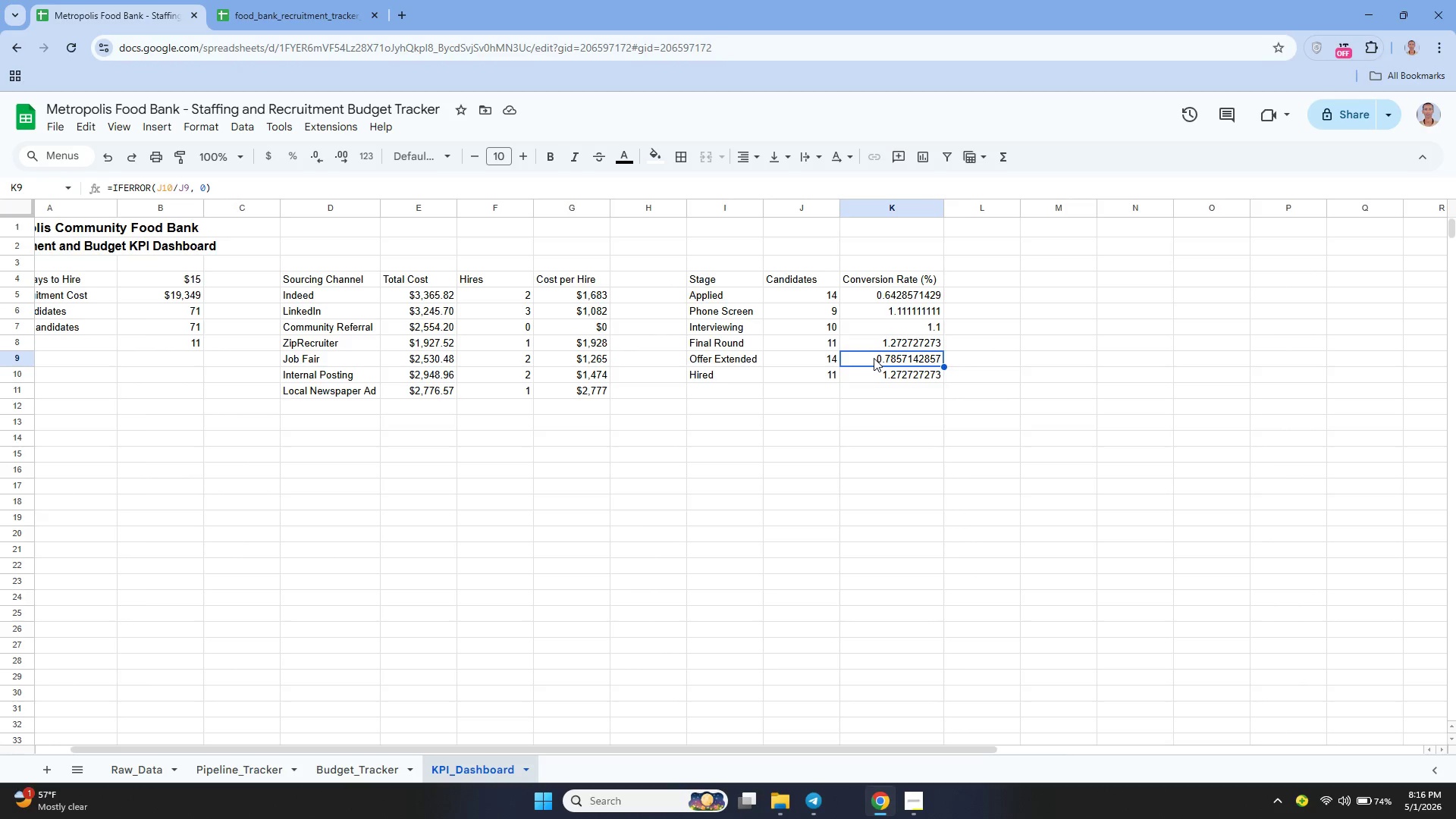 
double_click([874, 358])
 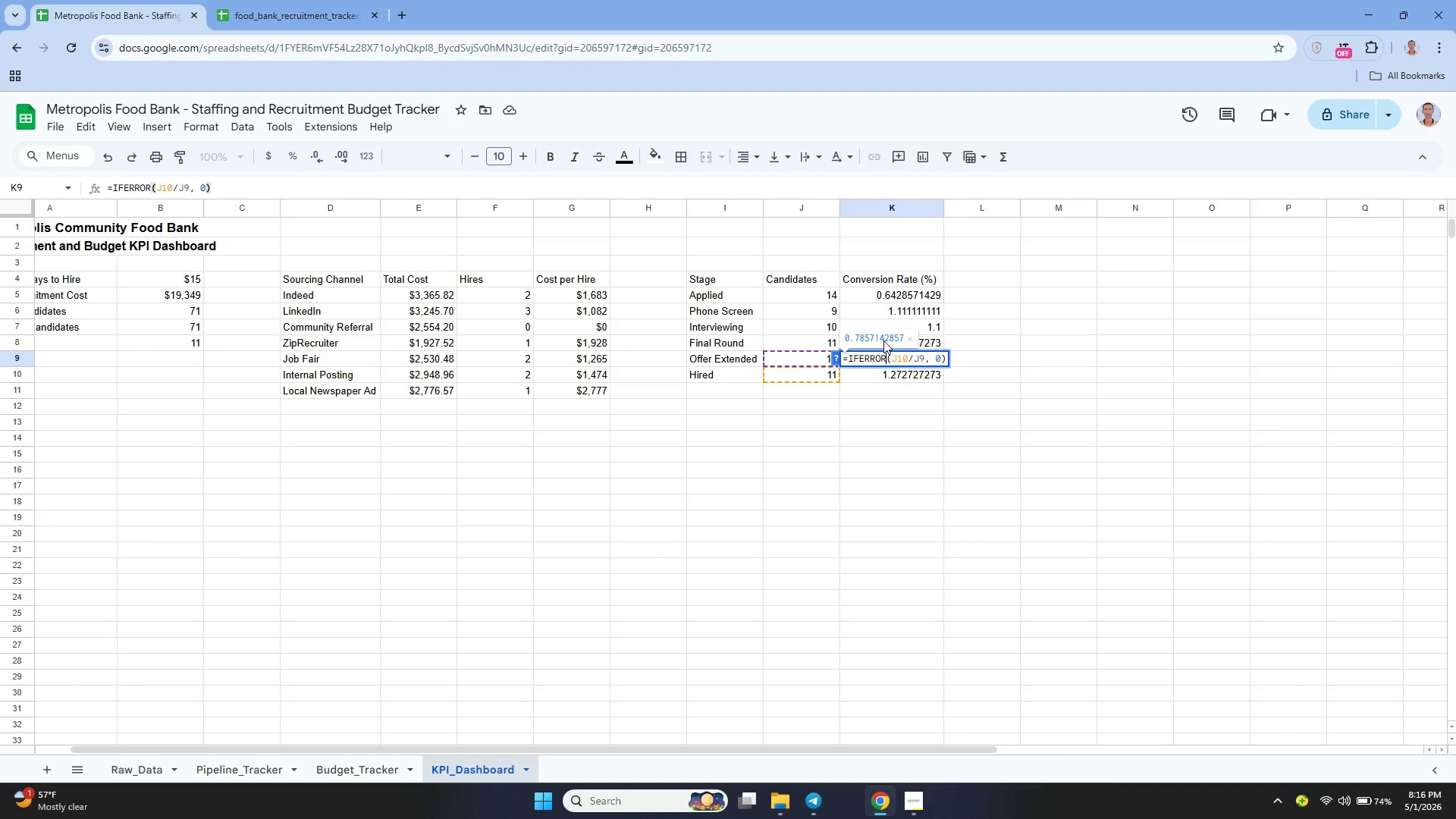 
double_click([881, 297])
 